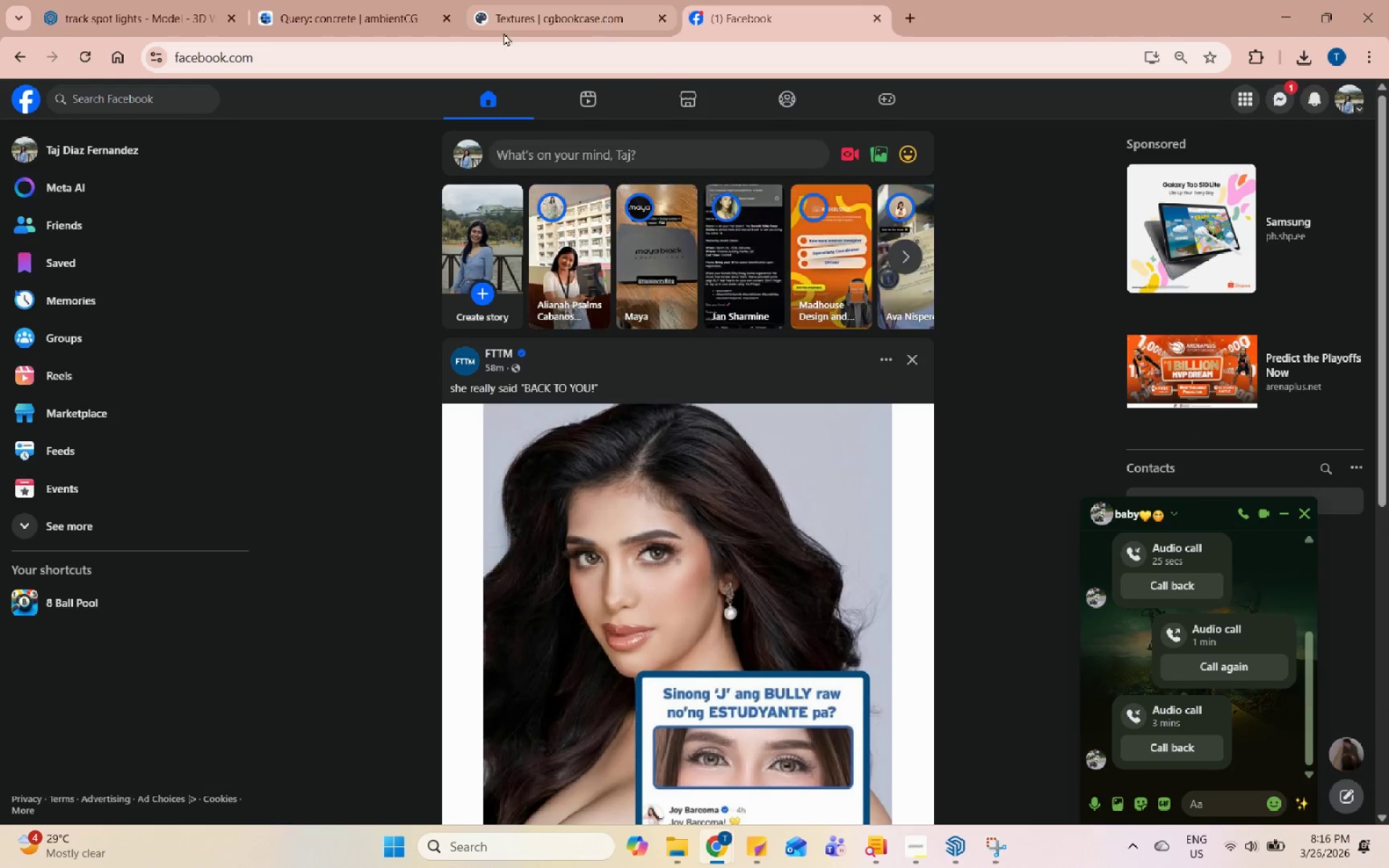 
left_click([130, 12])
 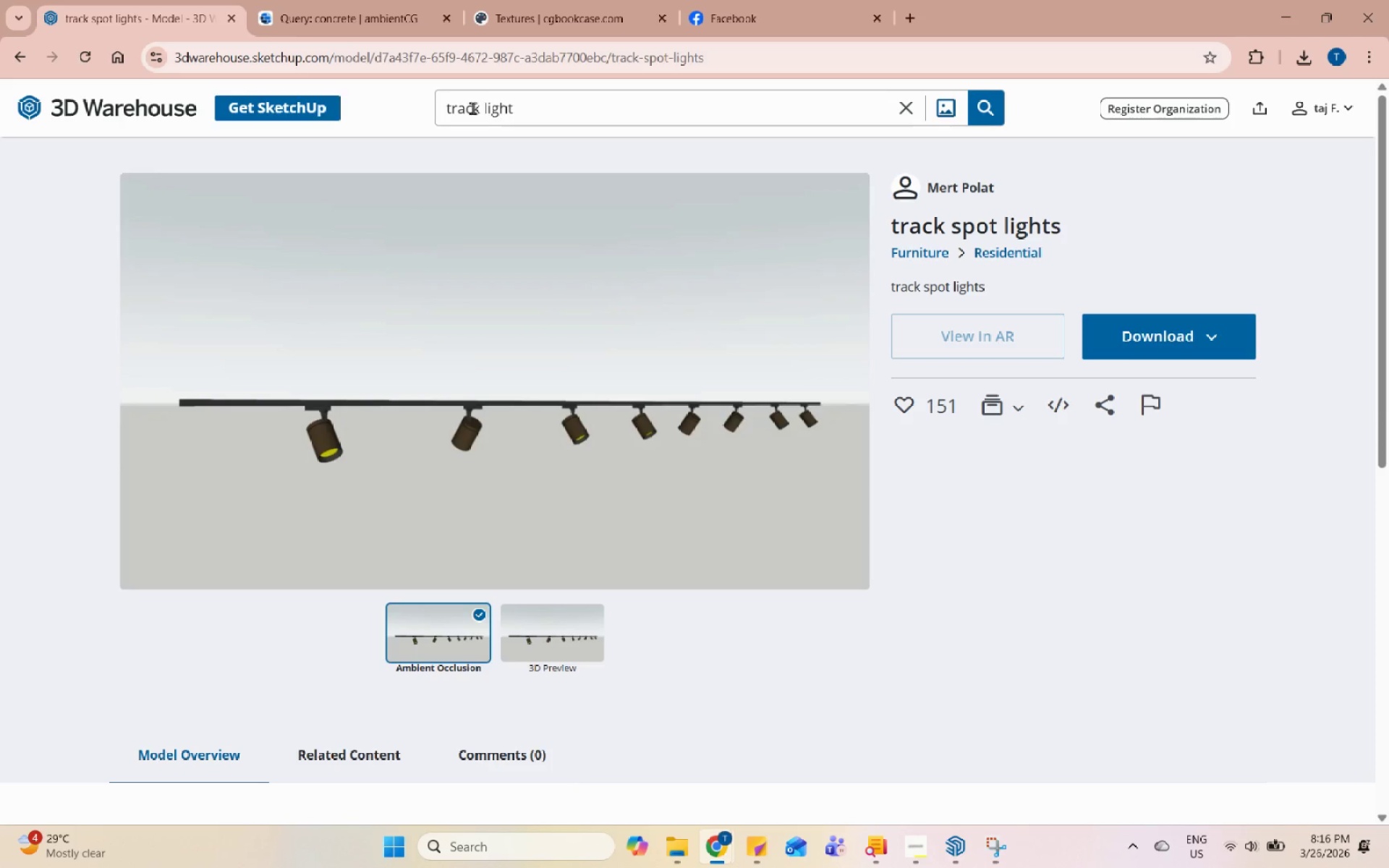 
double_click([475, 108])
 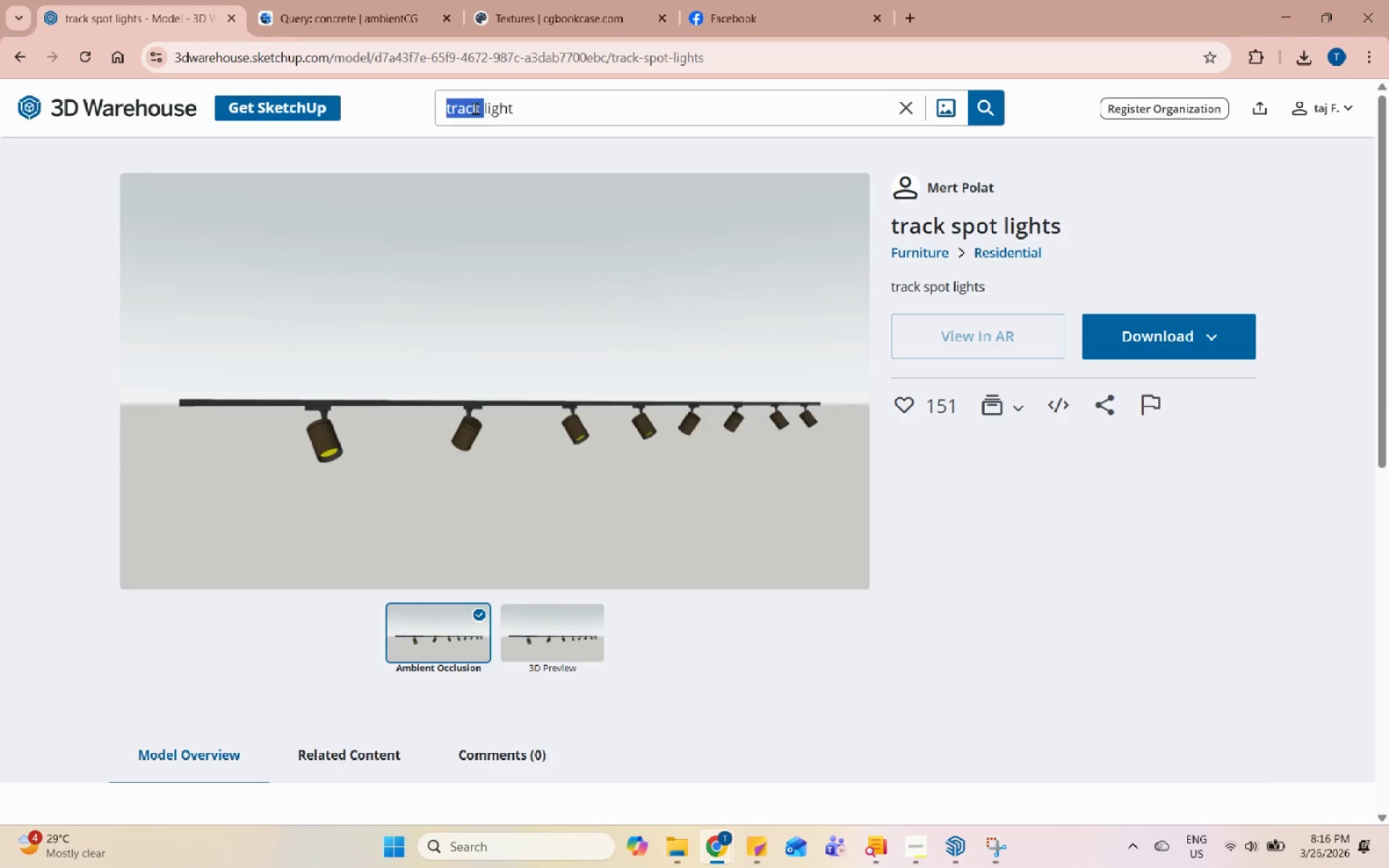 
triple_click([475, 108])
 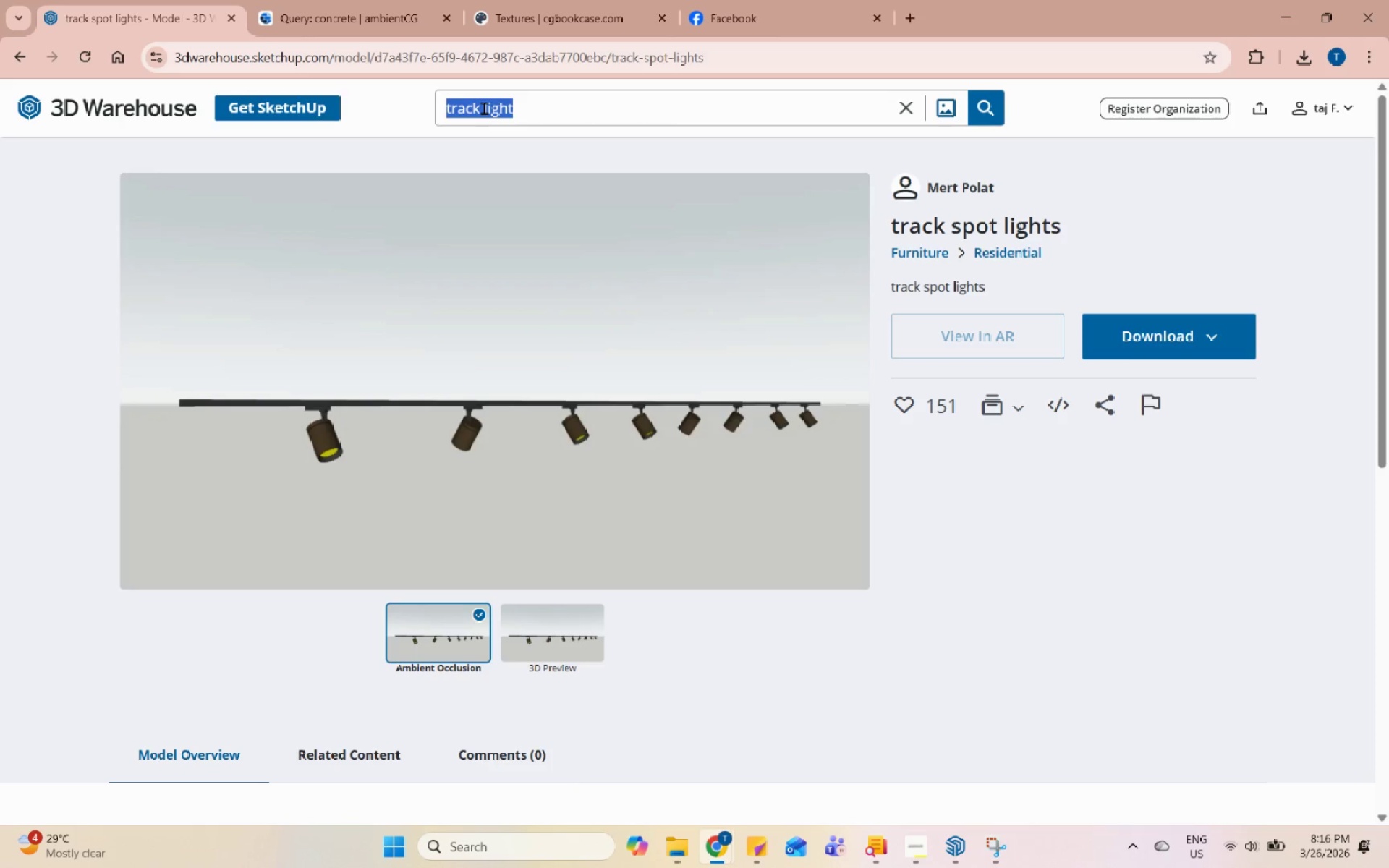 
type(floating s)
key(Backspace)
type(desk)
 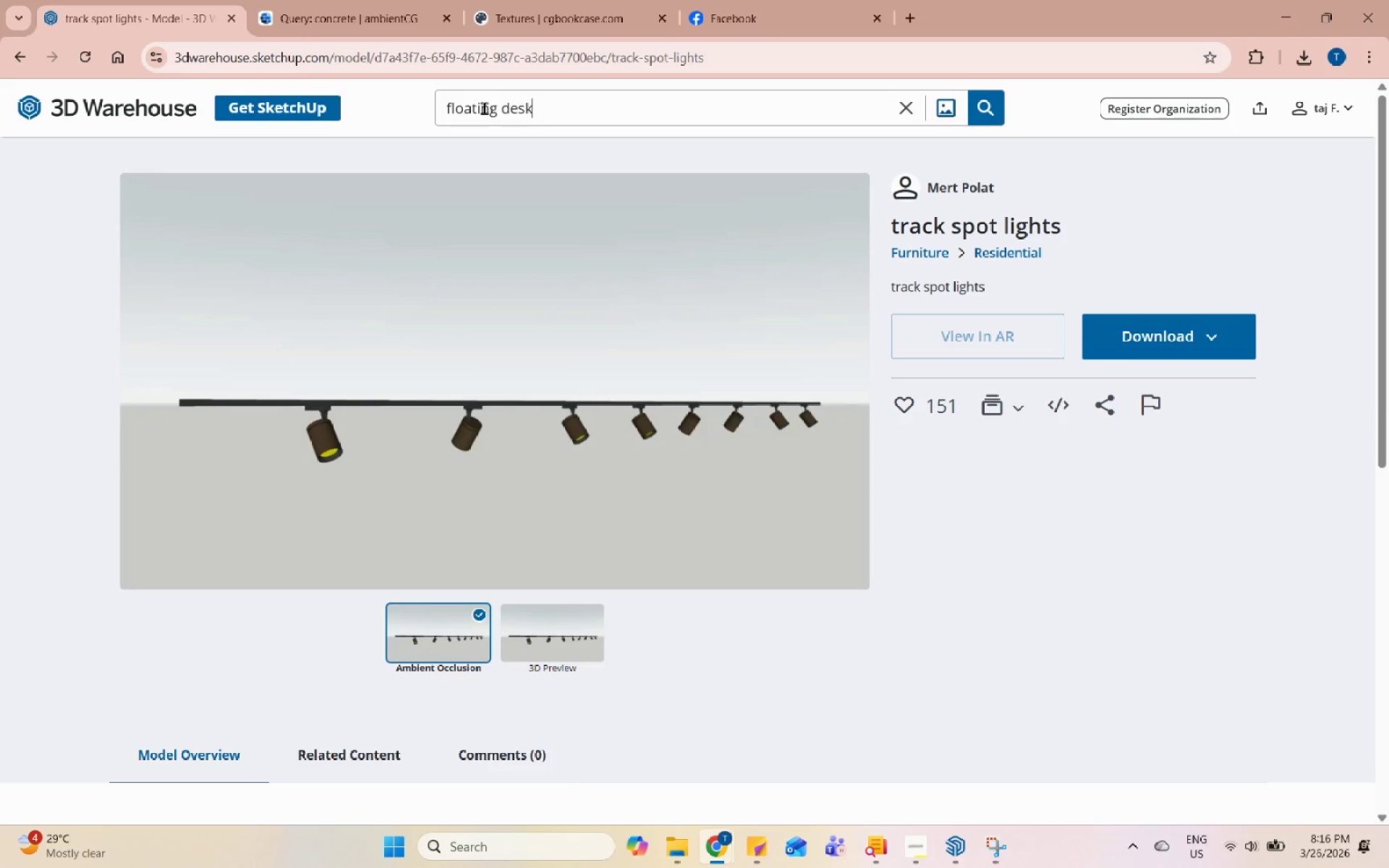 
key(Enter)
 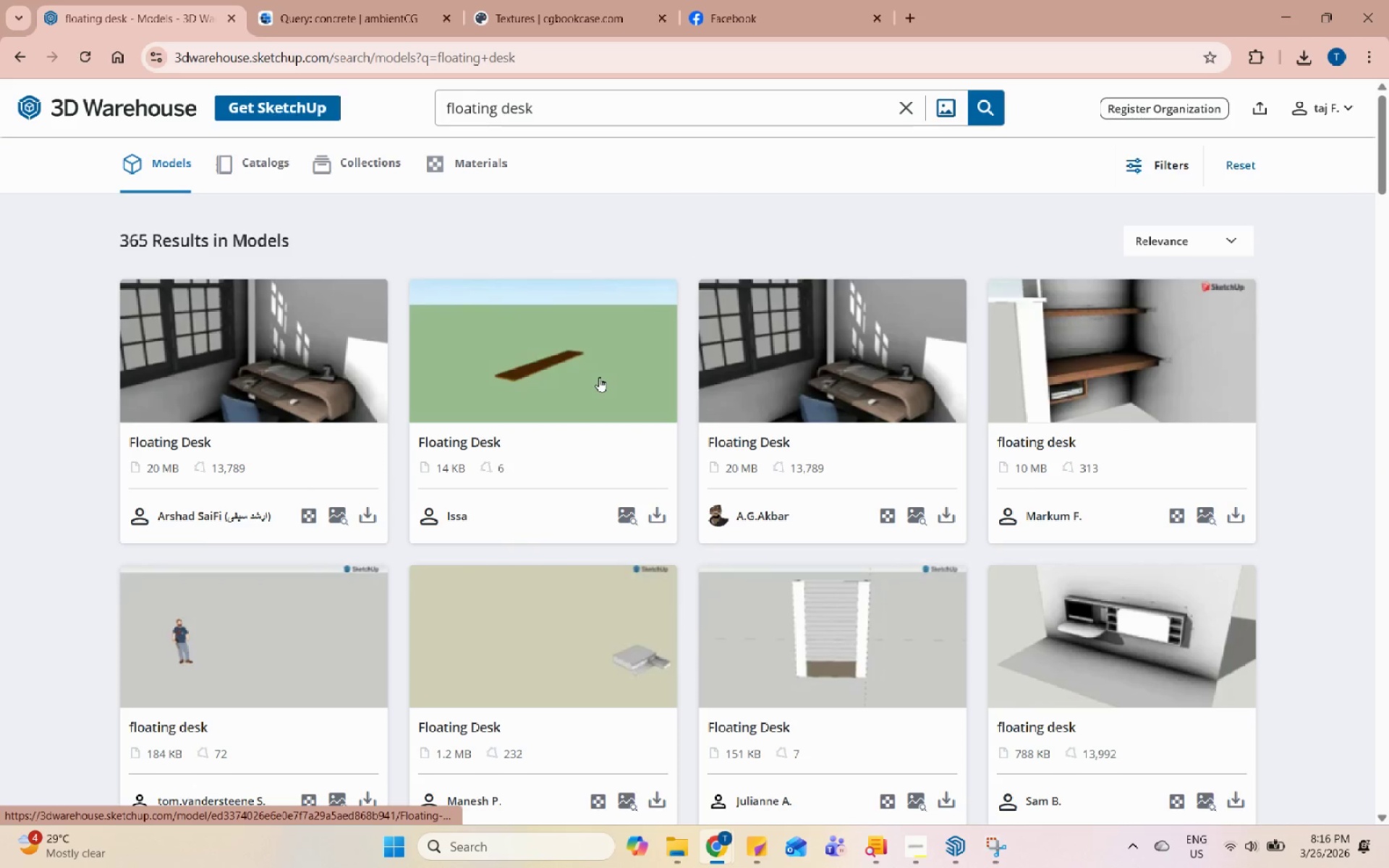 
scroll: coordinate [1069, 362], scroll_direction: down, amount: 4.0
 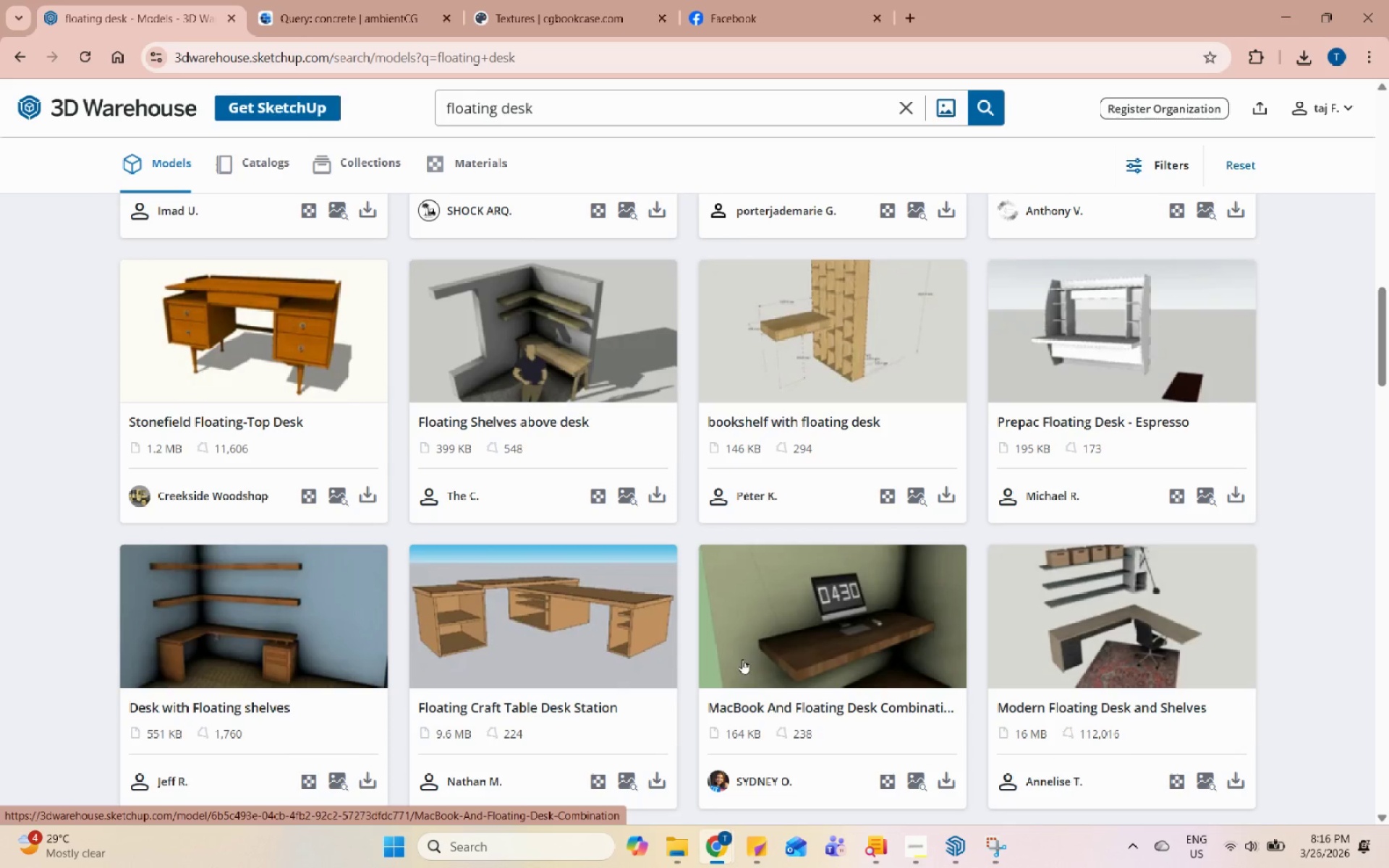 
left_click([820, 629])
 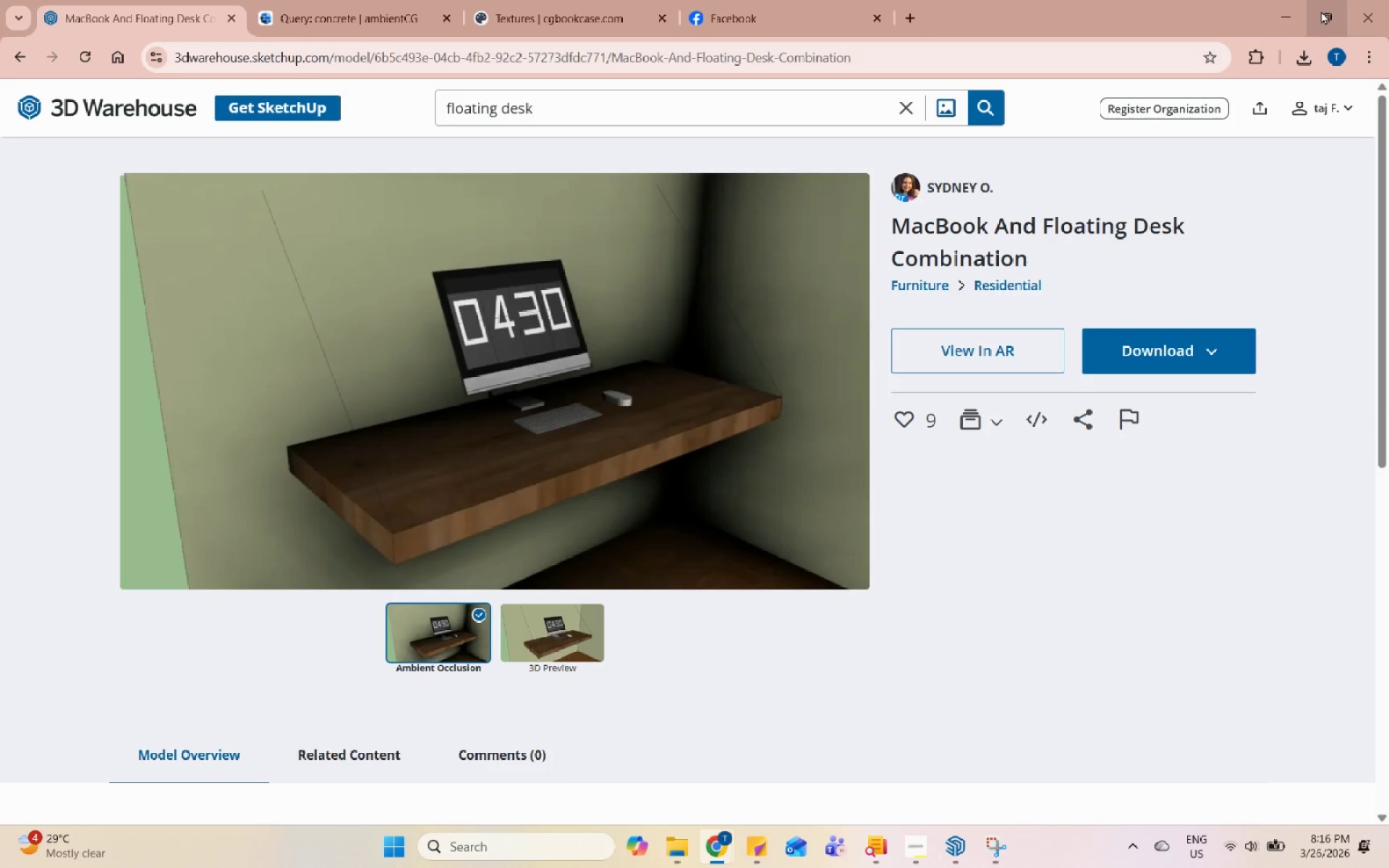 
left_click([1295, 4])
 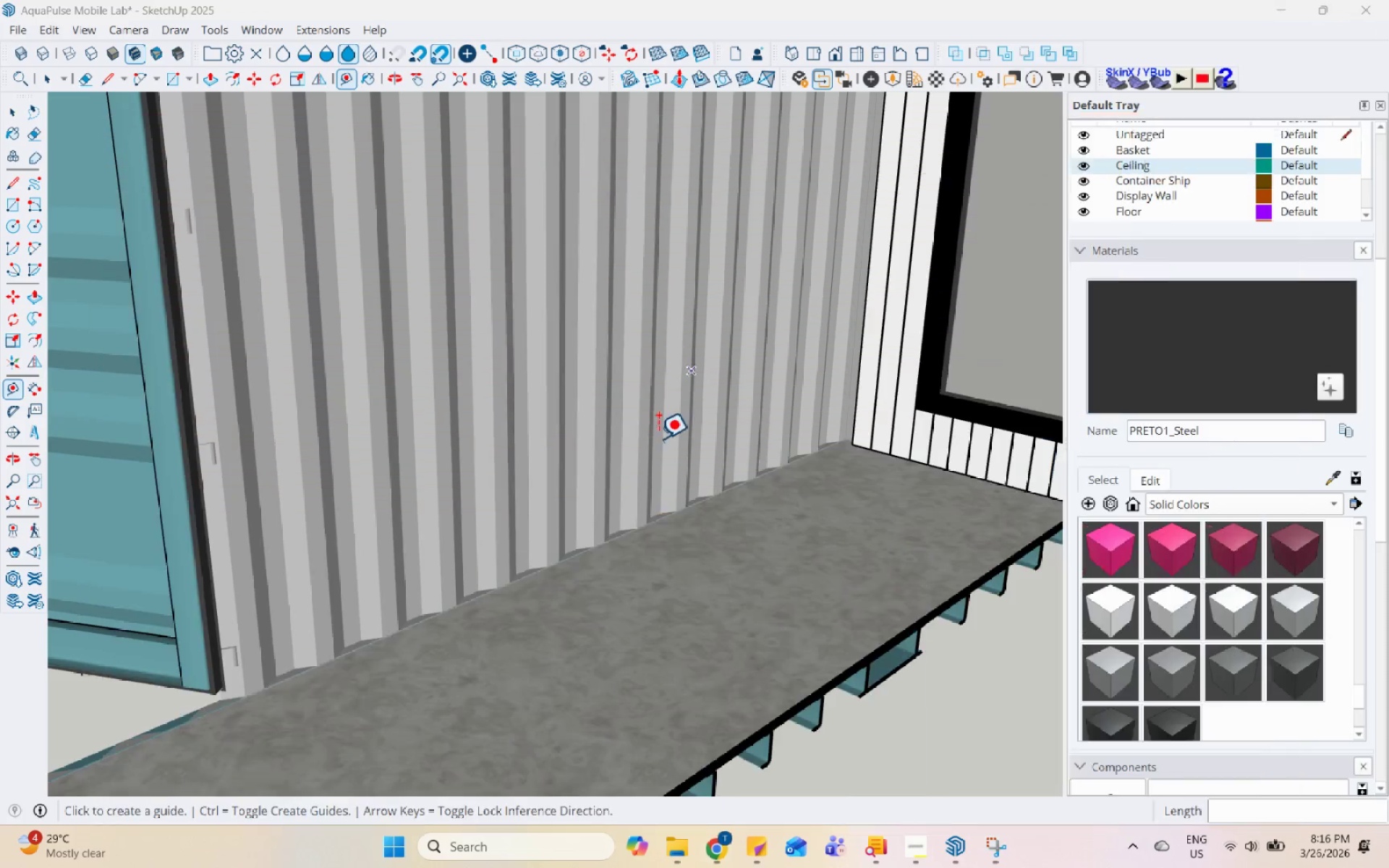 
scroll: coordinate [569, 498], scroll_direction: down, amount: 3.0
 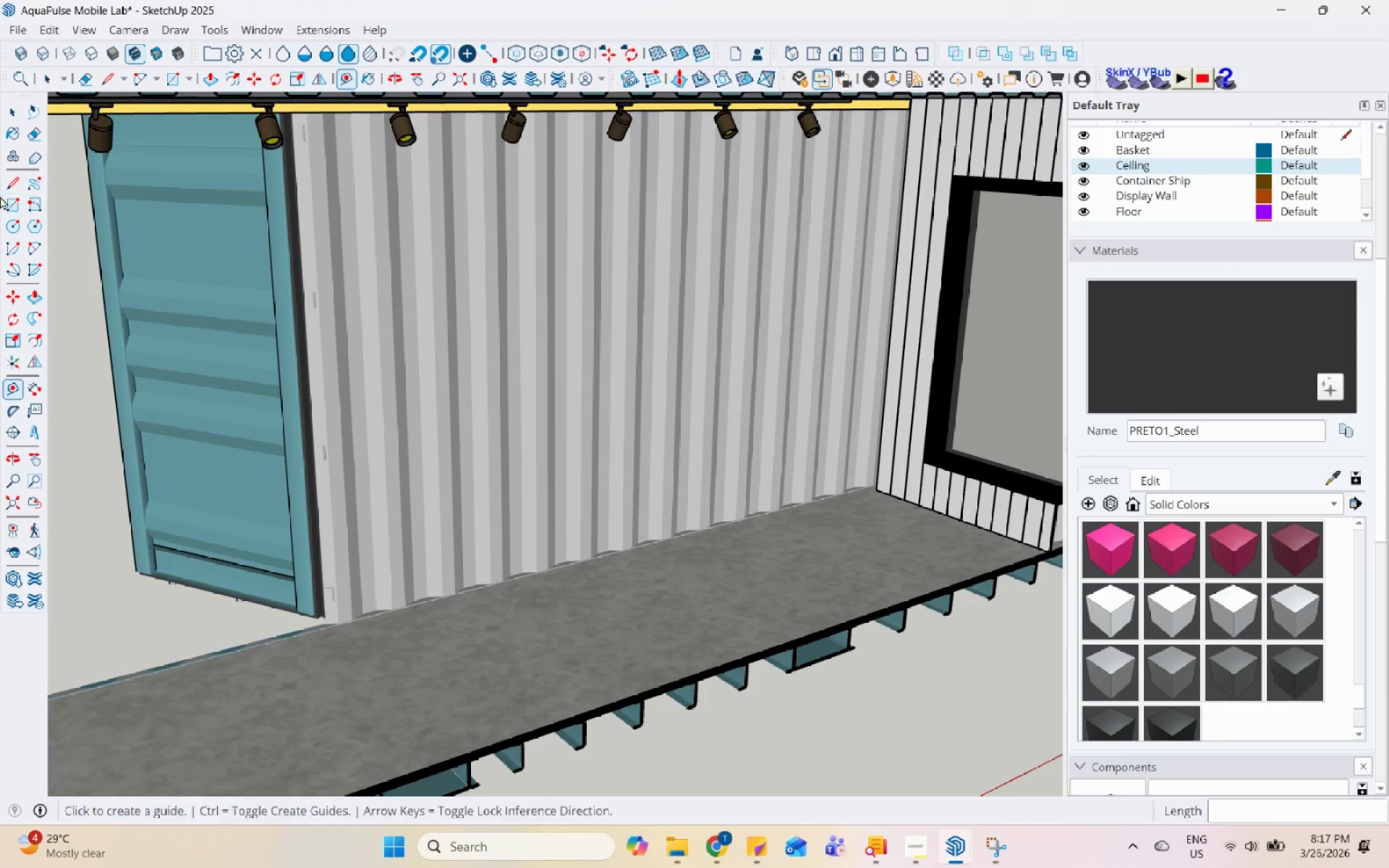 
left_click([14, 197])
 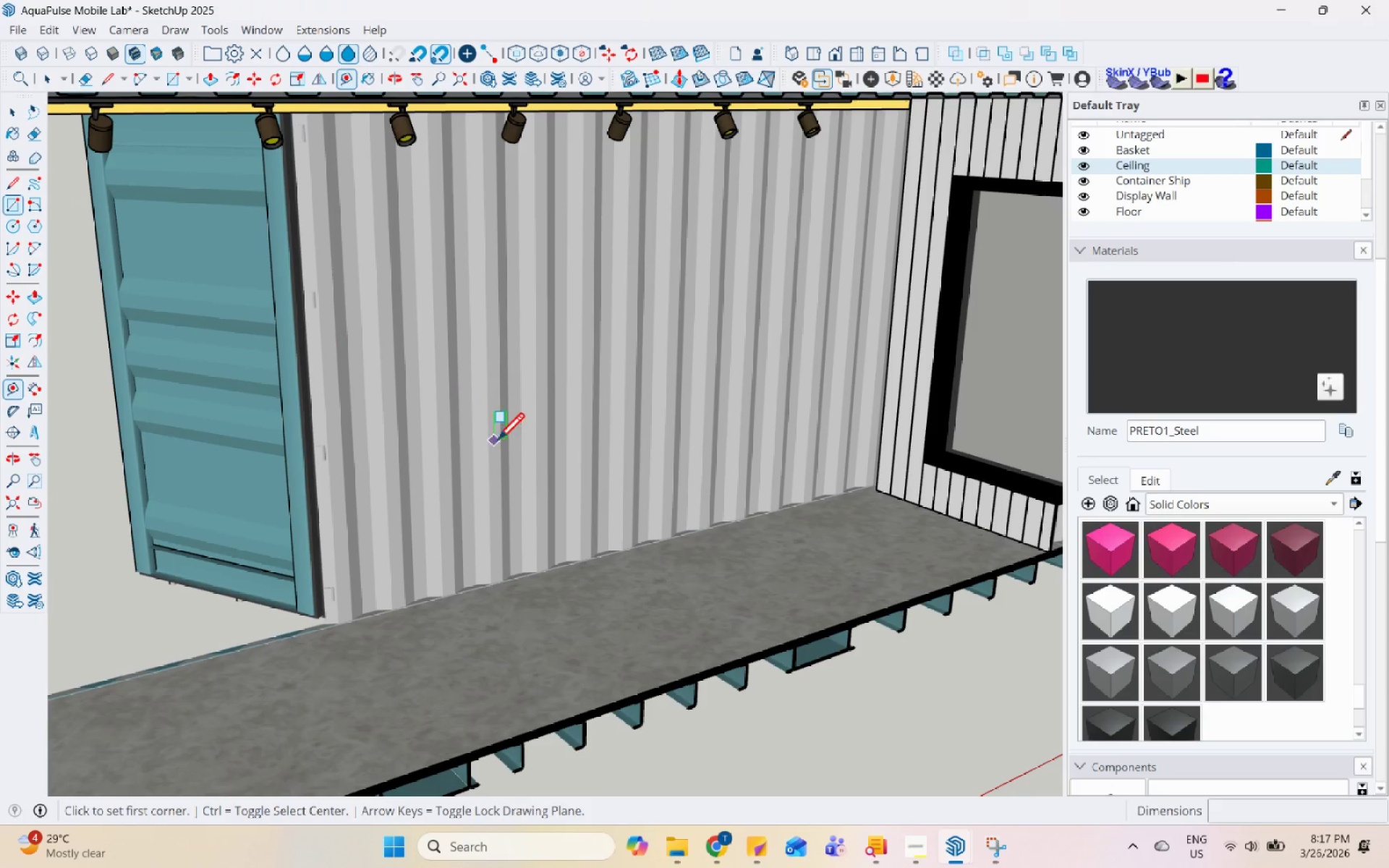 
scroll: coordinate [502, 447], scroll_direction: up, amount: 4.0
 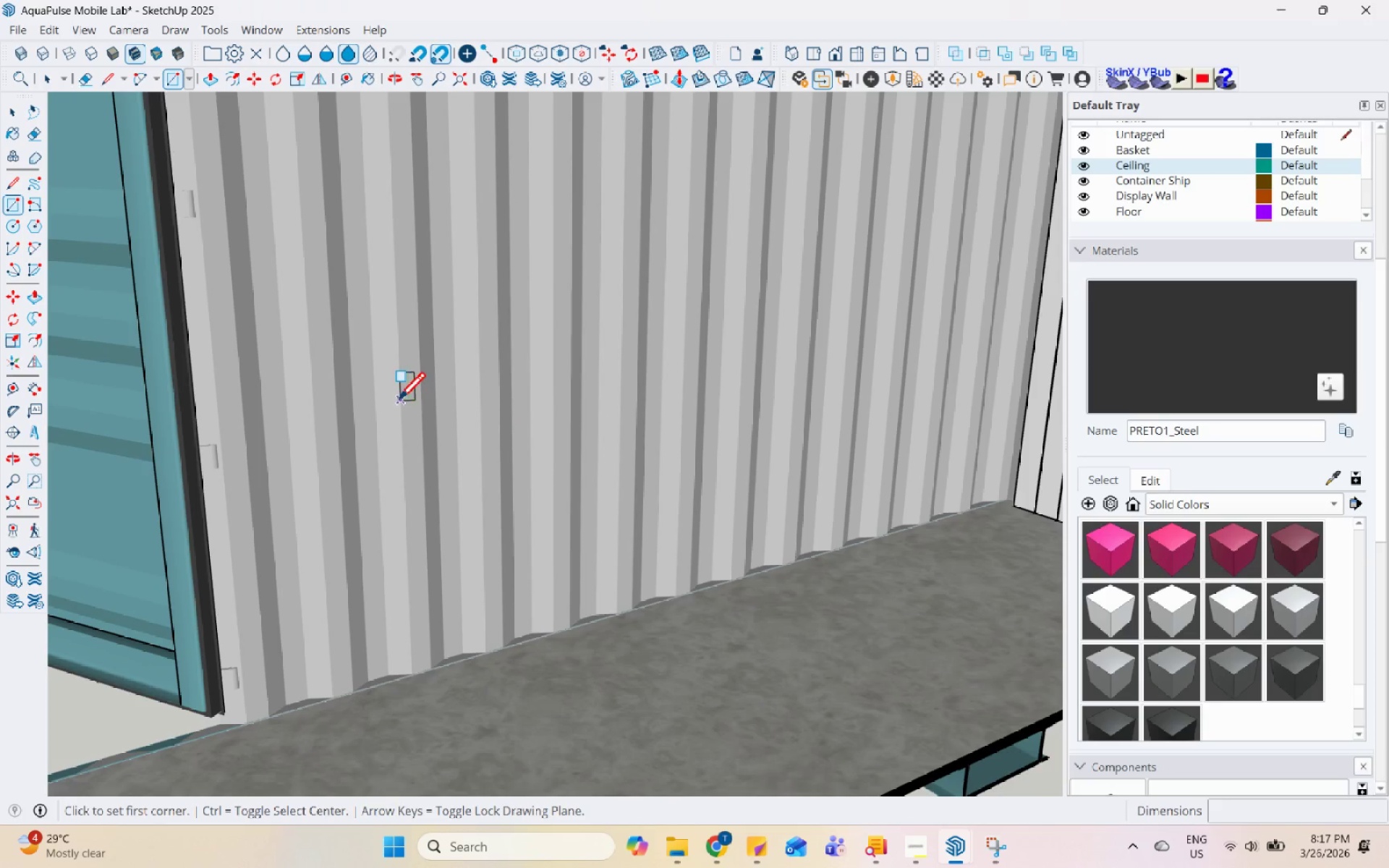 
left_click([398, 401])
 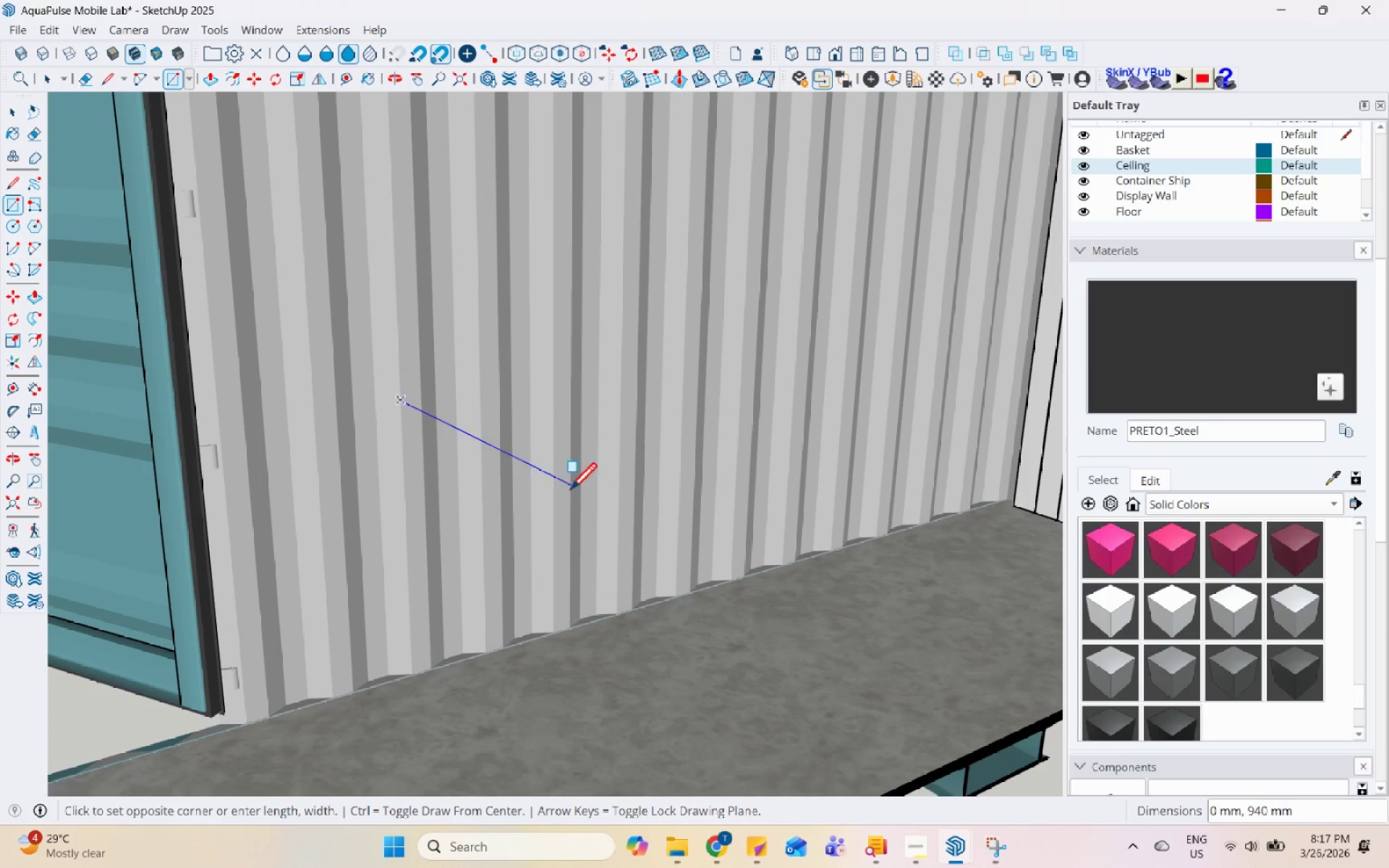 
scroll: coordinate [483, 503], scroll_direction: down, amount: 6.0
 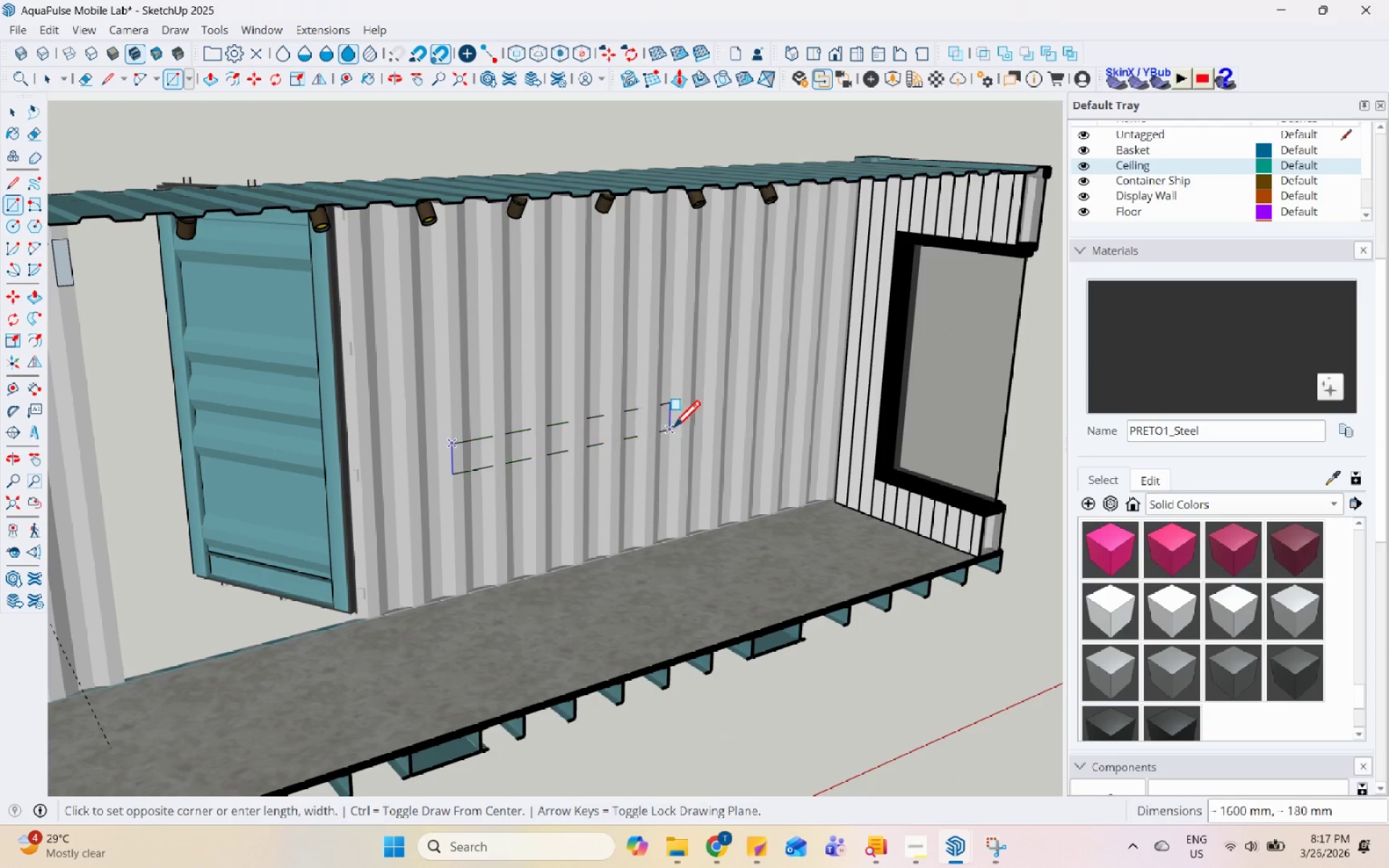 
scroll: coordinate [726, 425], scroll_direction: up, amount: 4.0
 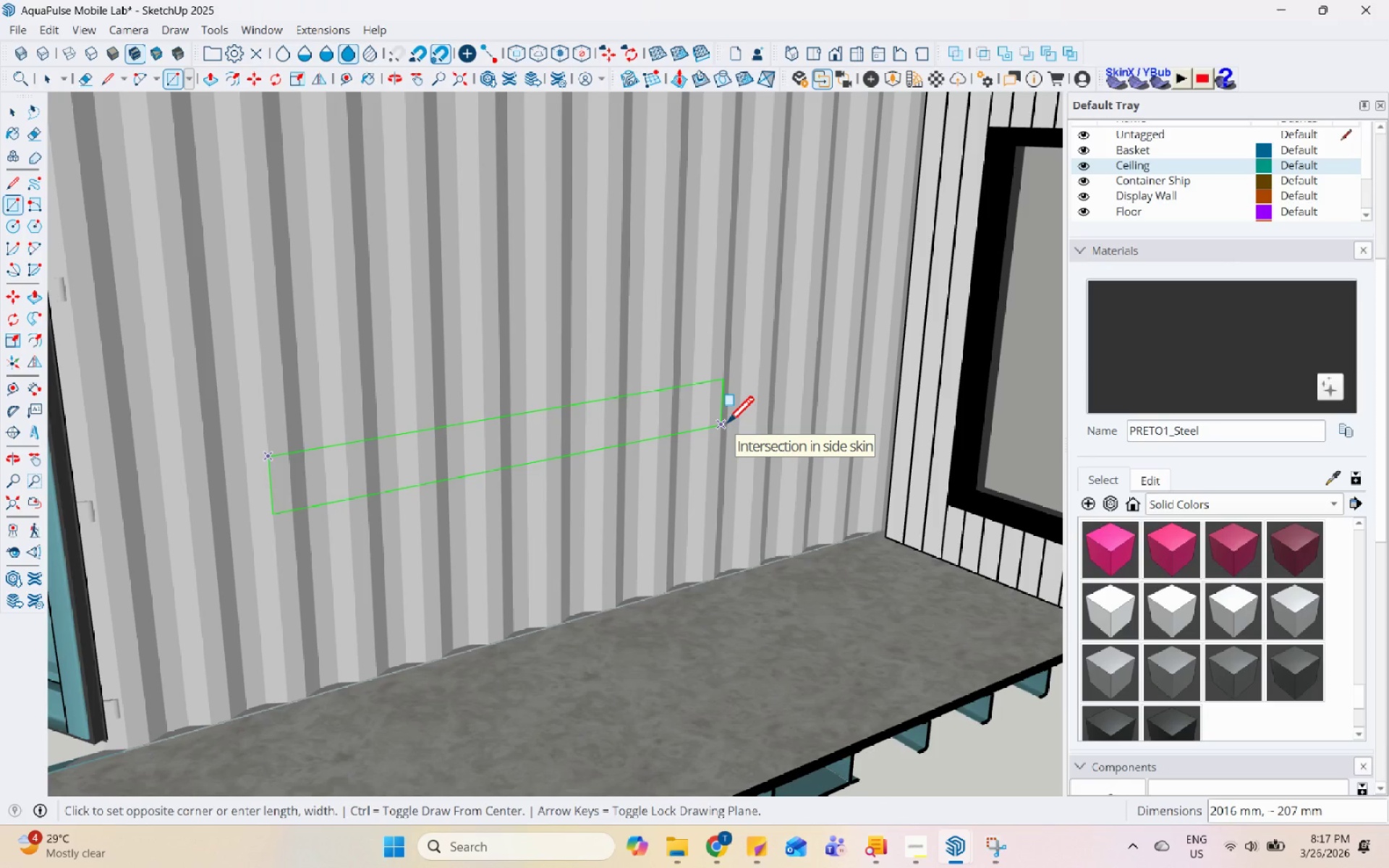 
left_click([726, 425])
 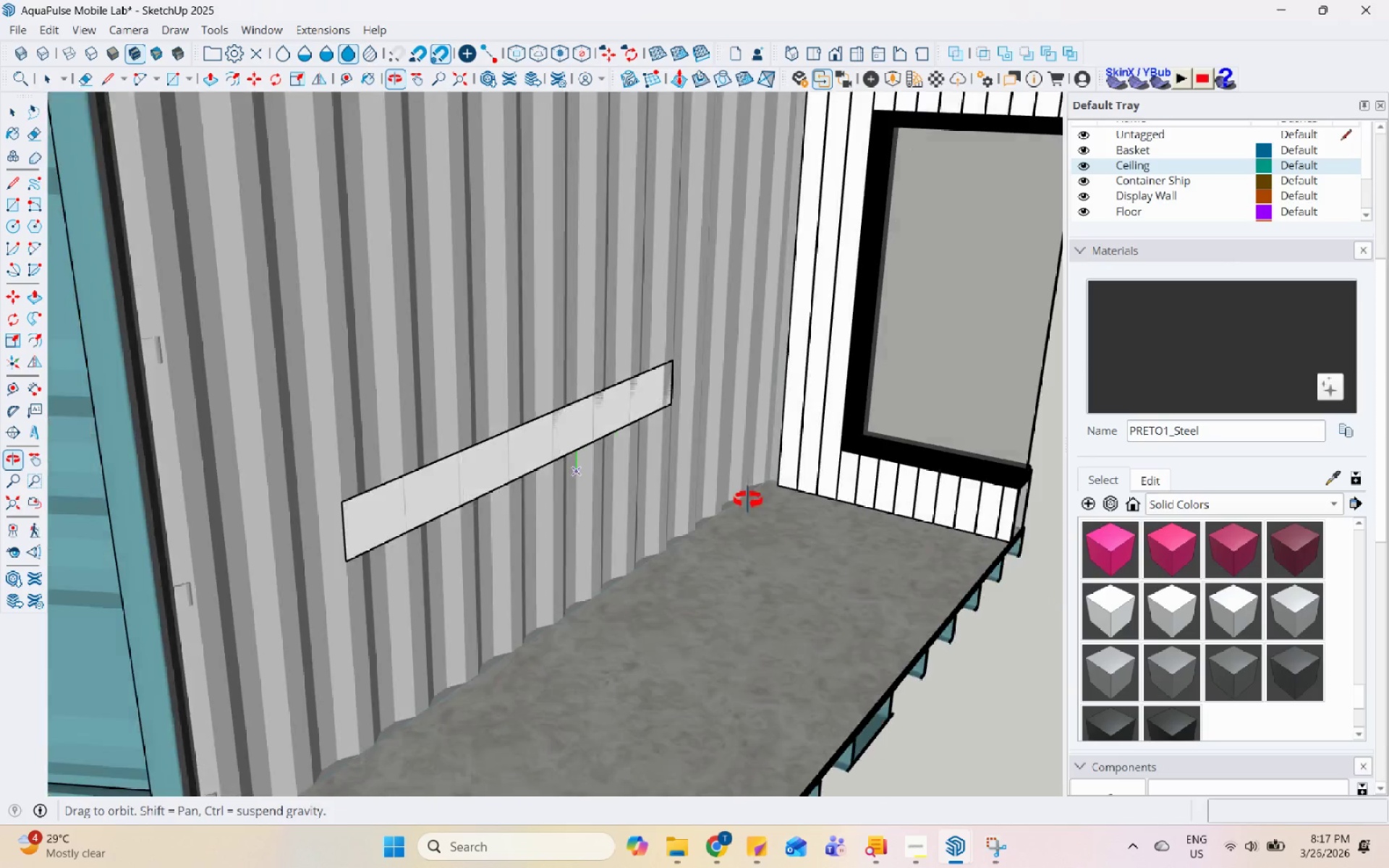 
key(Space)
 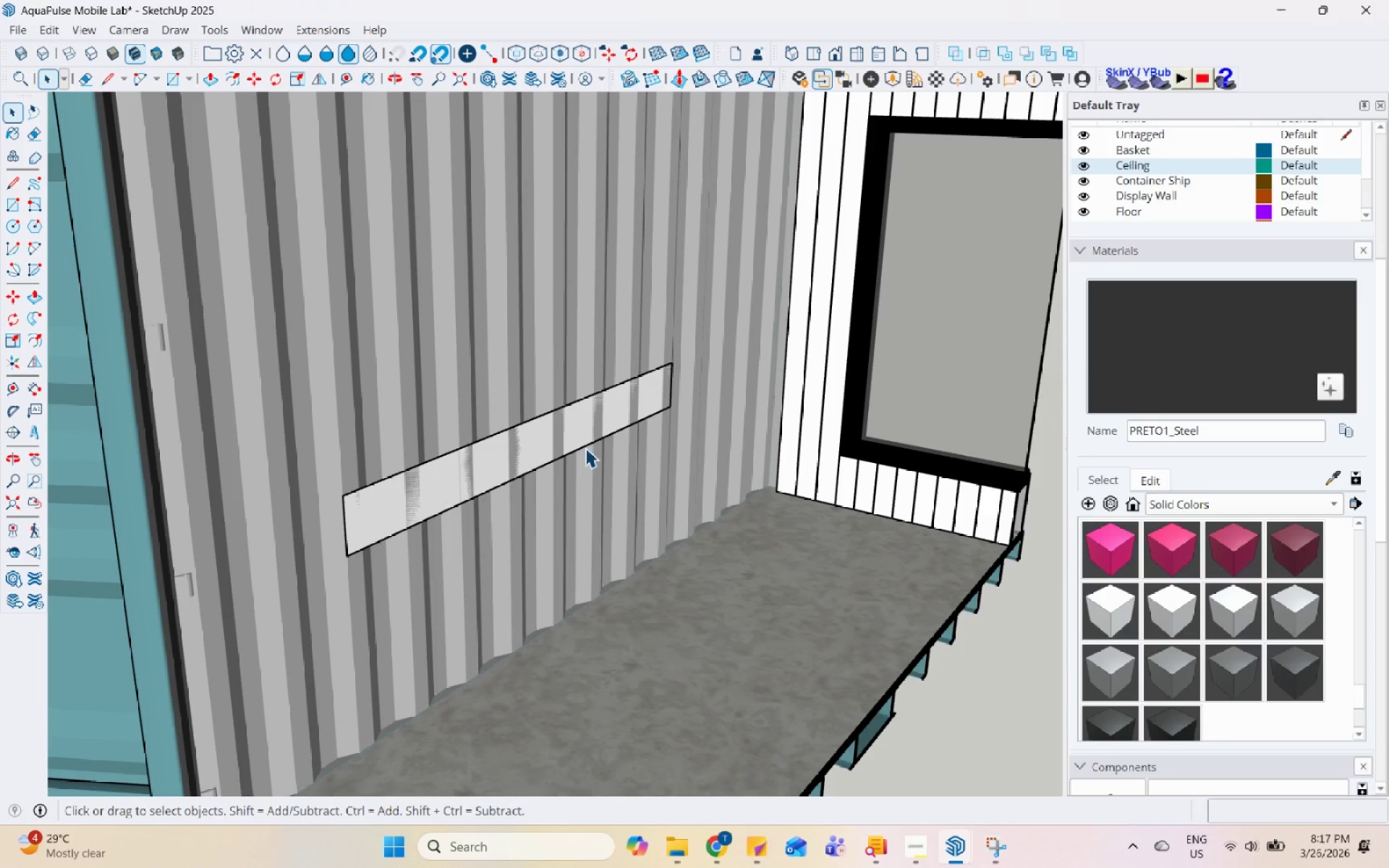 
left_click([585, 434])
 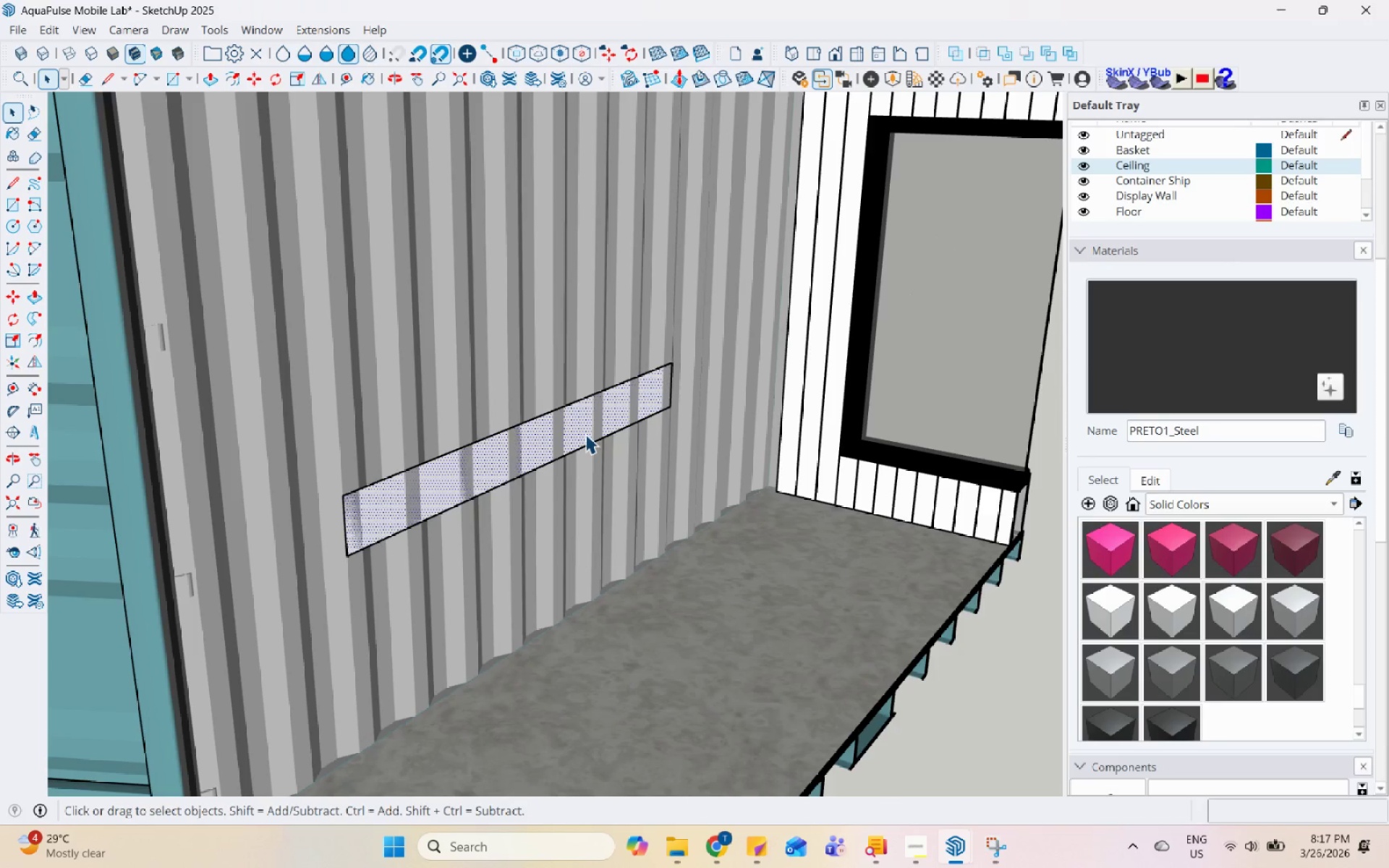 
key(P)
 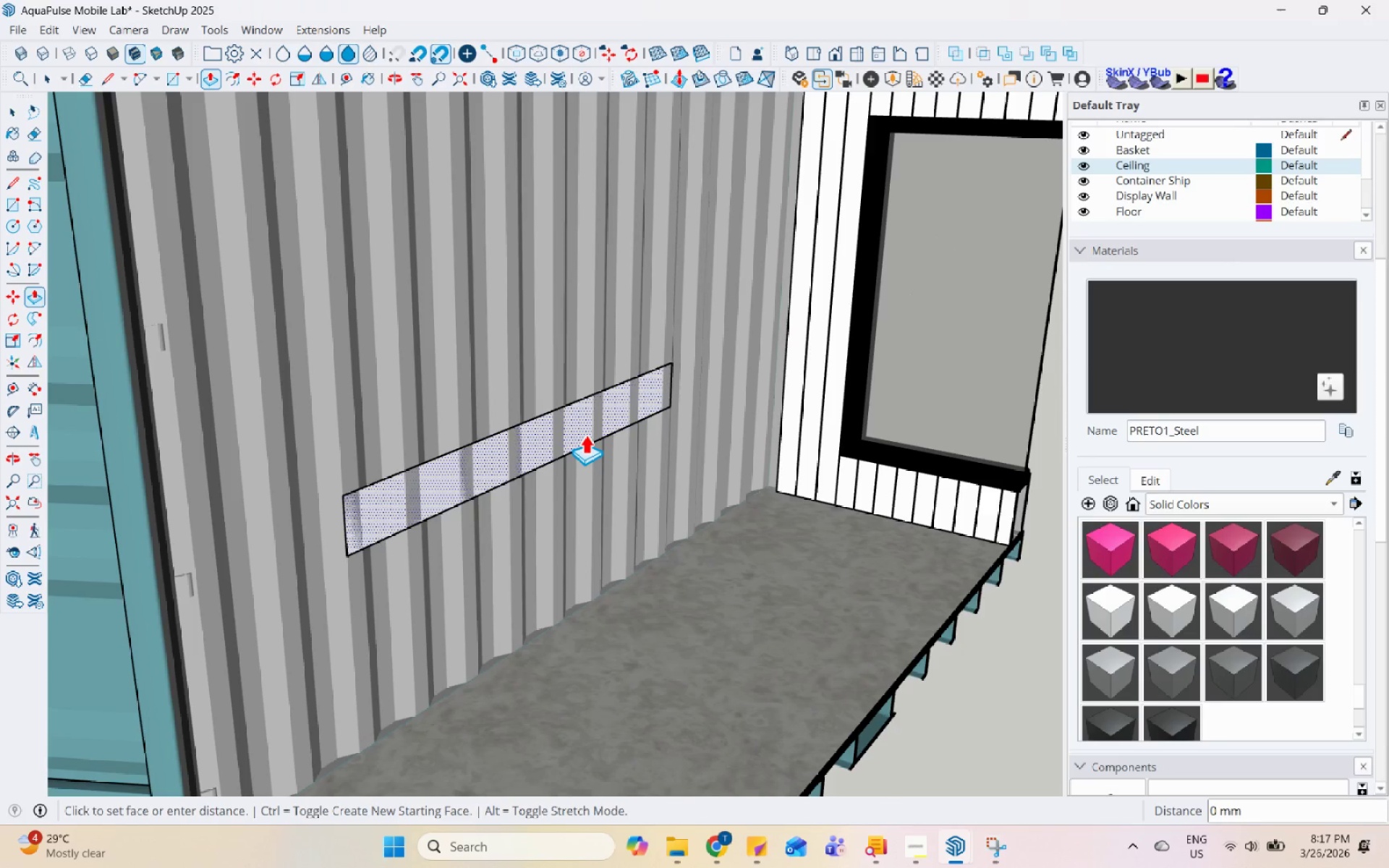 
left_click([585, 434])
 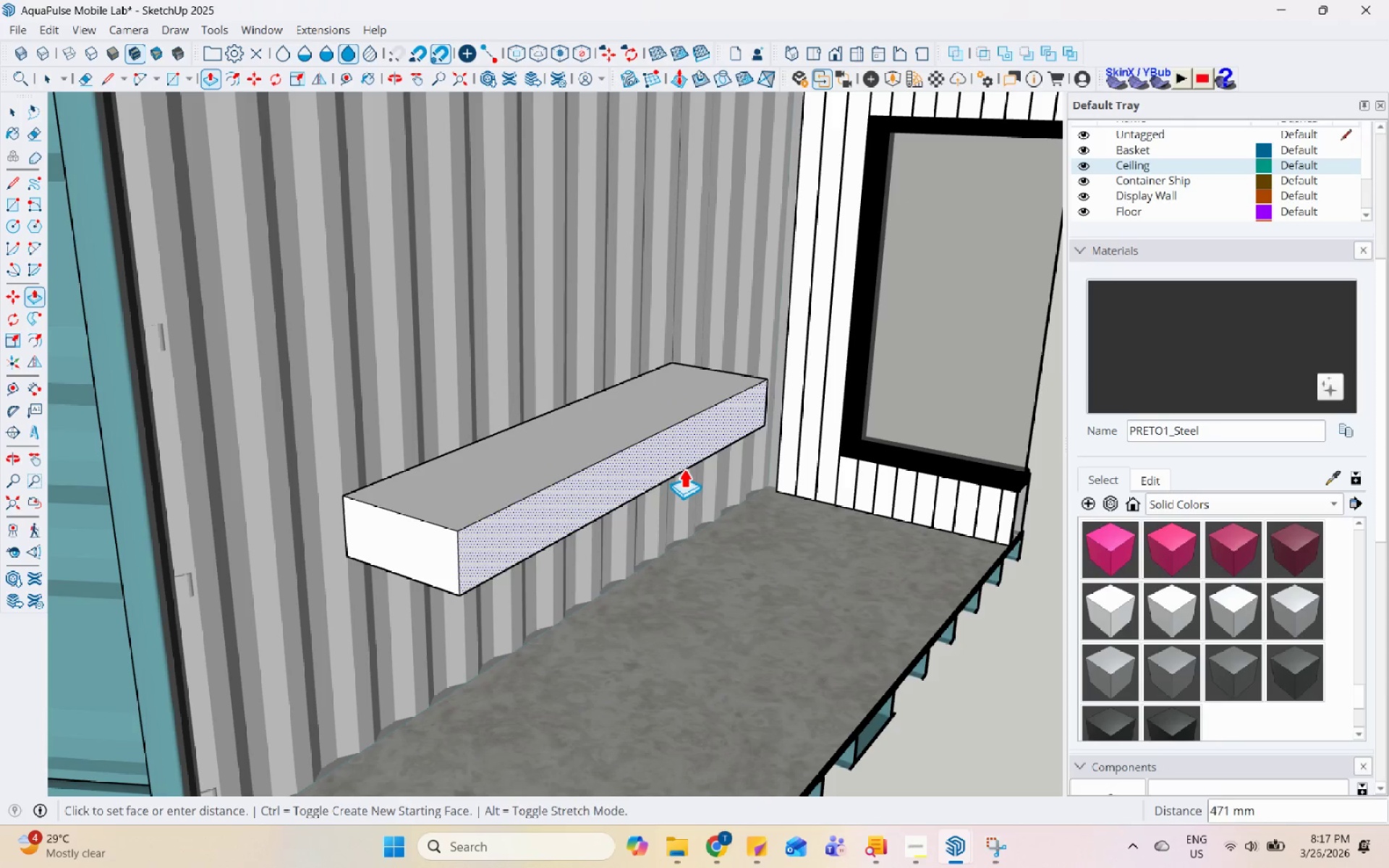 
key(Numpad4)
 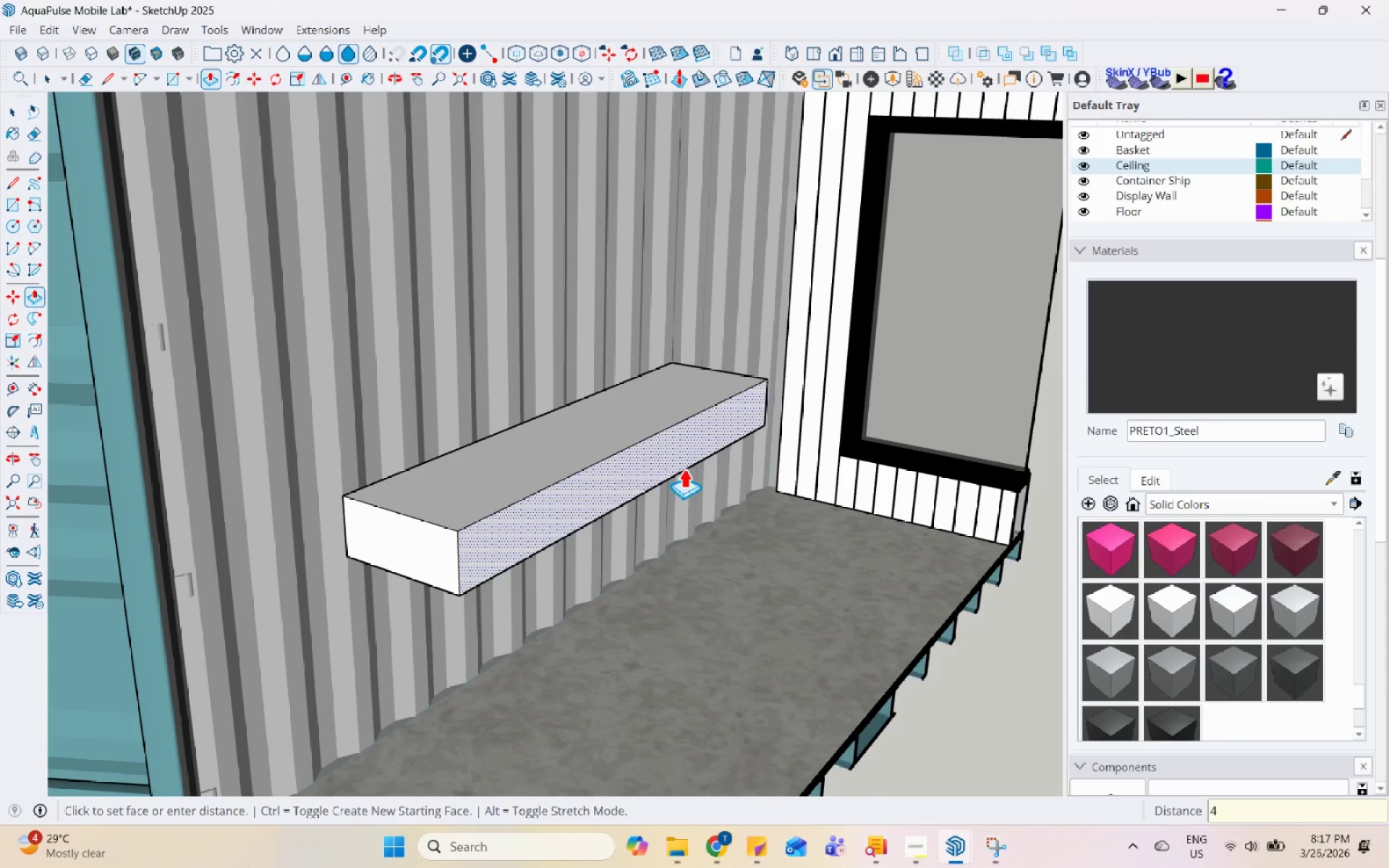 
key(Numpad5)
 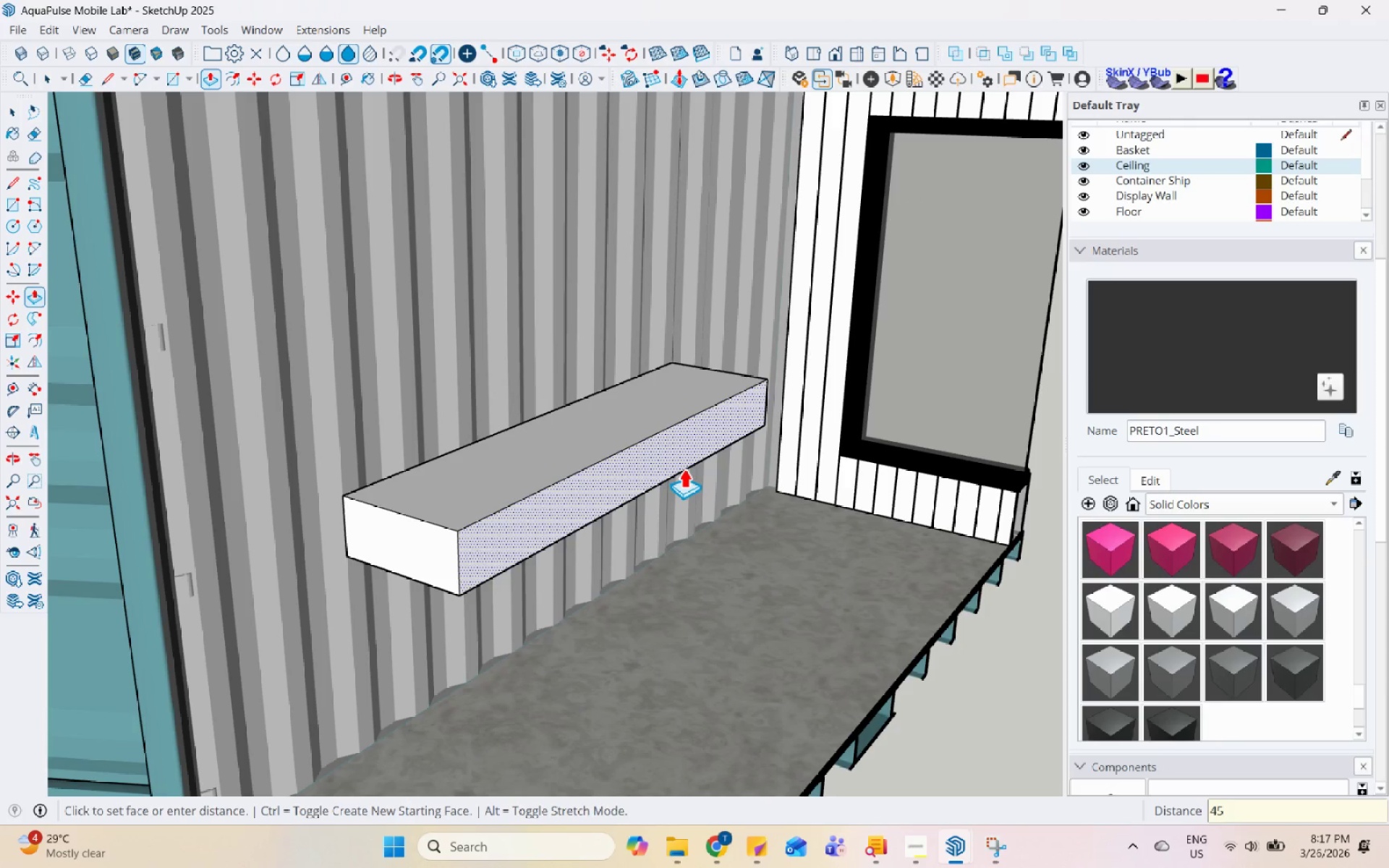 
key(Numpad0)
 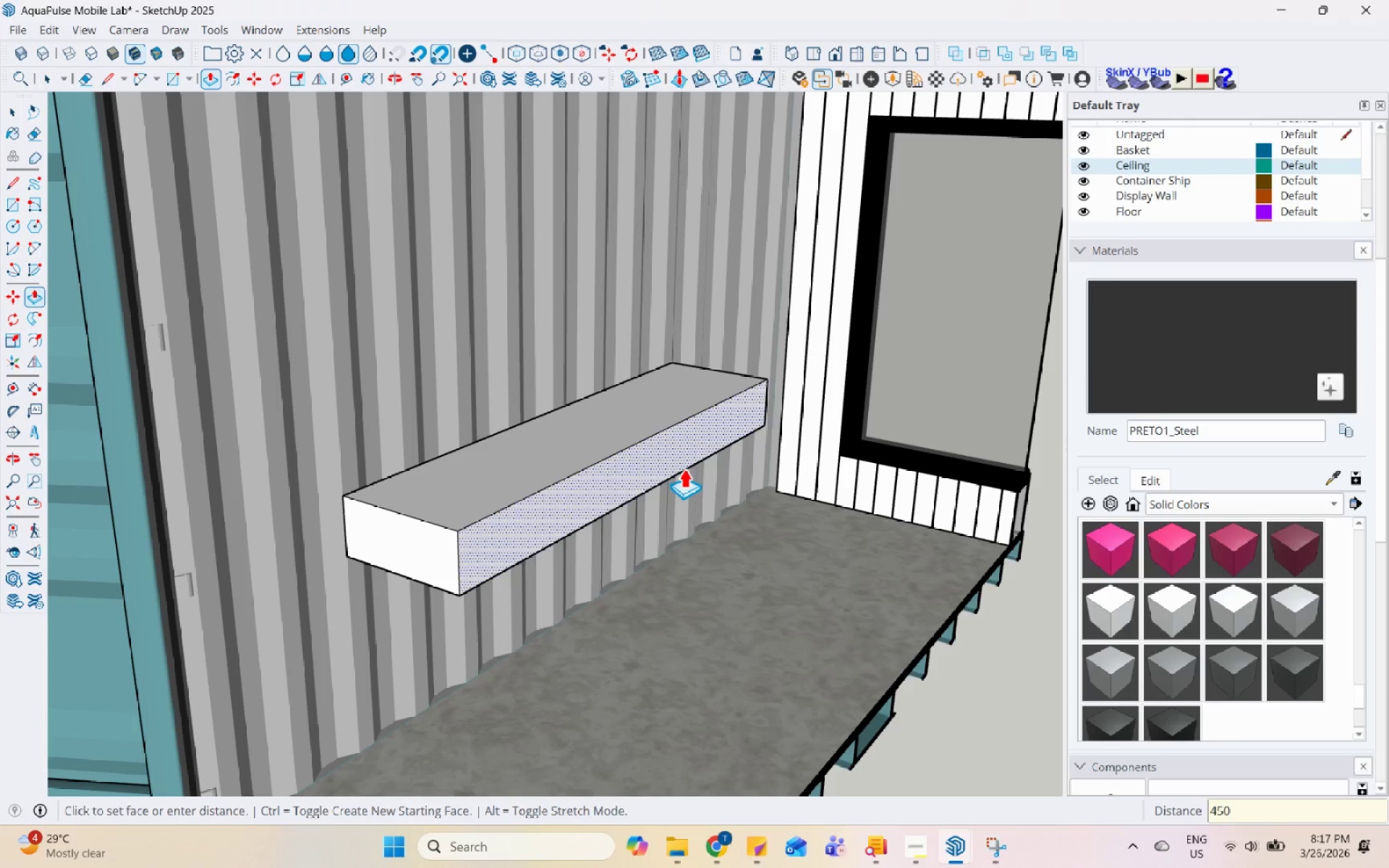 
key(Enter)
 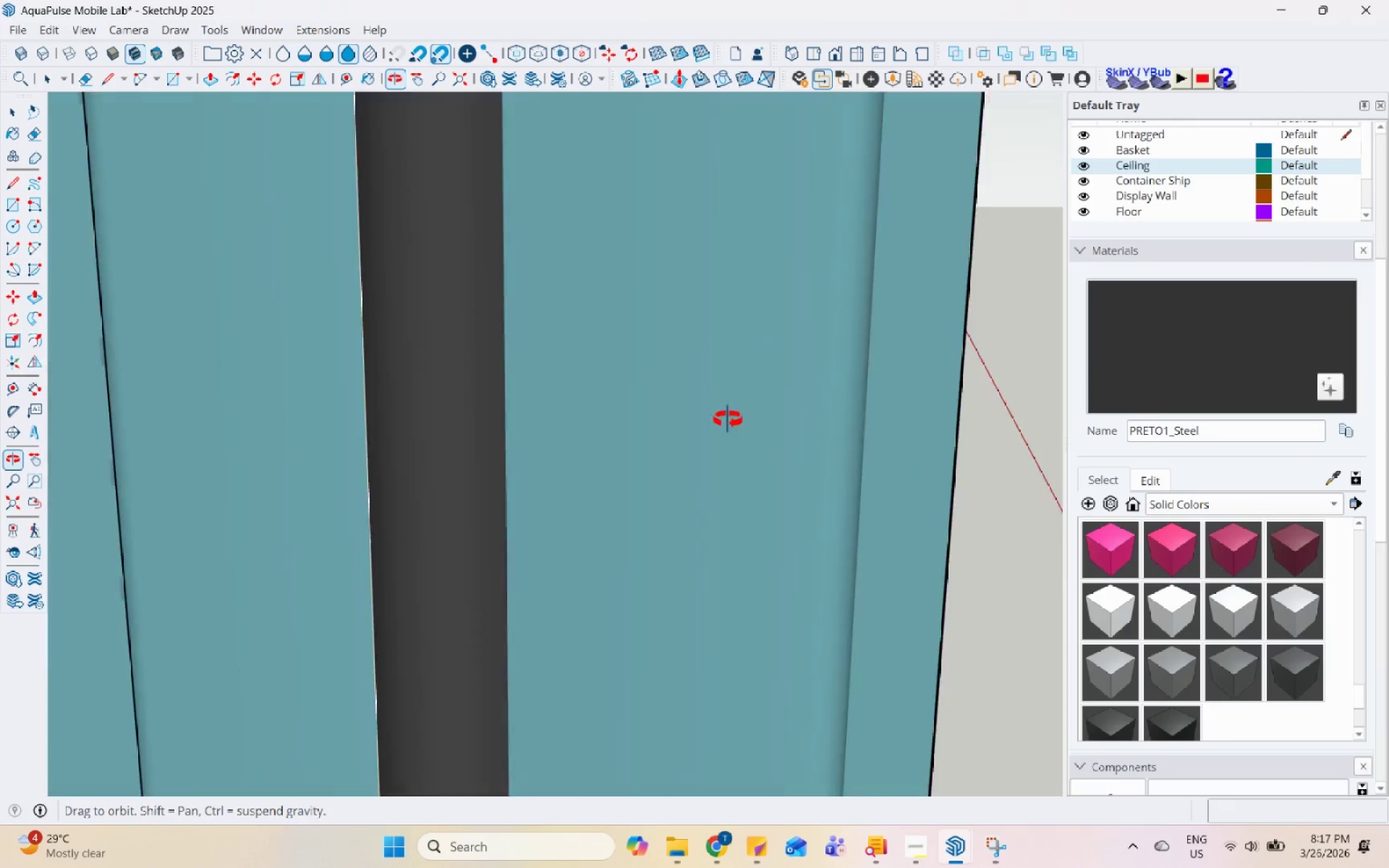 
key(Space)
 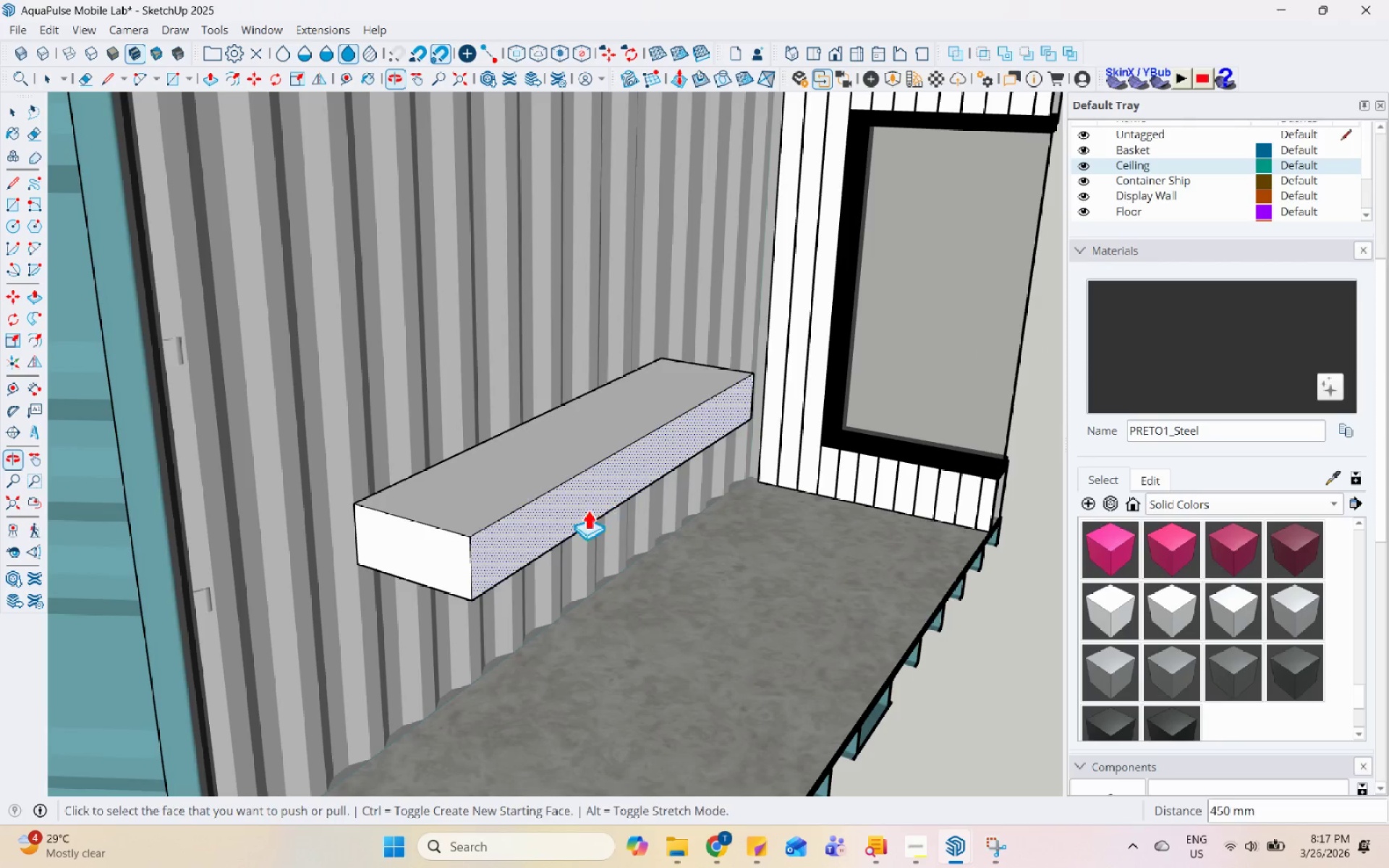 
scroll: coordinate [530, 556], scroll_direction: up, amount: 2.0
 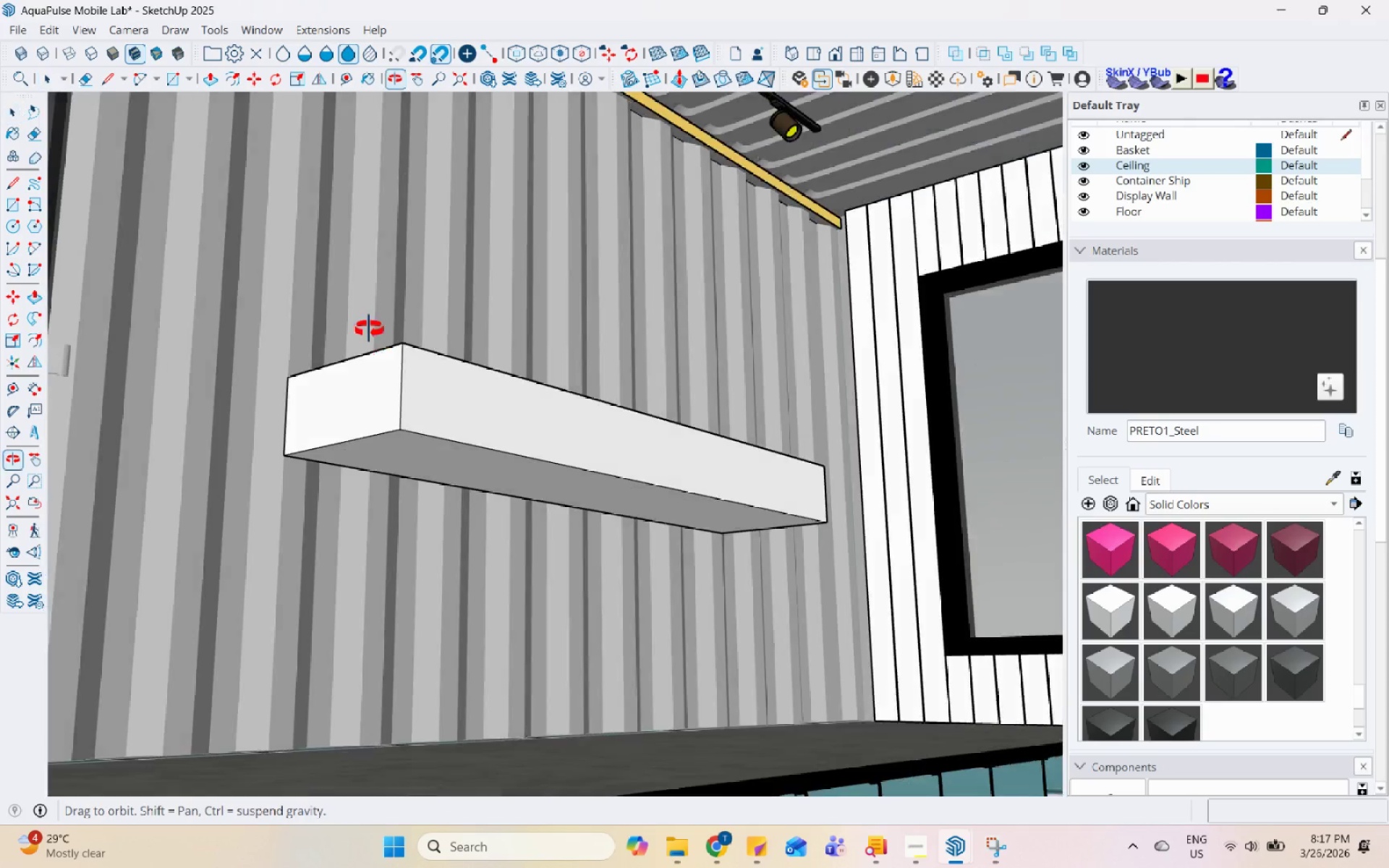 
left_click([426, 453])
 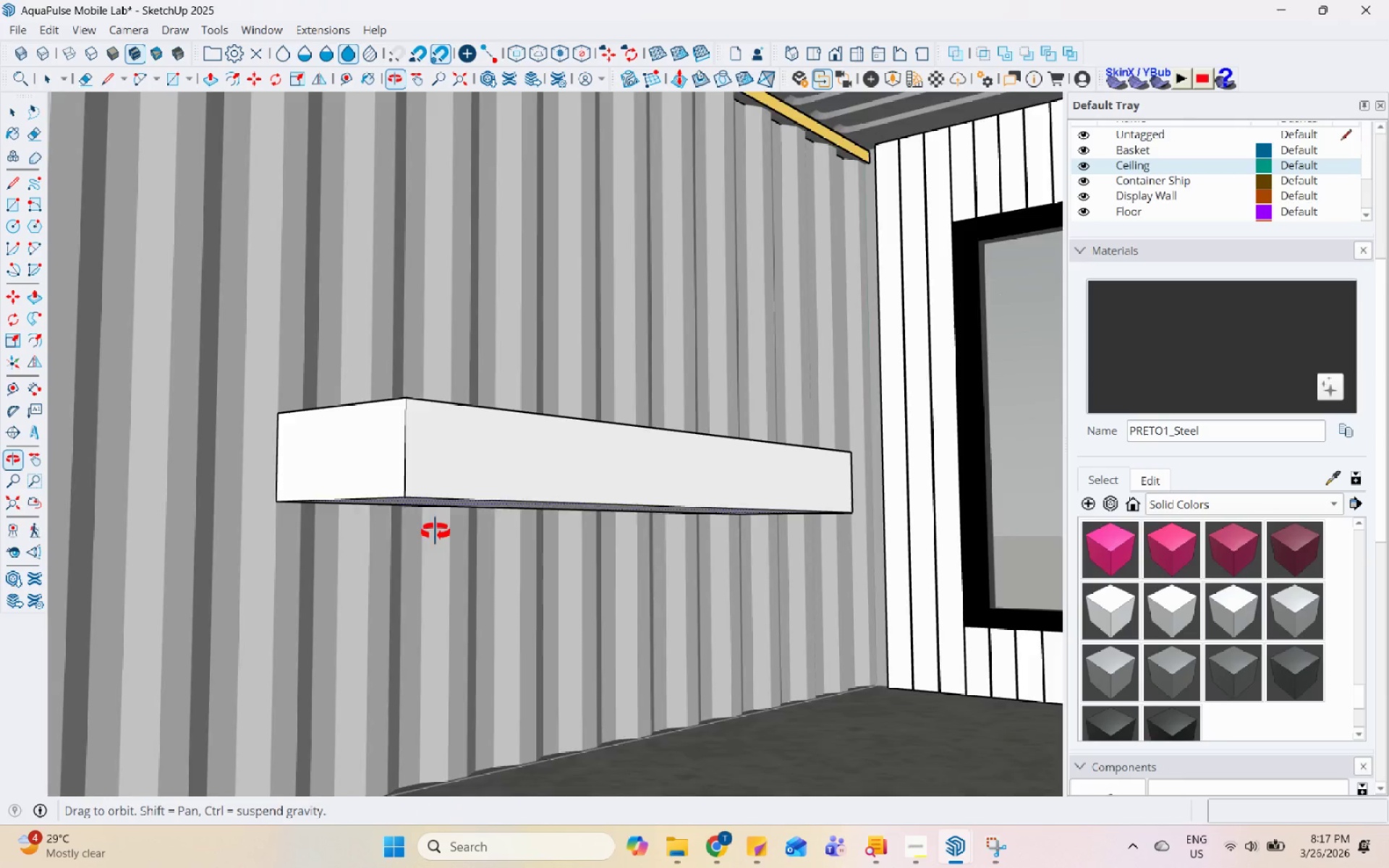 
scroll: coordinate [403, 396], scroll_direction: up, amount: 1.0
 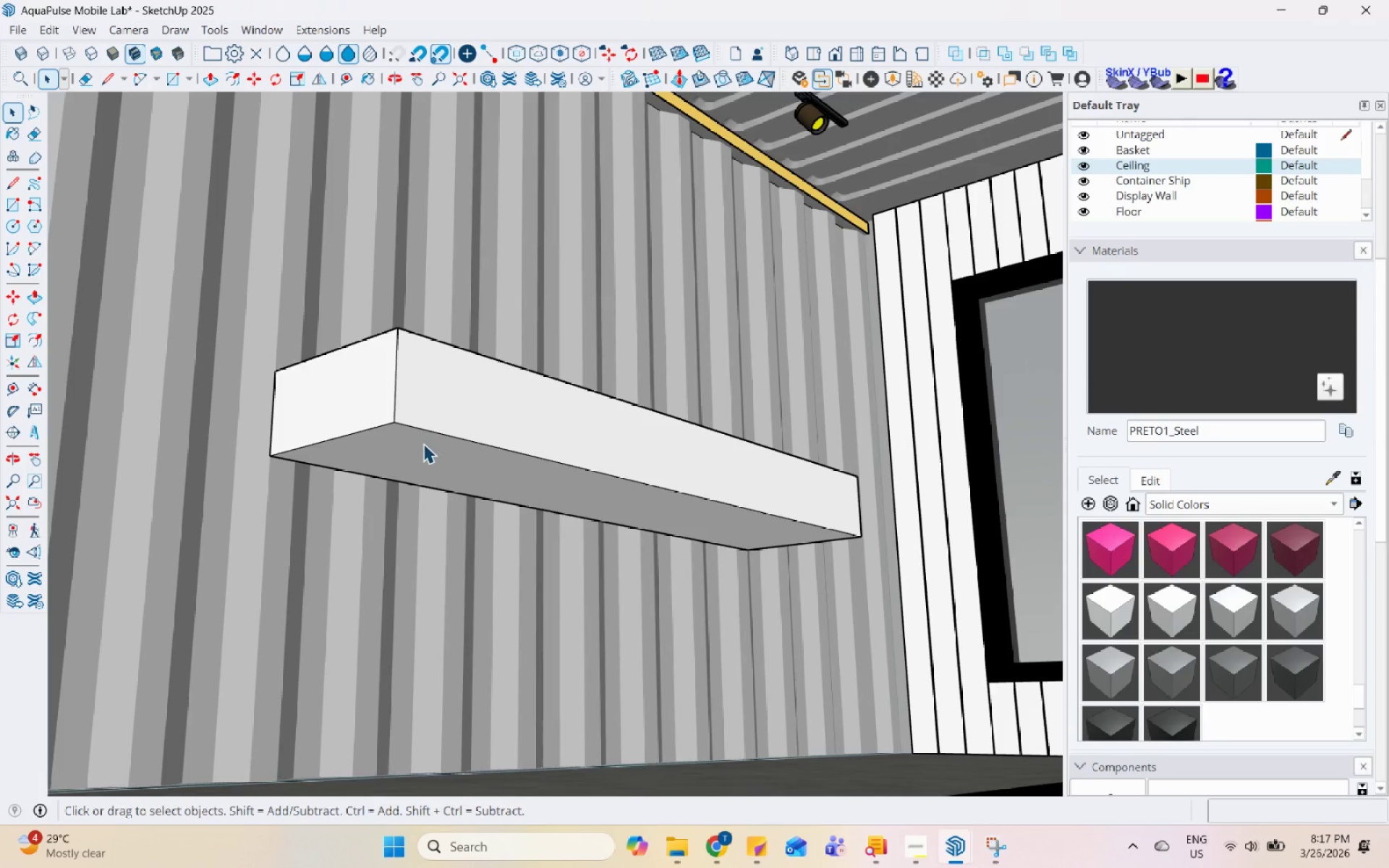 
scroll: coordinate [446, 568], scroll_direction: down, amount: 3.0
 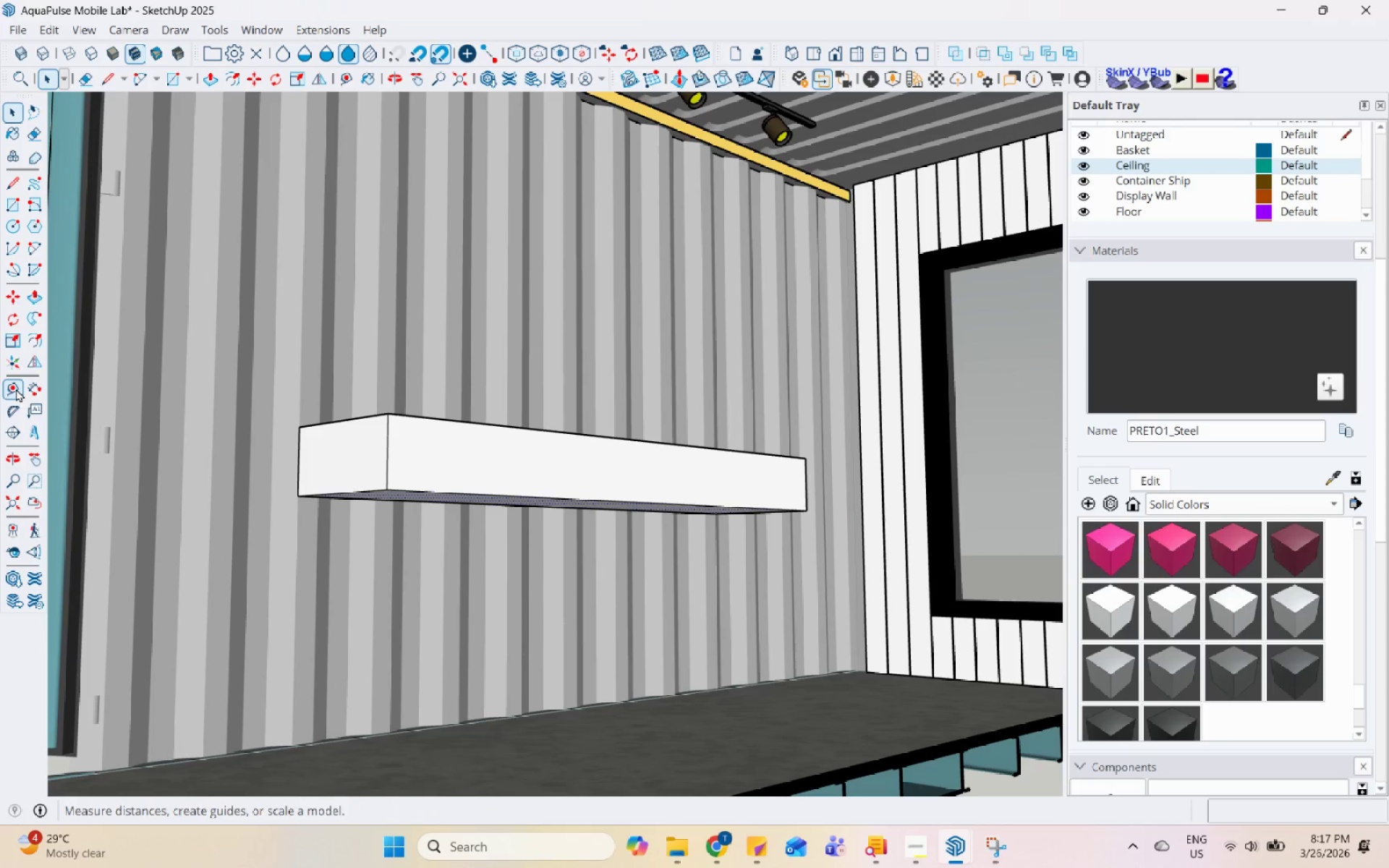 
left_click([6, 381])
 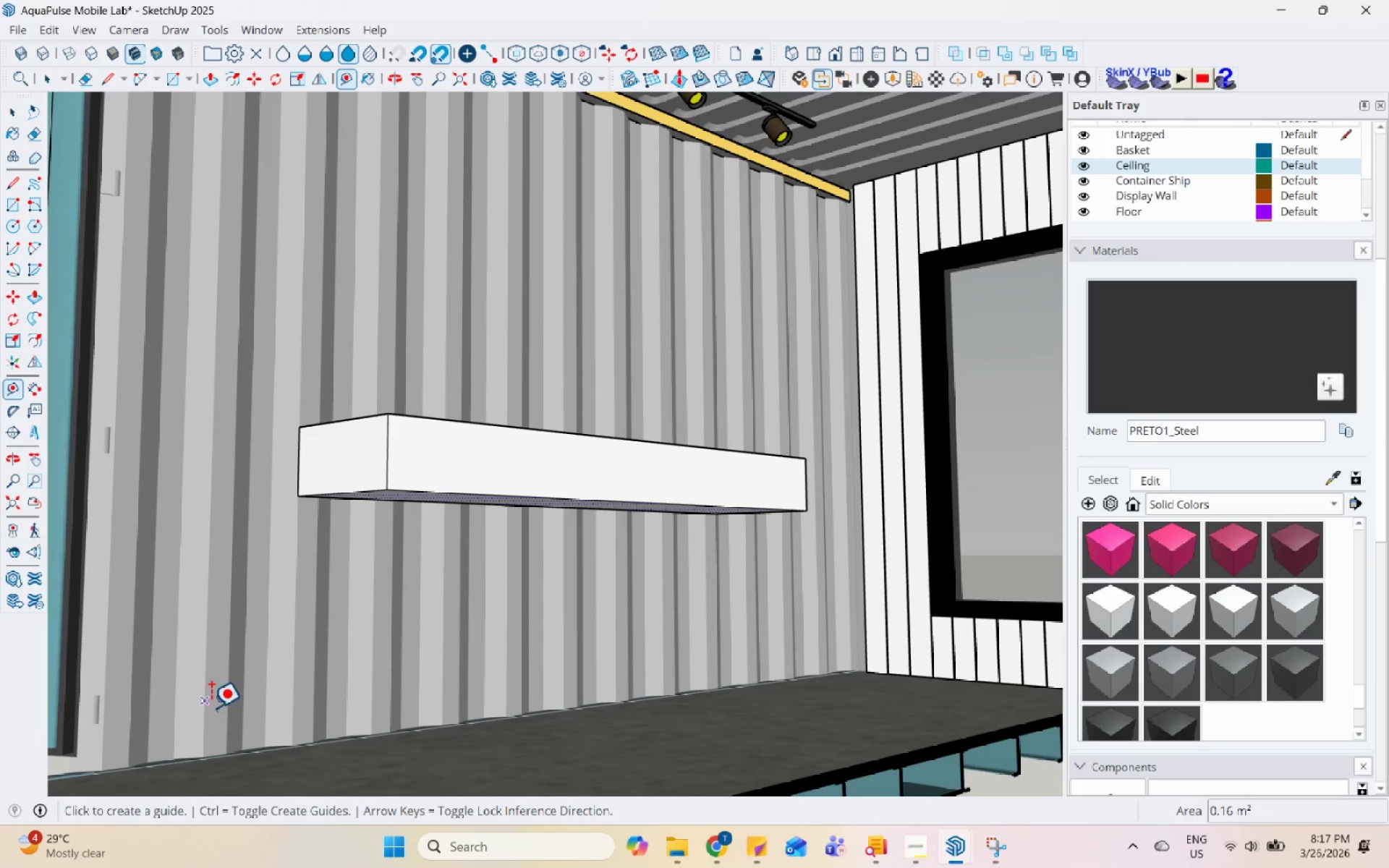 
scroll: coordinate [215, 754], scroll_direction: up, amount: 1.0
 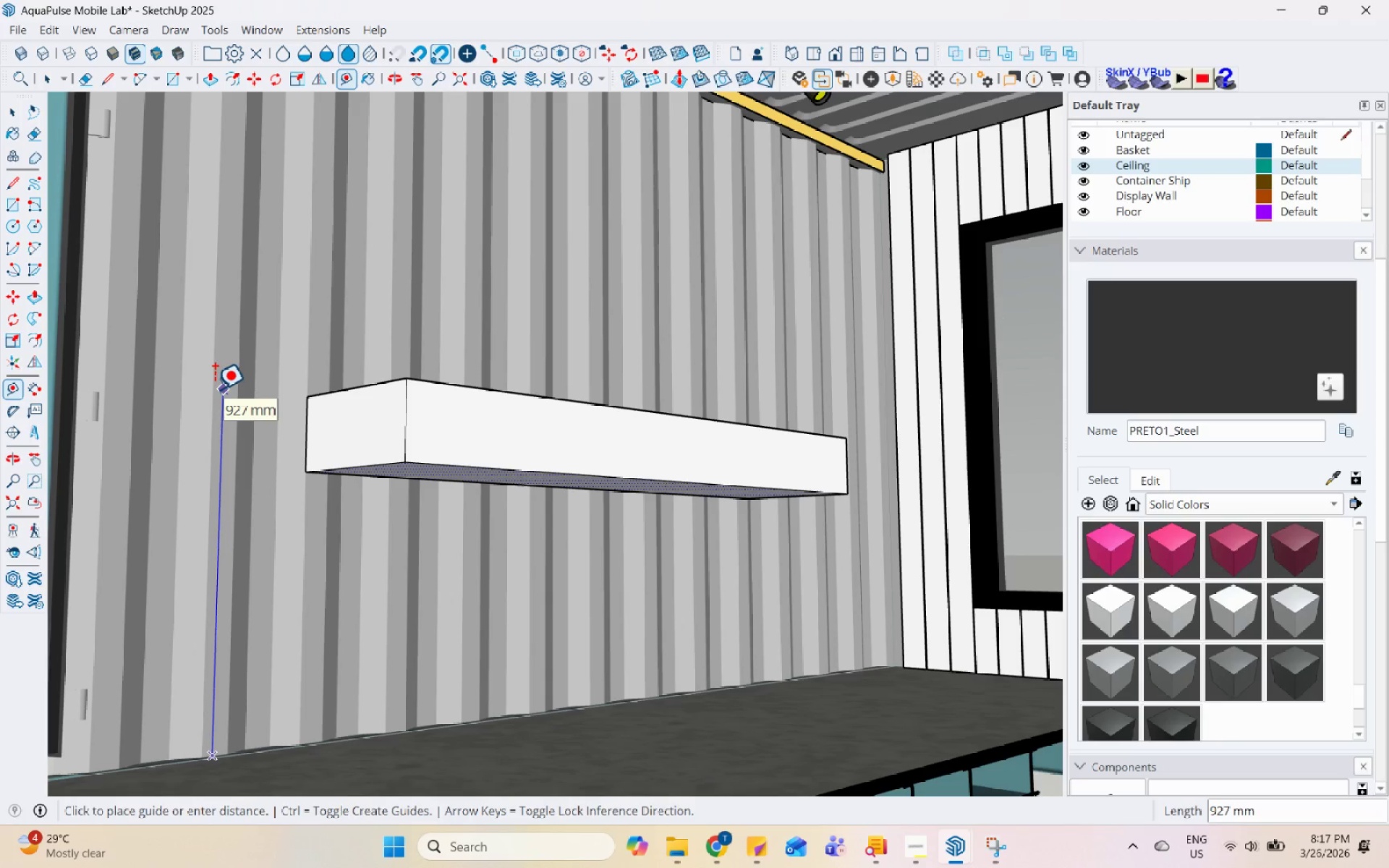 
key(Escape)
 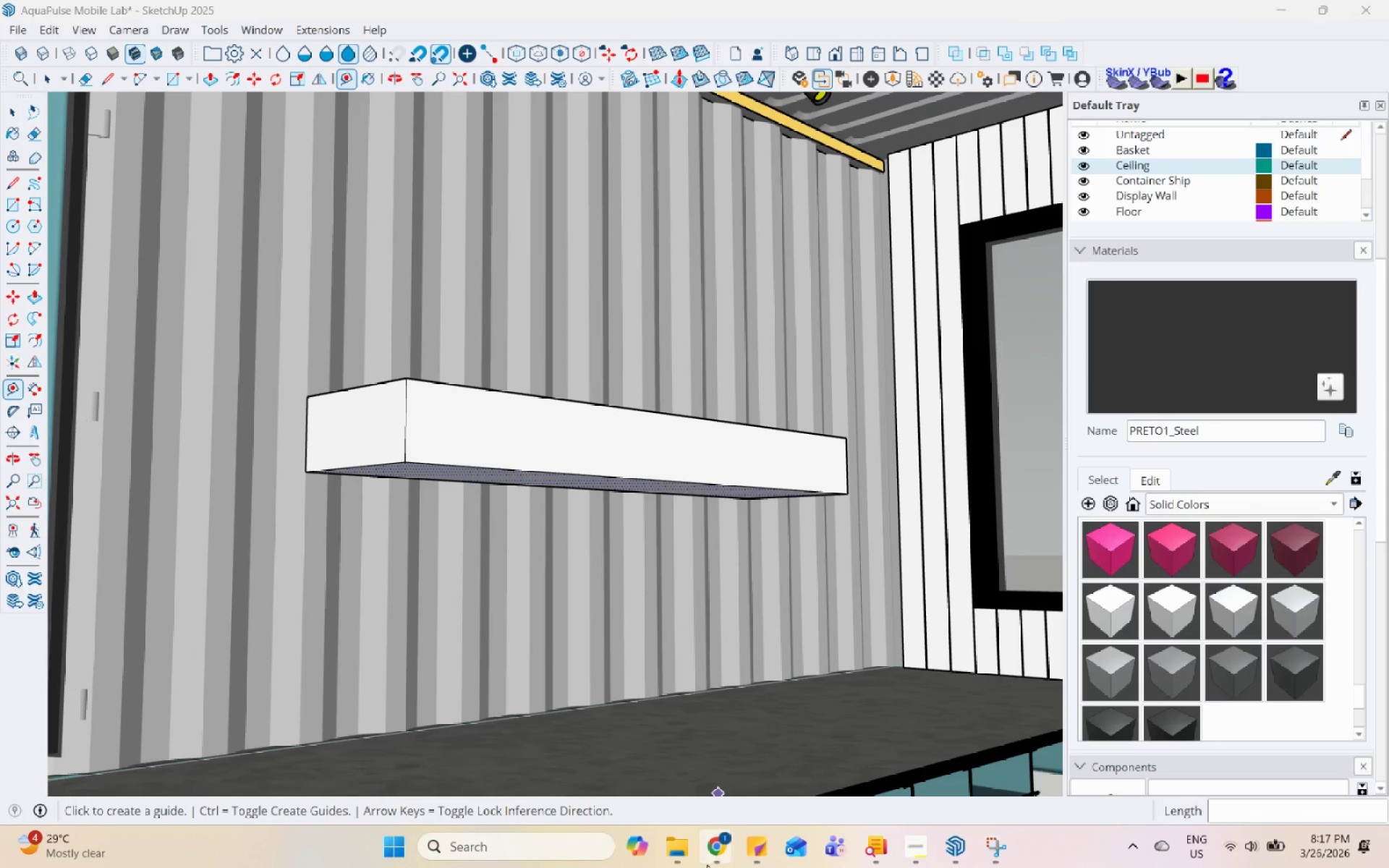 
left_click([647, 769])
 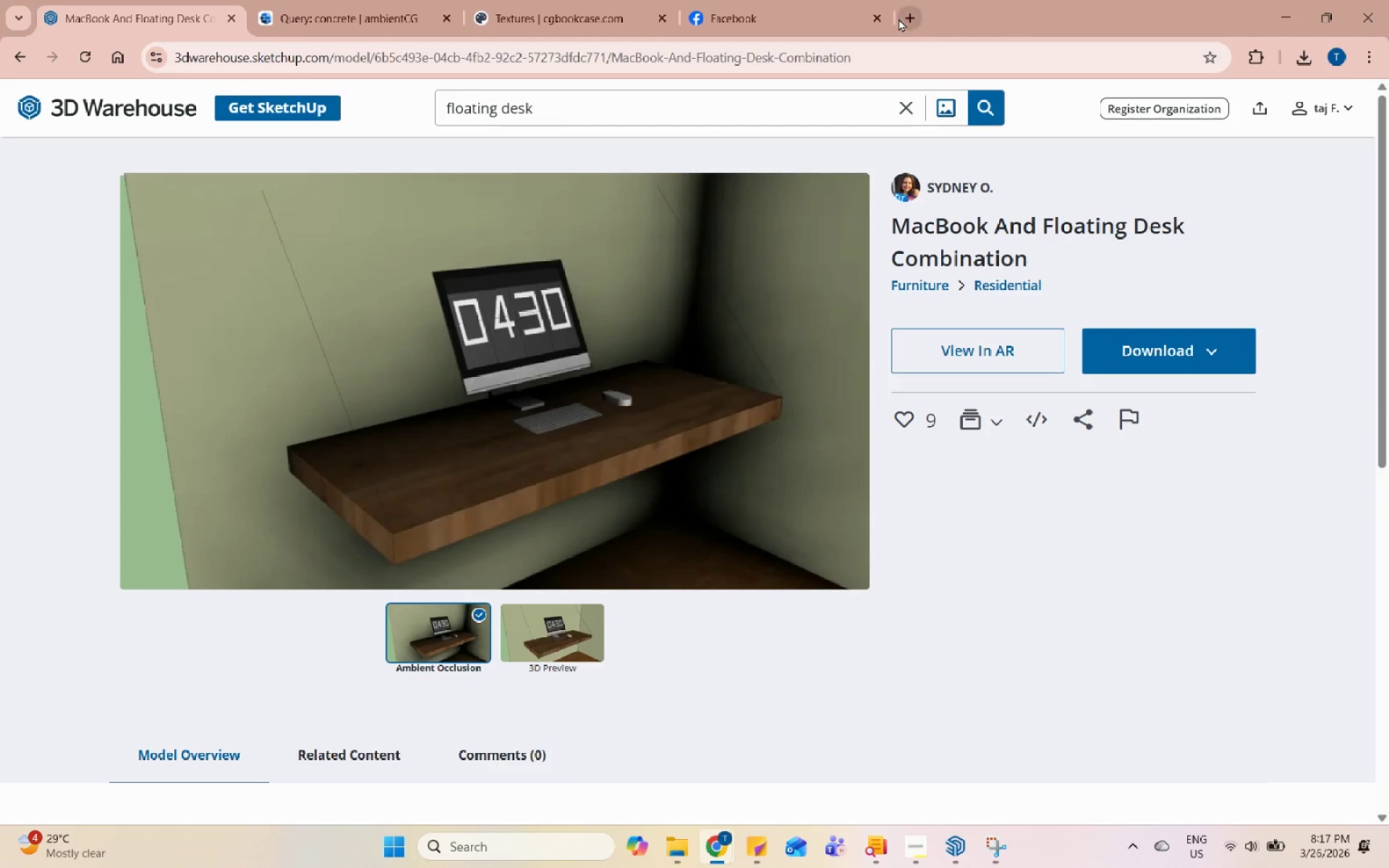 
double_click([899, 54])
 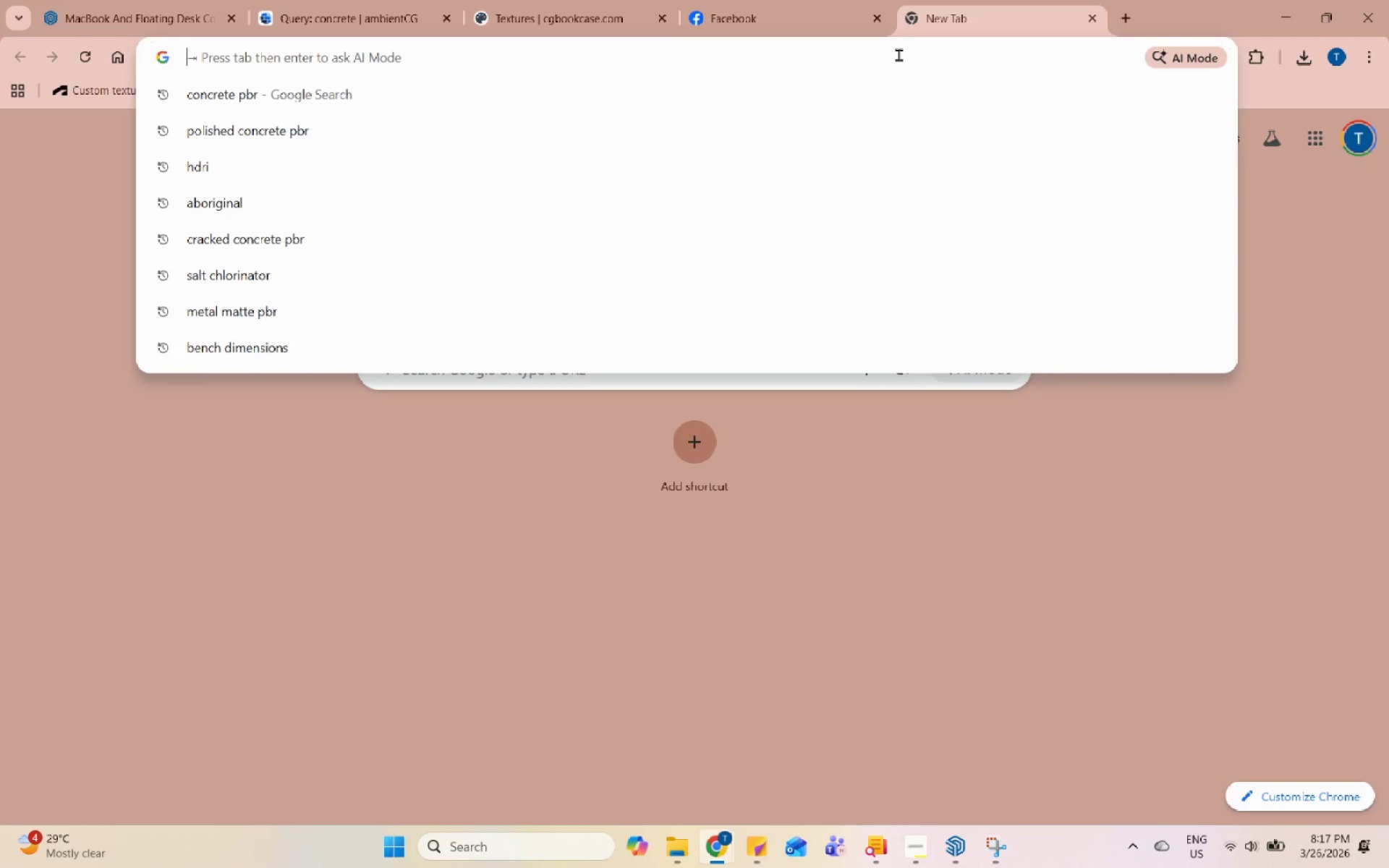 
type(table heigt)
key(Backspace)
type(h)
 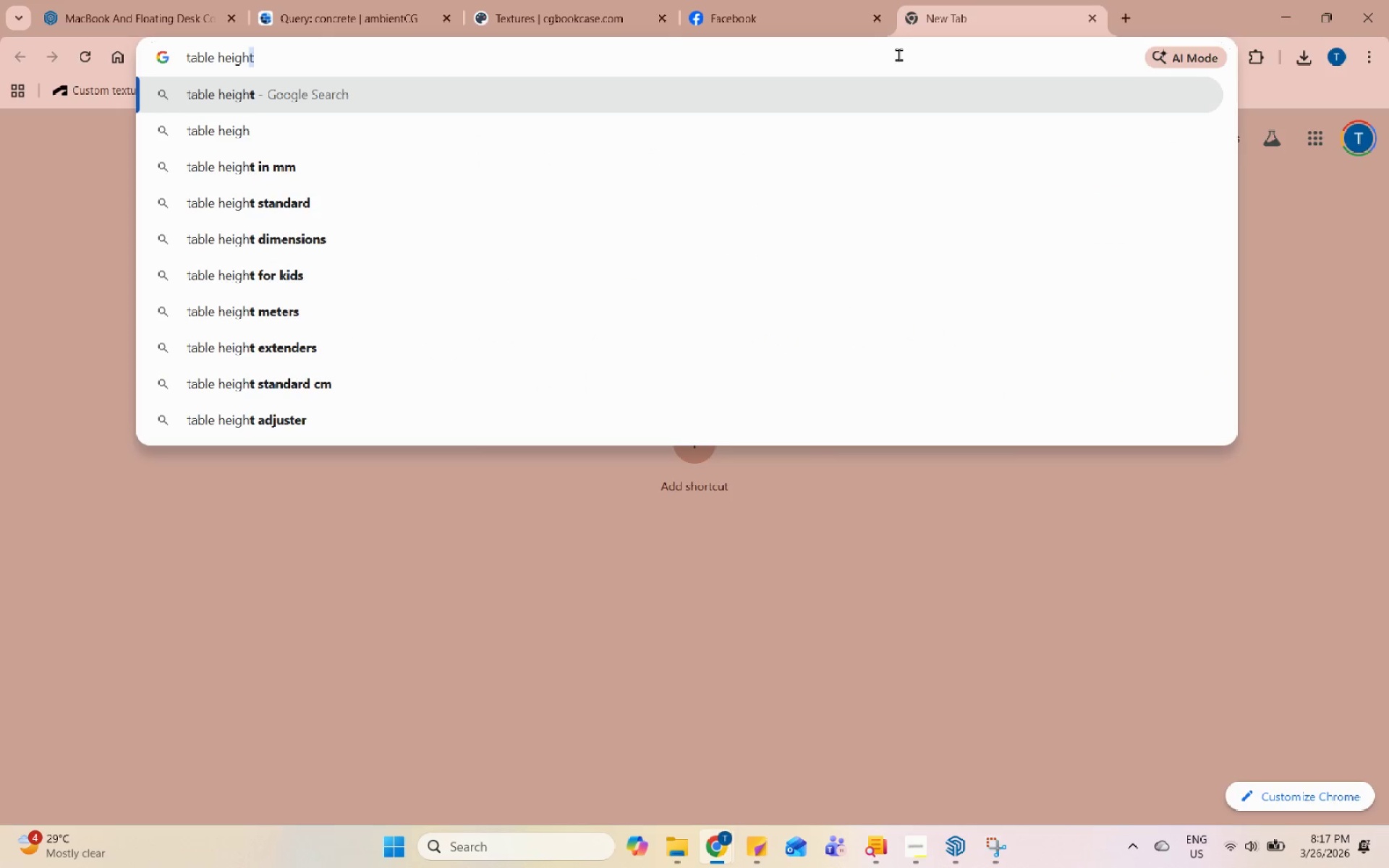 
key(Enter)
 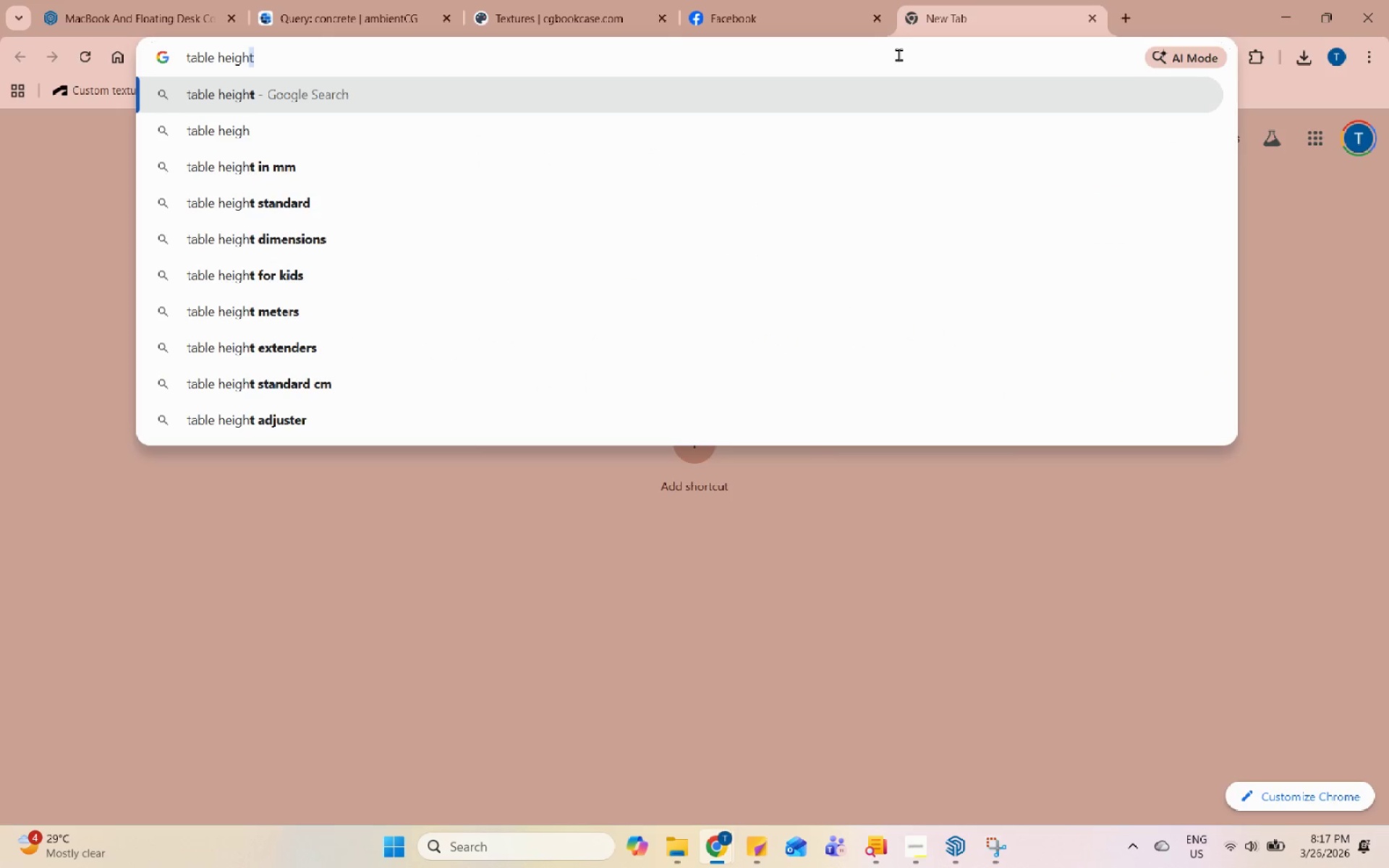 
key(T)
 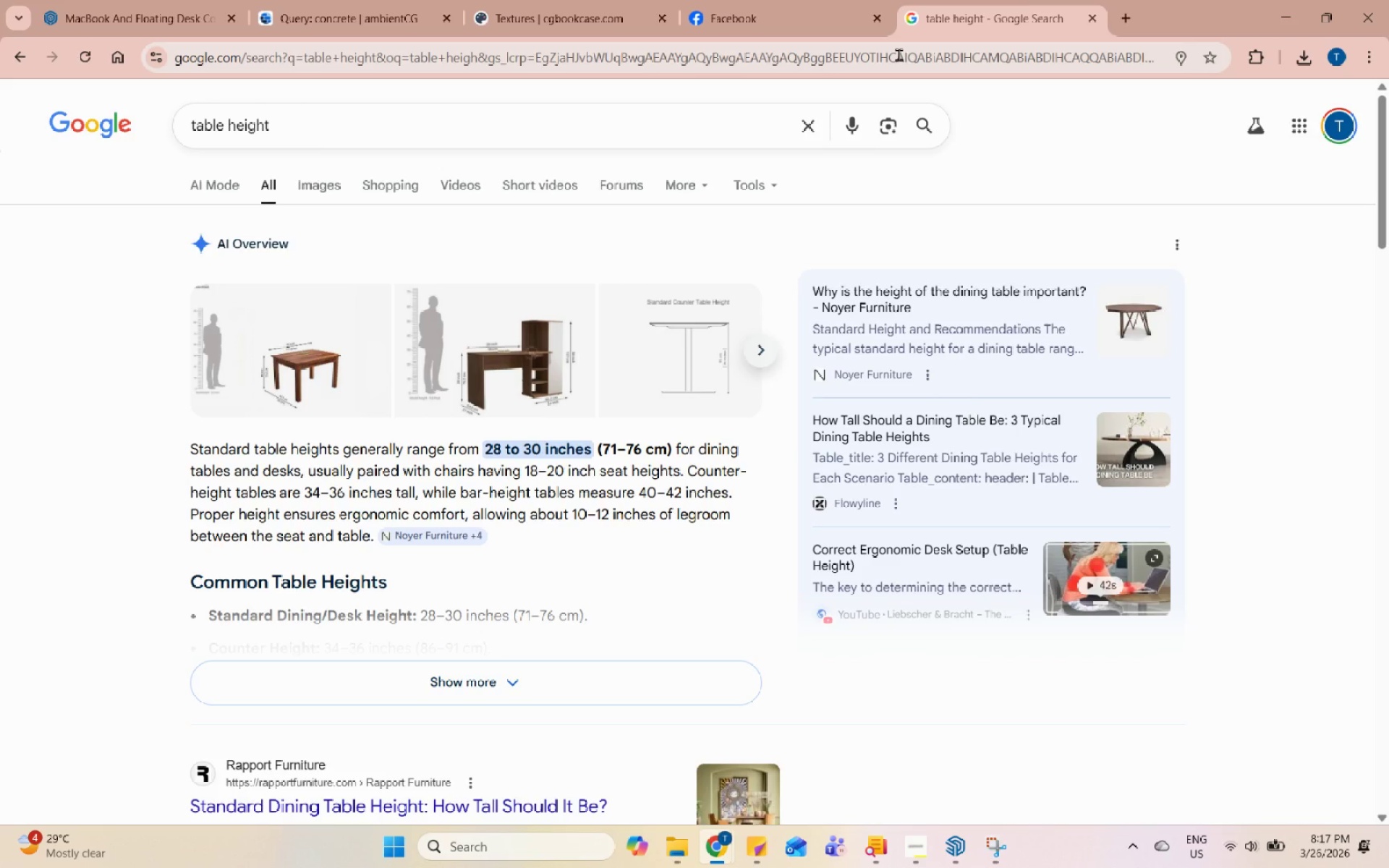 
left_click([556, 359])
 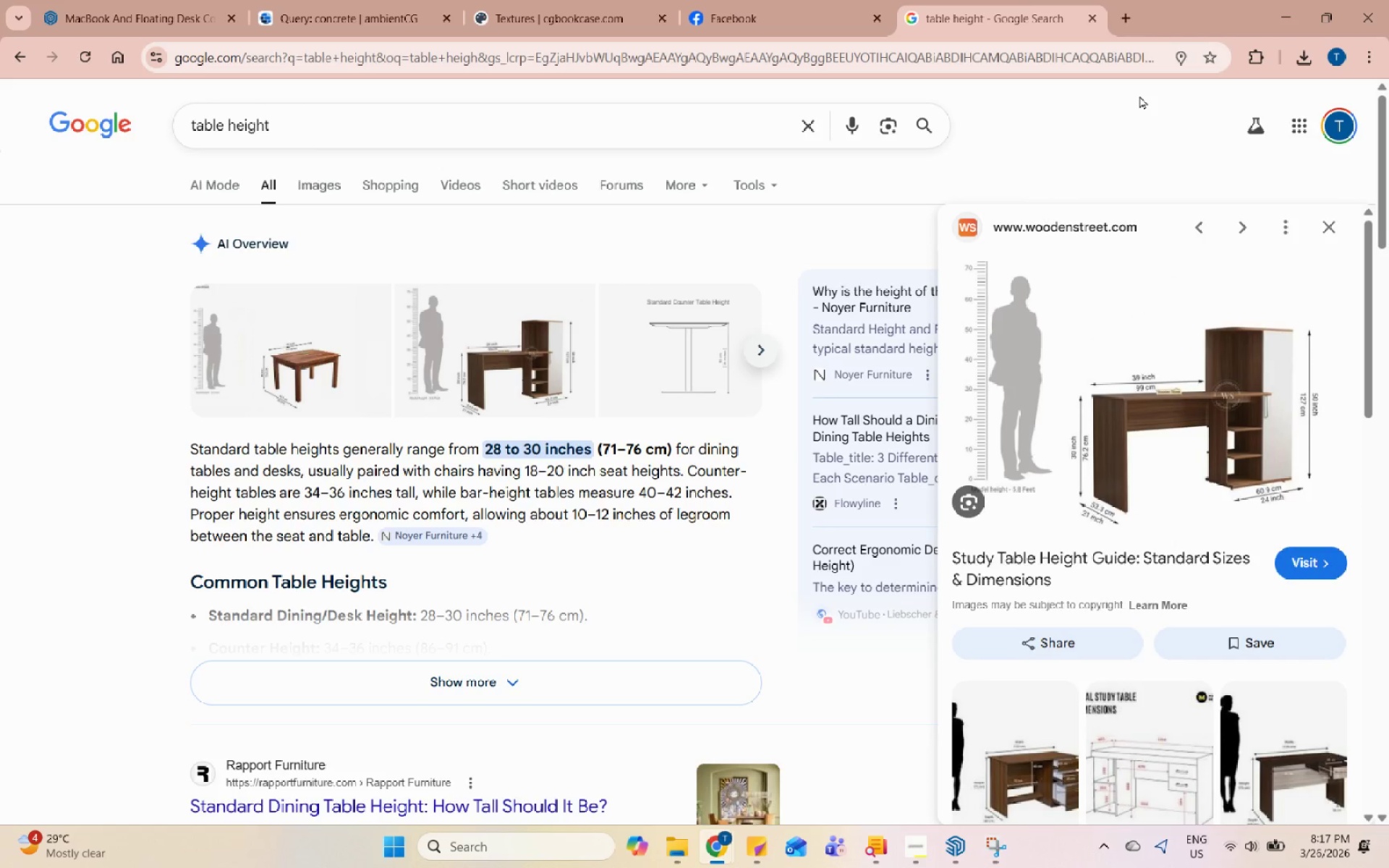 
left_click([1280, 4])
 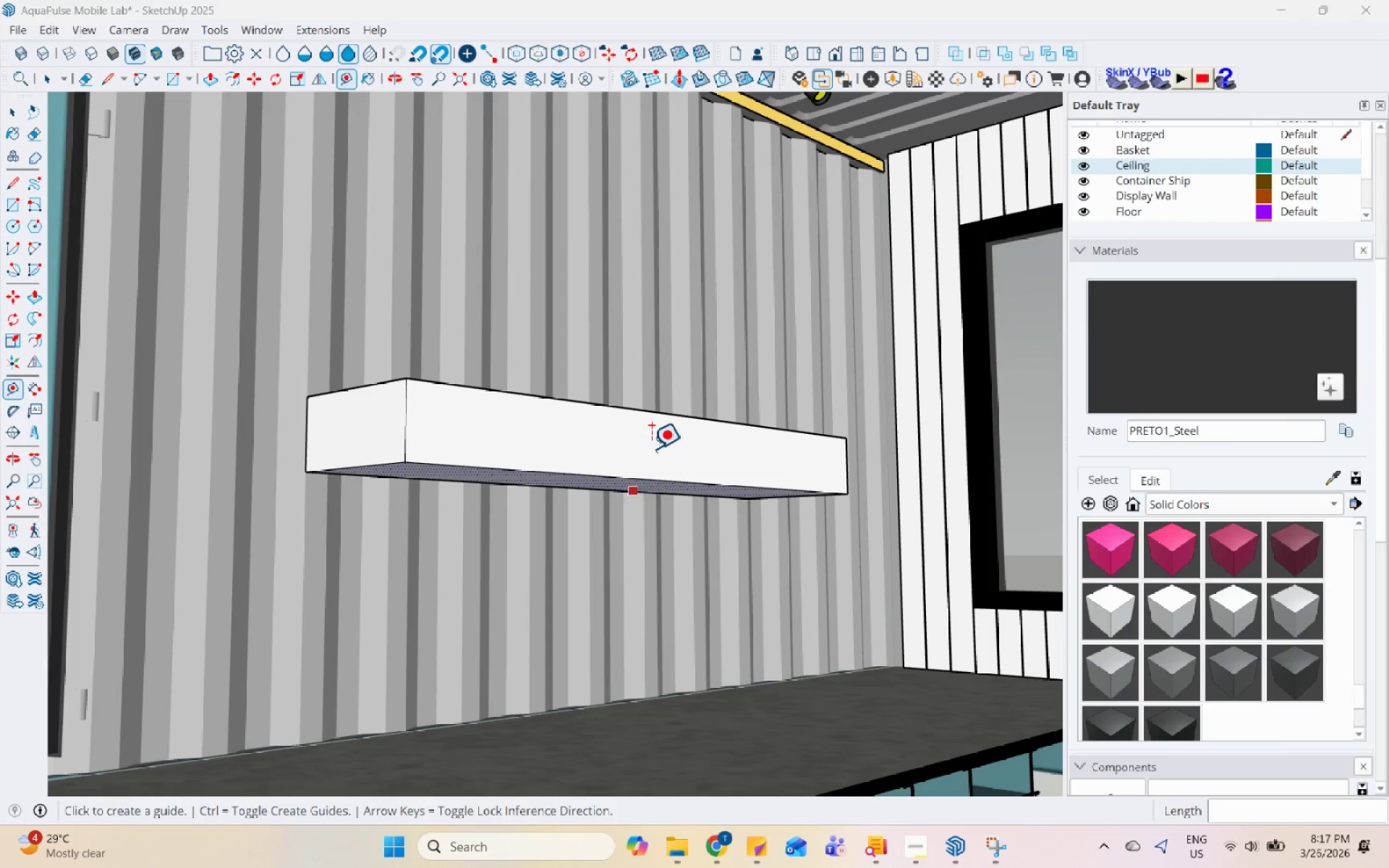 
scroll: coordinate [391, 799], scroll_direction: up, amount: 1.0
 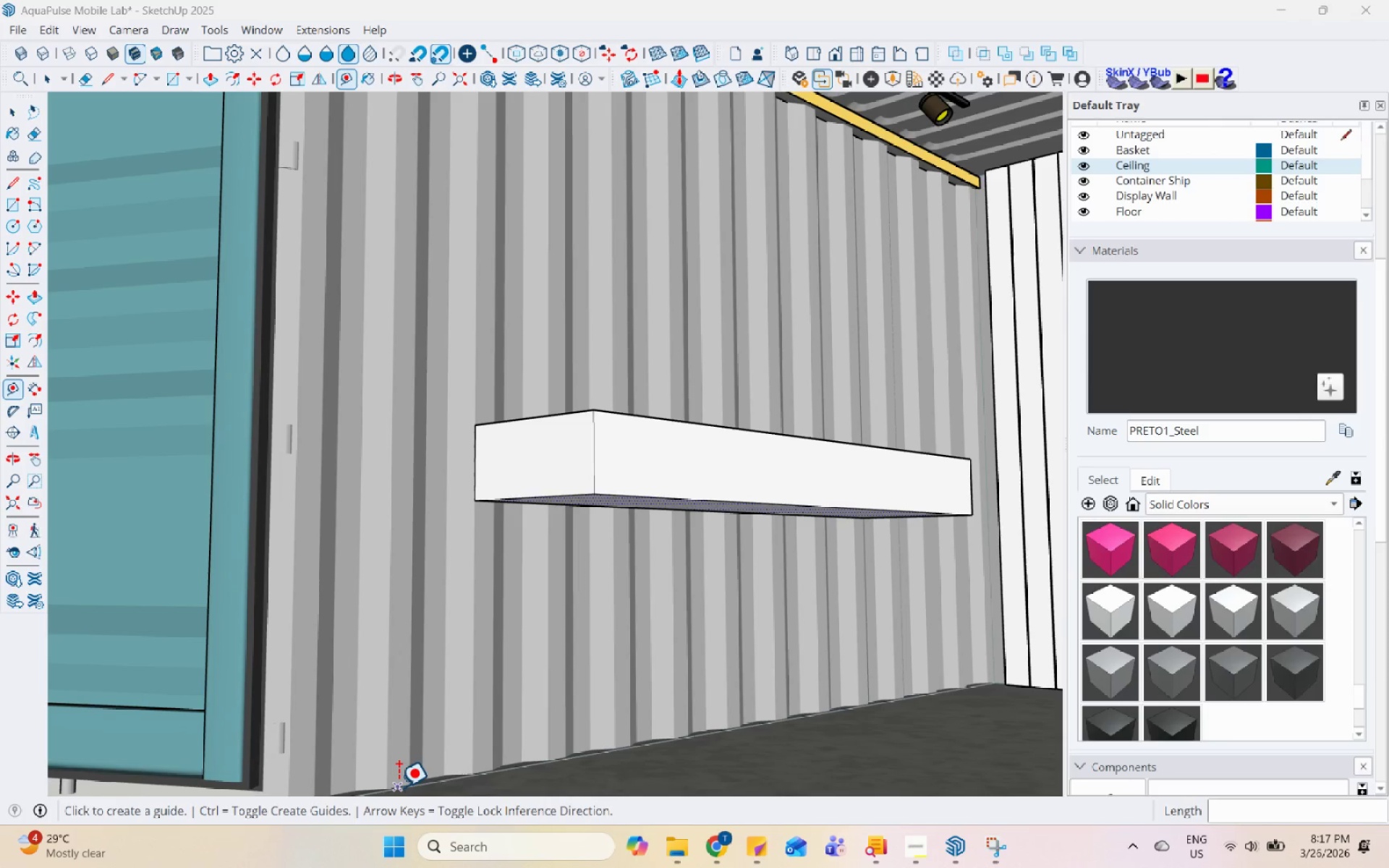 
left_click([398, 787])
 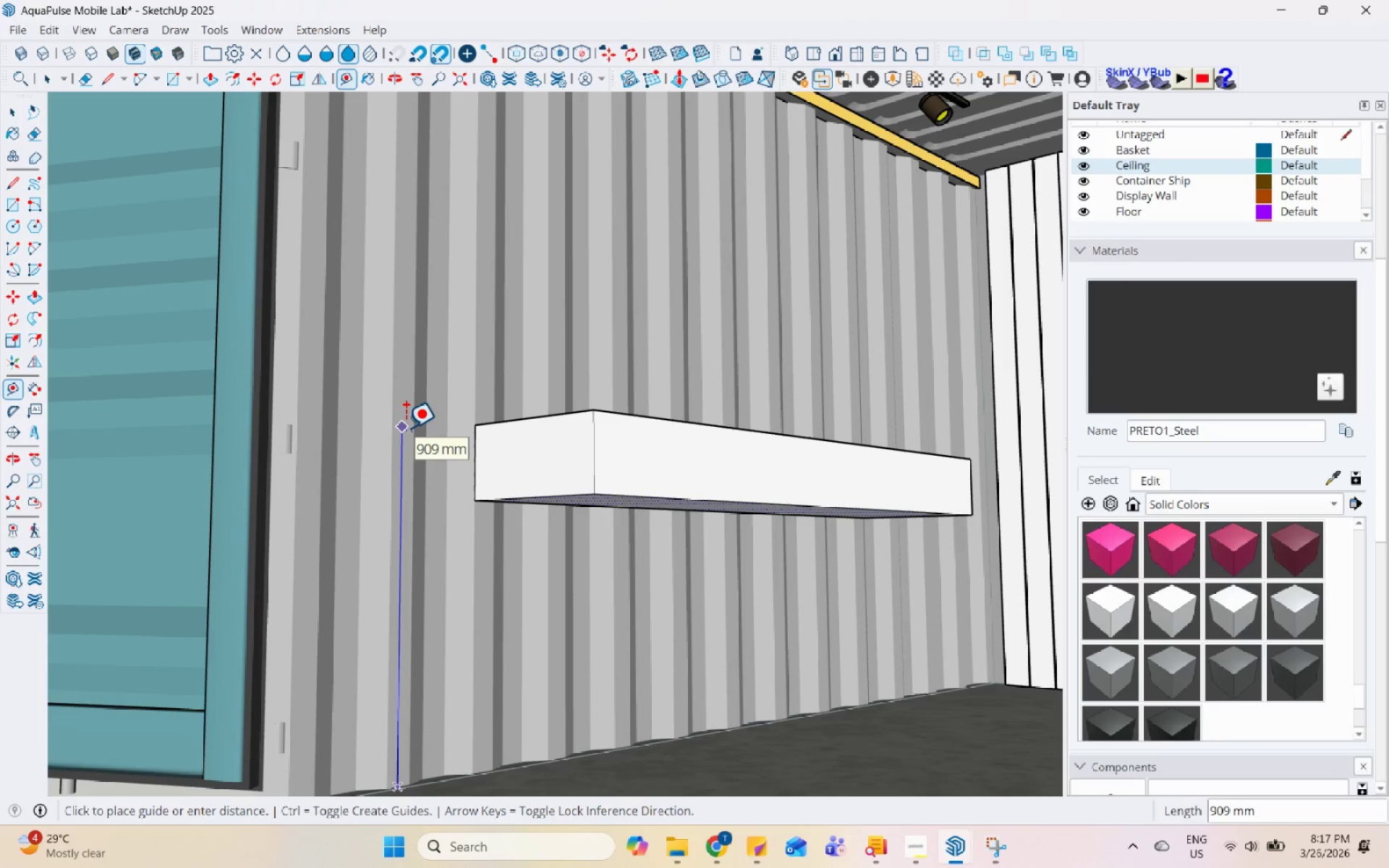 
key(Space)
 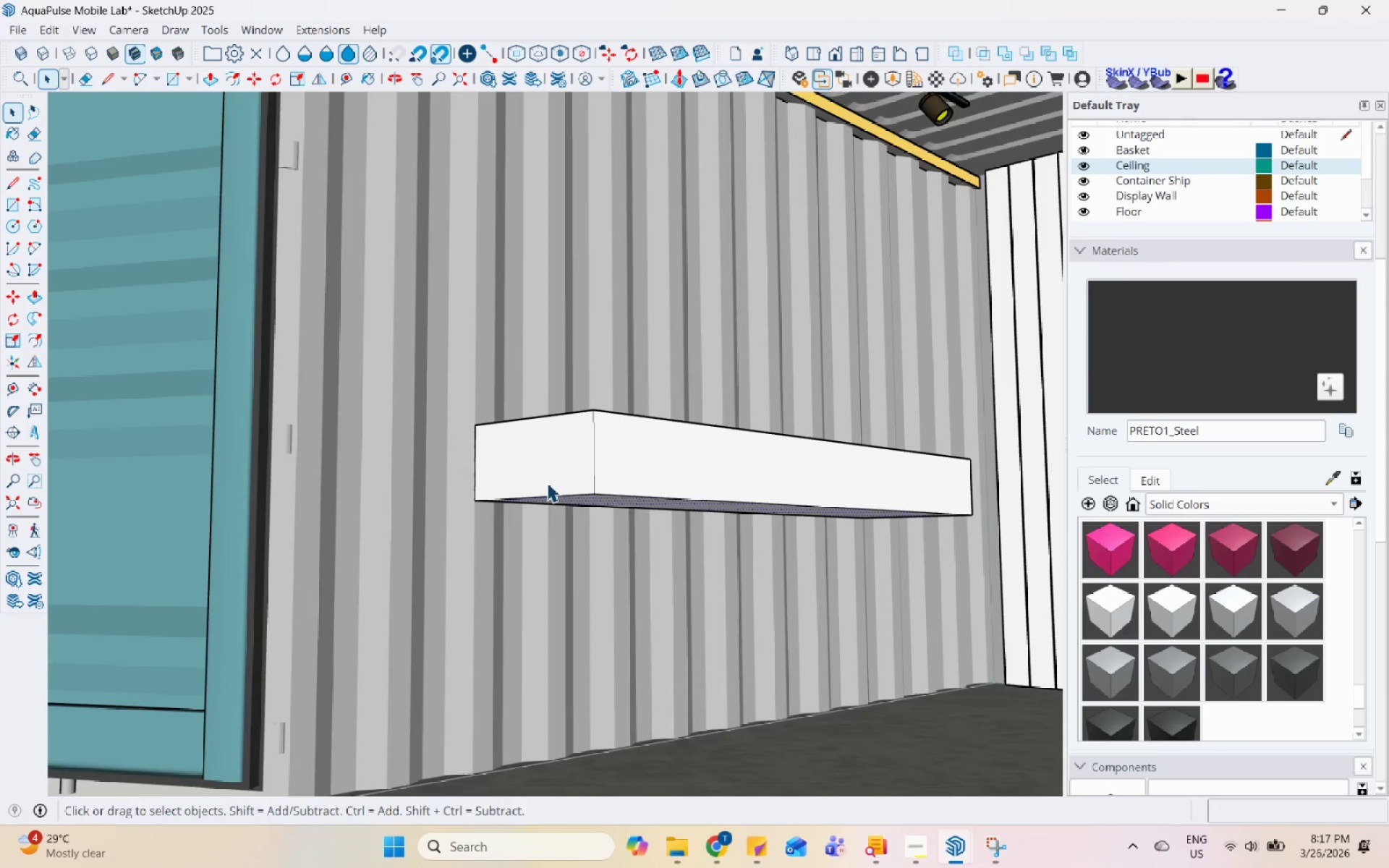 
scroll: coordinate [547, 482], scroll_direction: up, amount: 1.0
 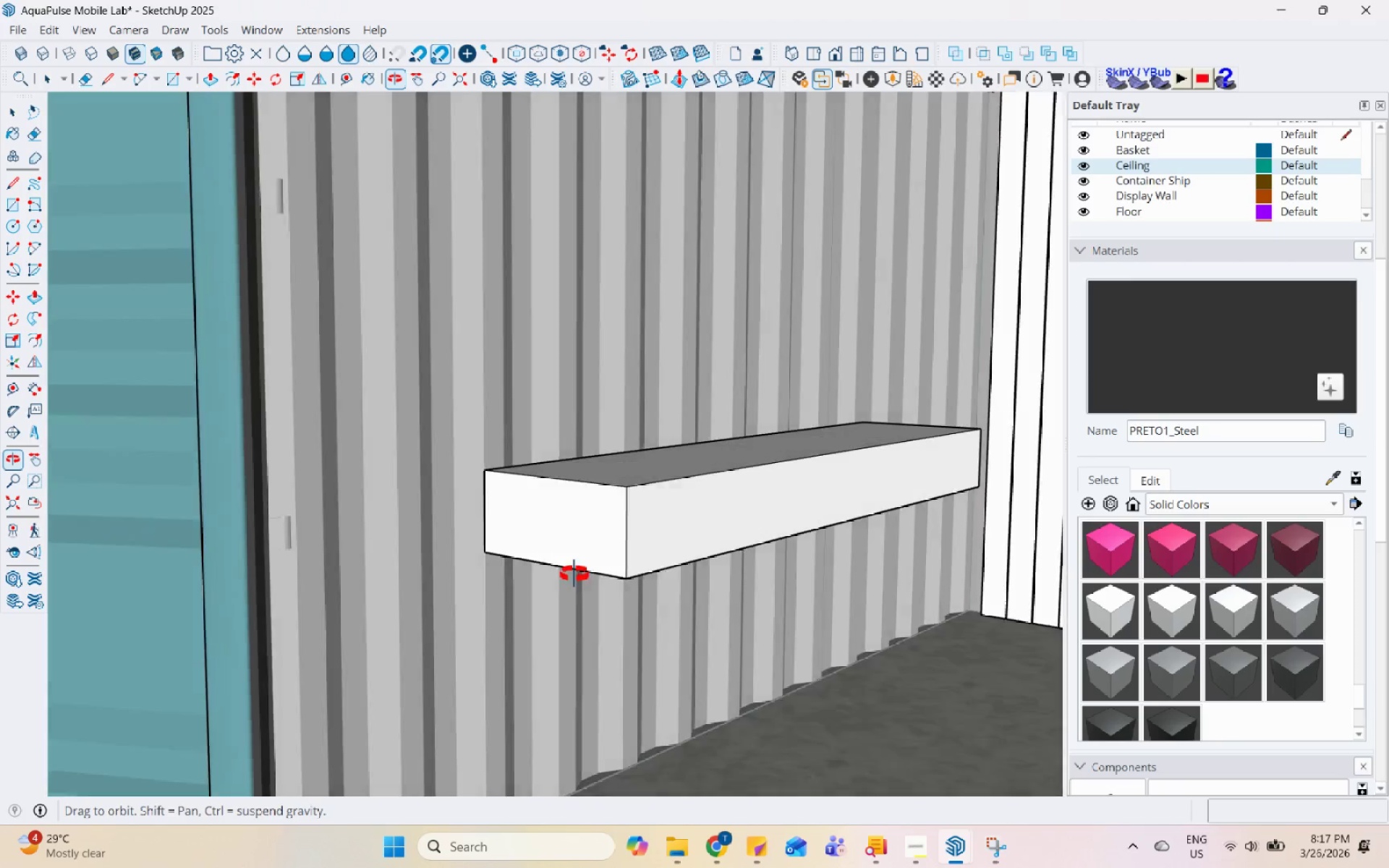 
left_click([742, 516])
 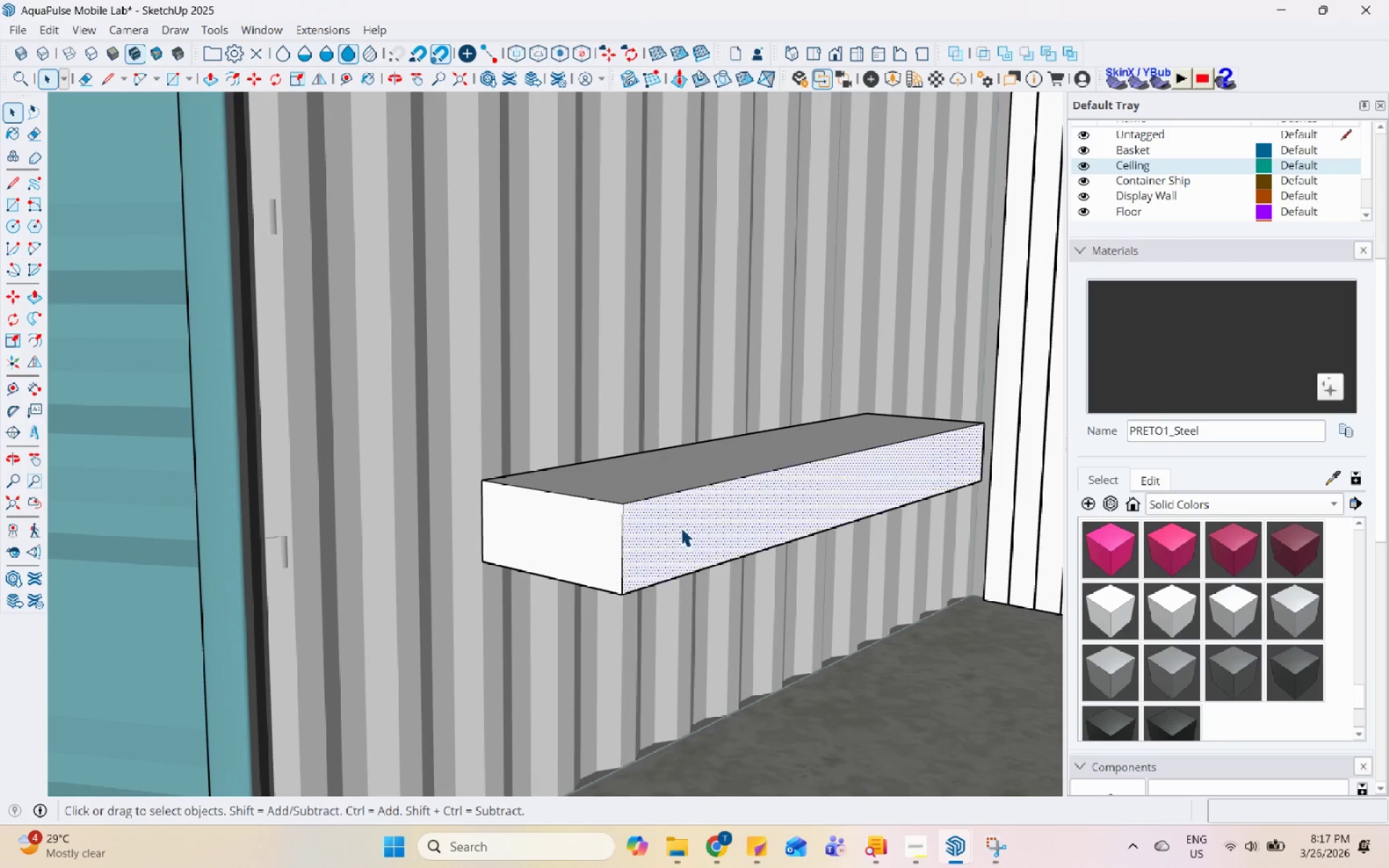 
scroll: coordinate [511, 569], scroll_direction: down, amount: 7.0
 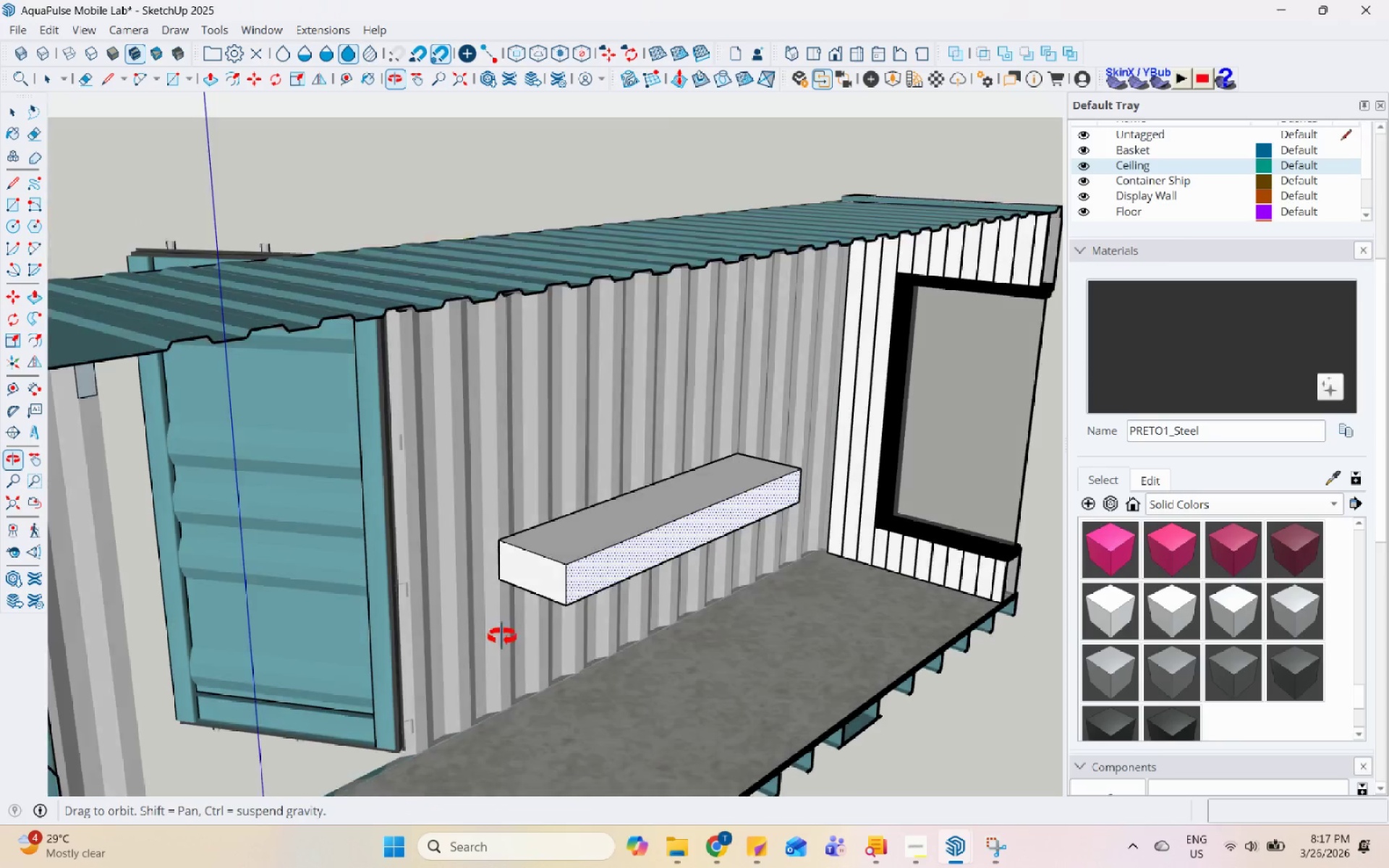 
scroll: coordinate [683, 514], scroll_direction: up, amount: 4.0
 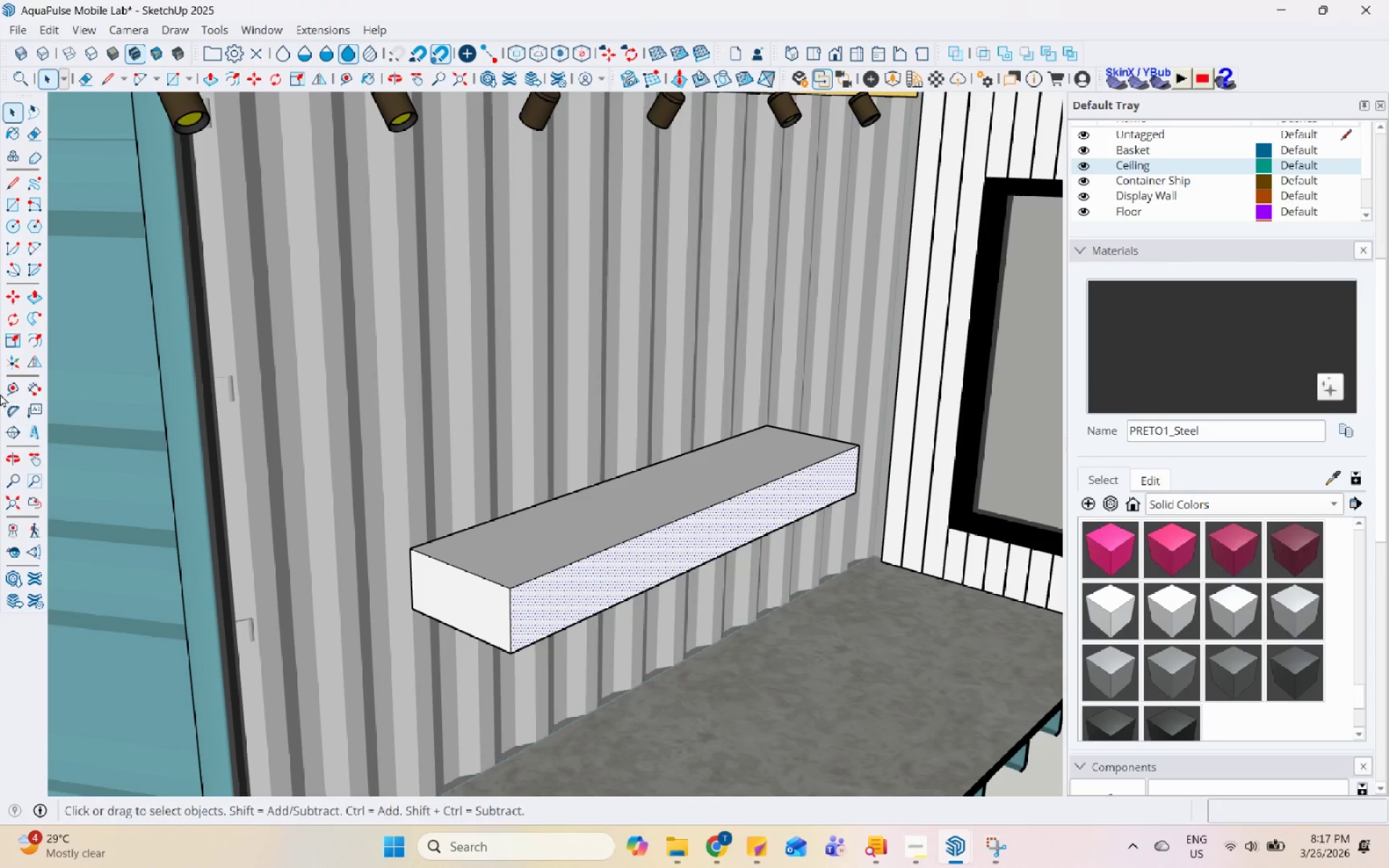 
mouse_move([49, 349])
 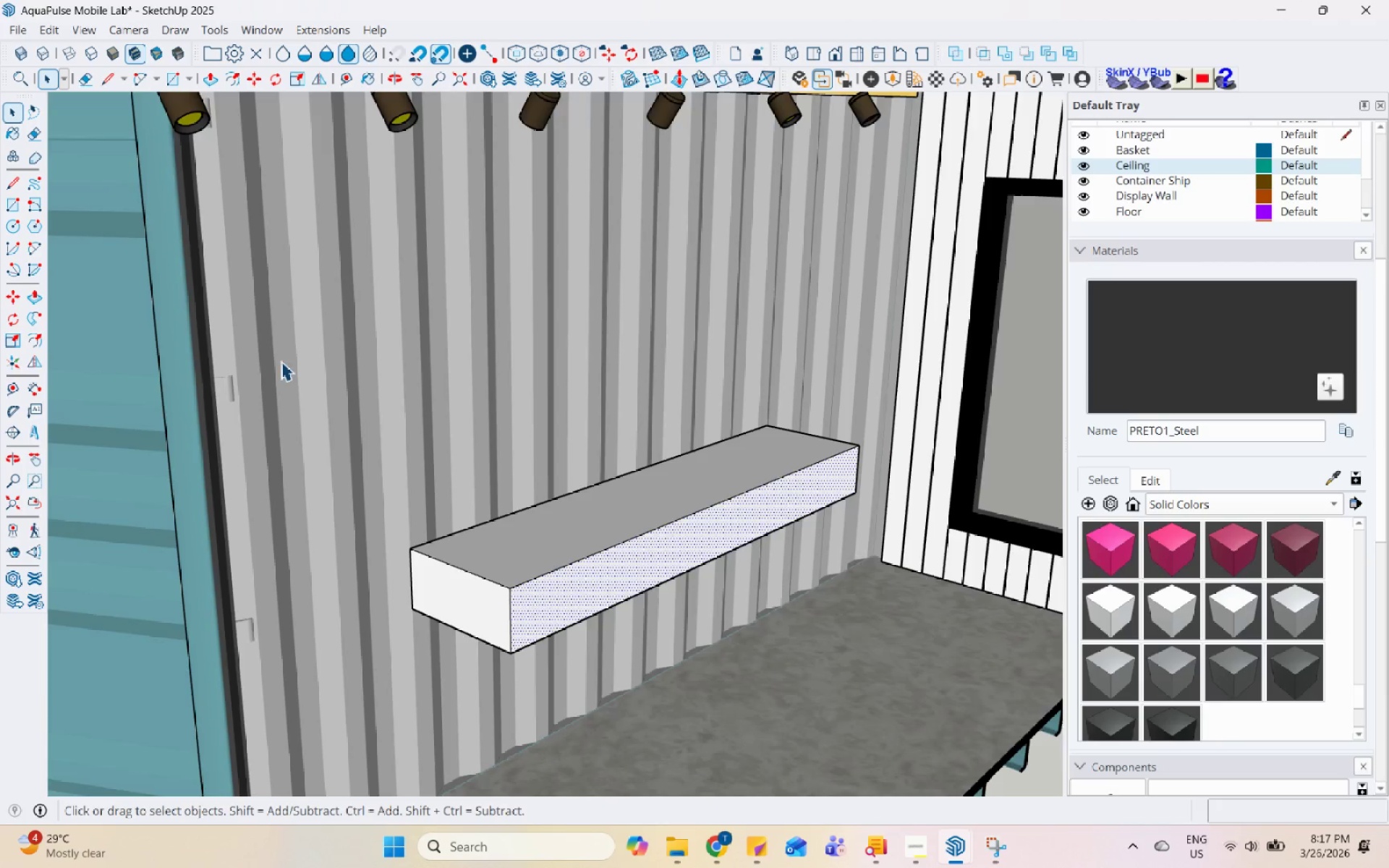 
scroll: coordinate [304, 407], scroll_direction: down, amount: 4.0
 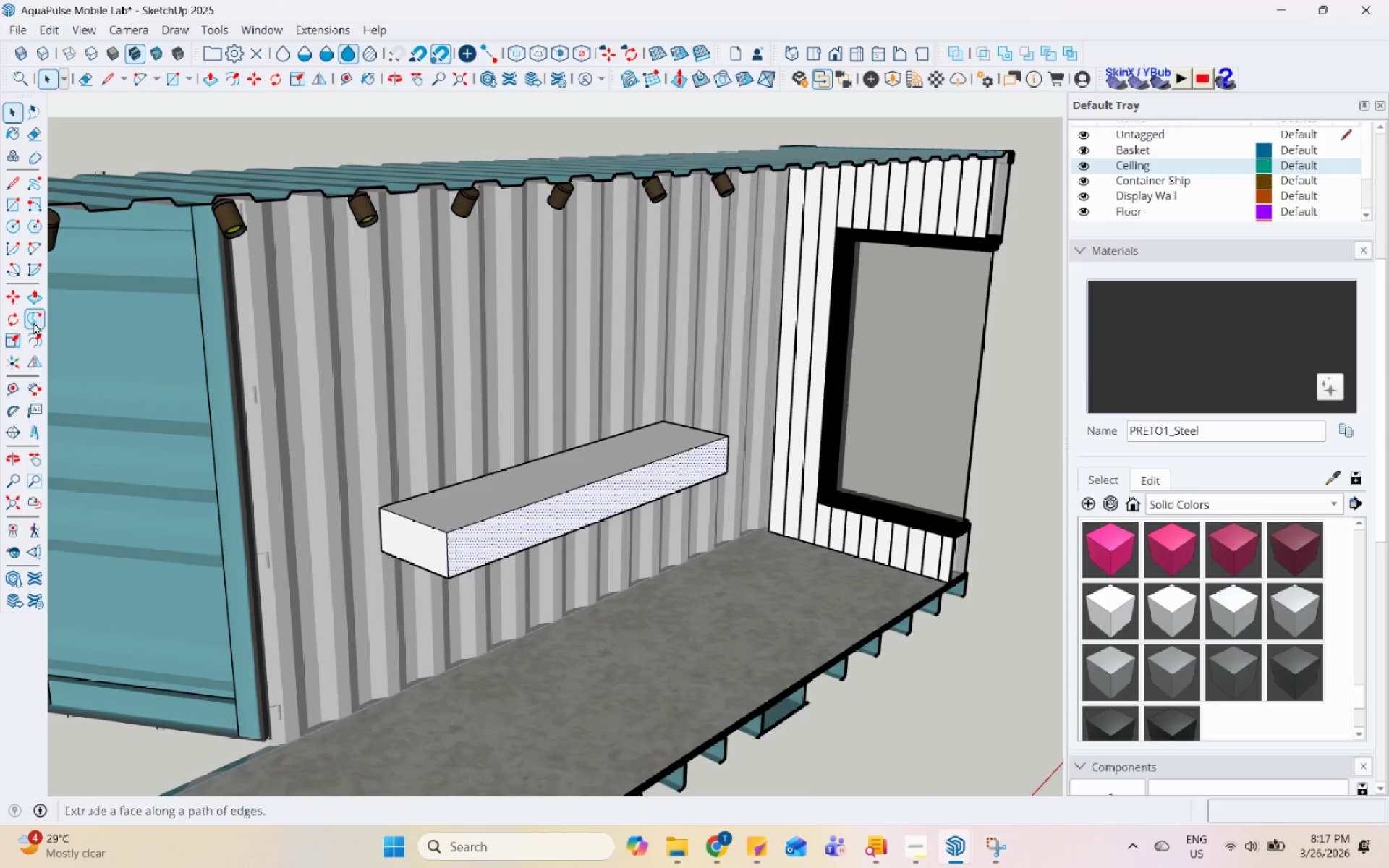 
left_click([34, 334])
 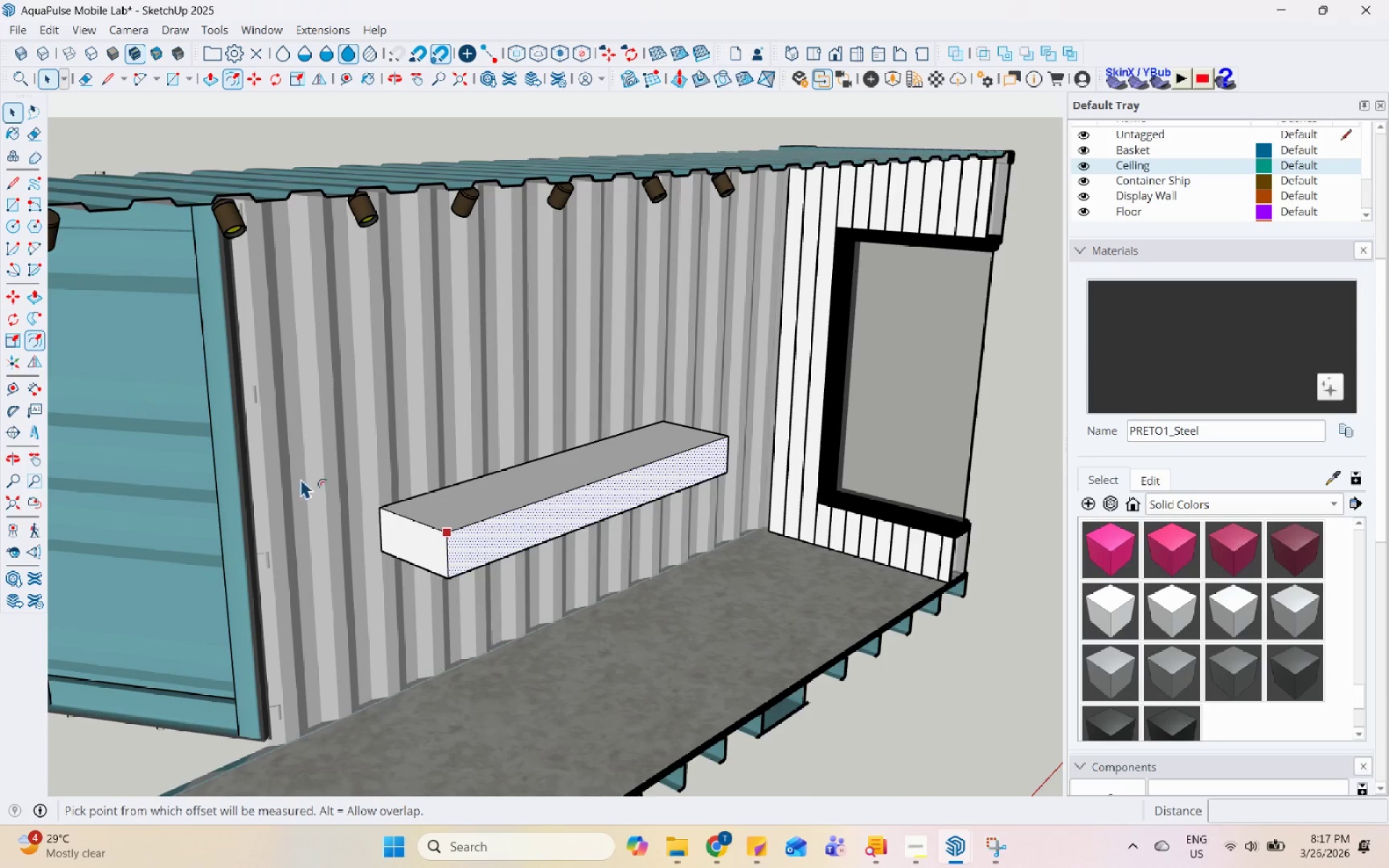 
left_click([500, 506])
 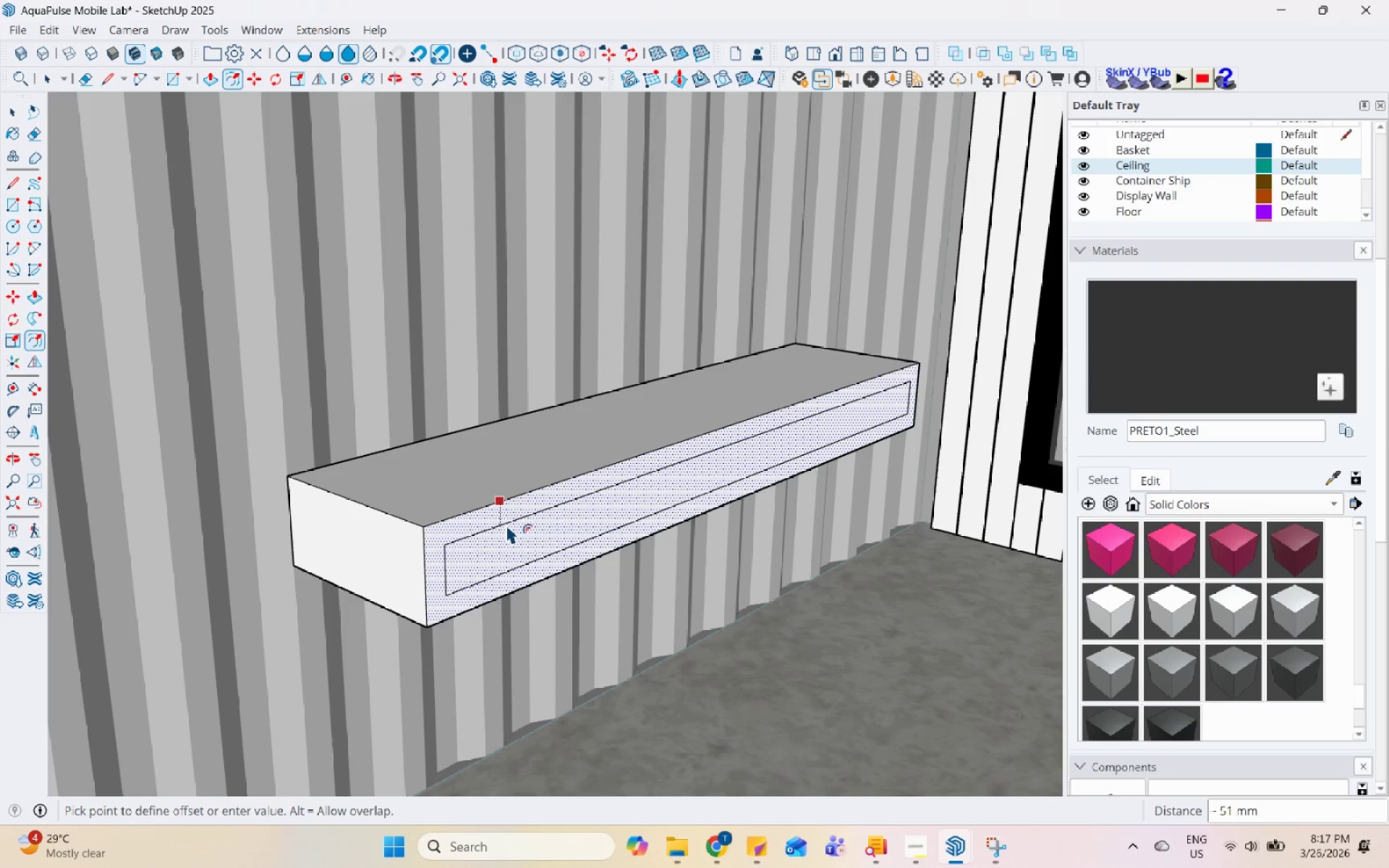 
scroll: coordinate [561, 565], scroll_direction: up, amount: 7.0
 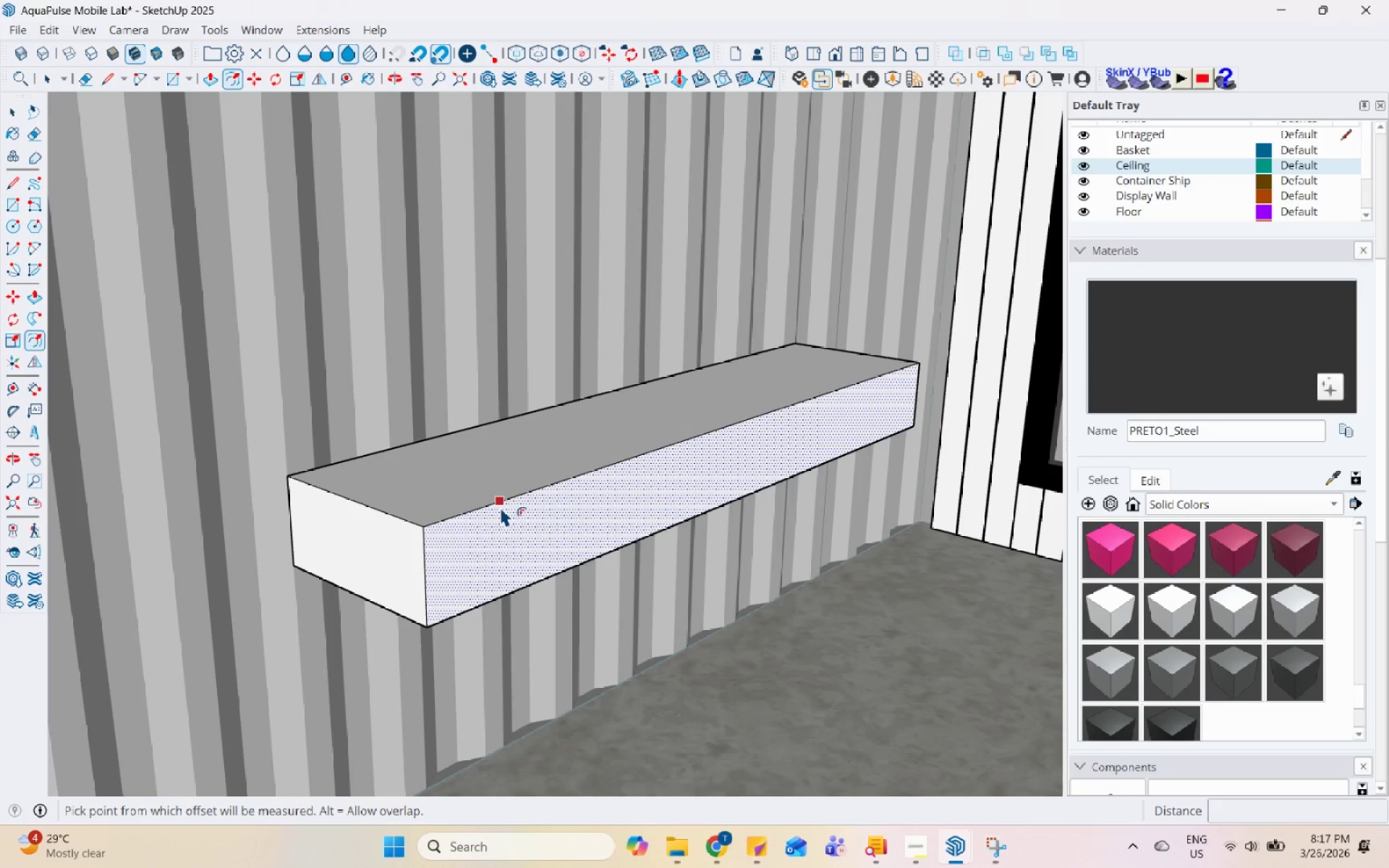 
left_click([506, 524])
 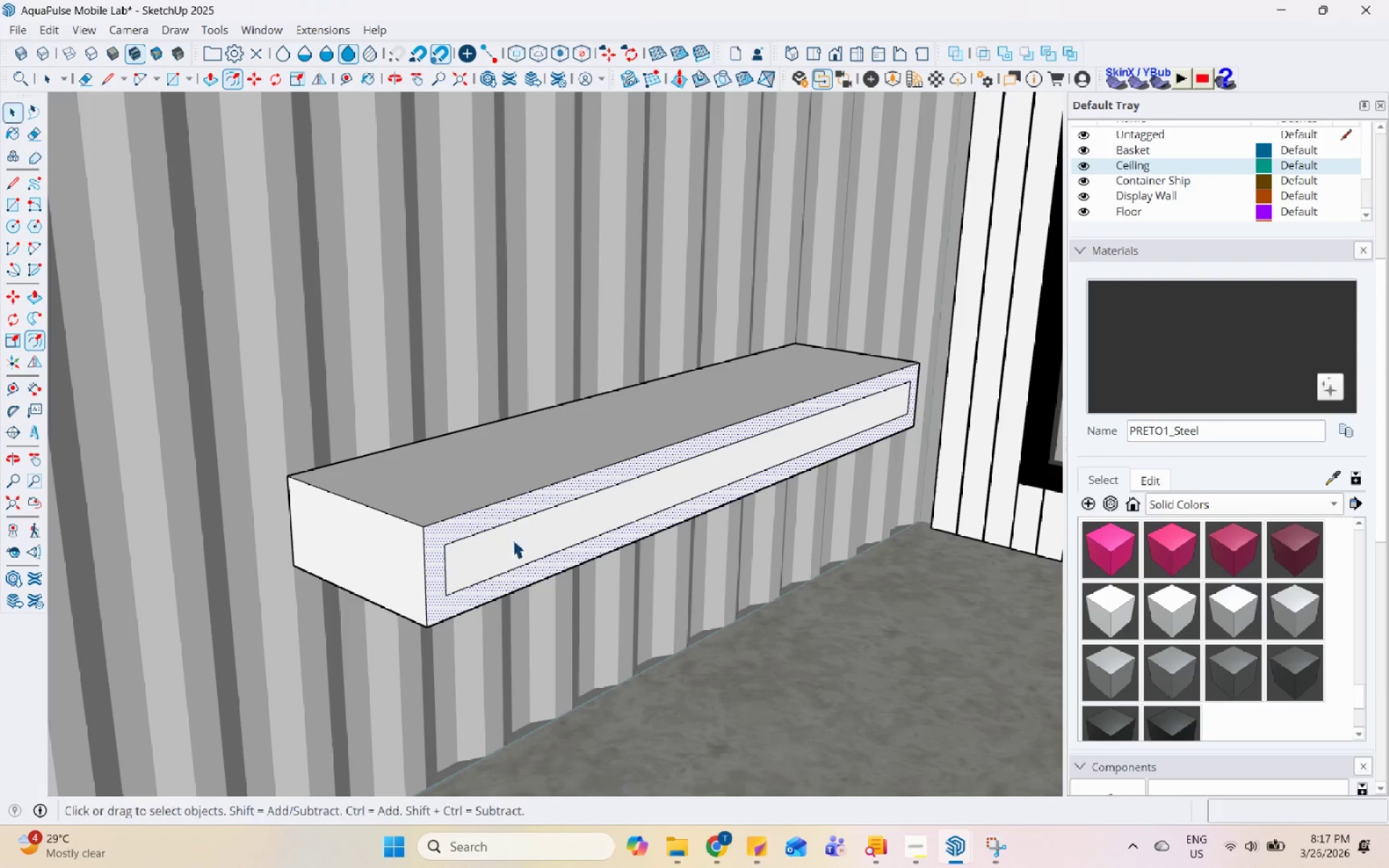 
key(Space)
 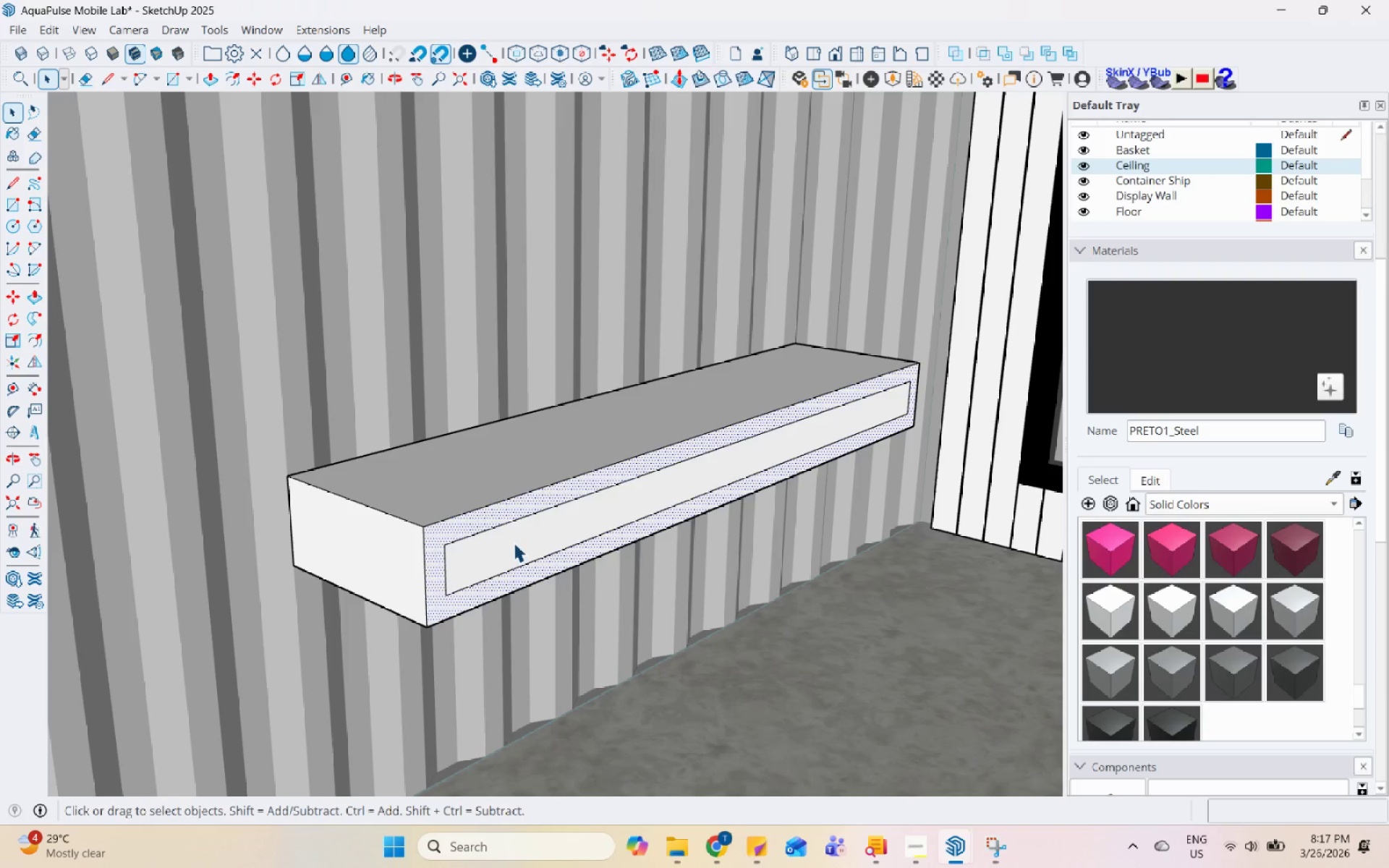 
double_click([514, 542])
 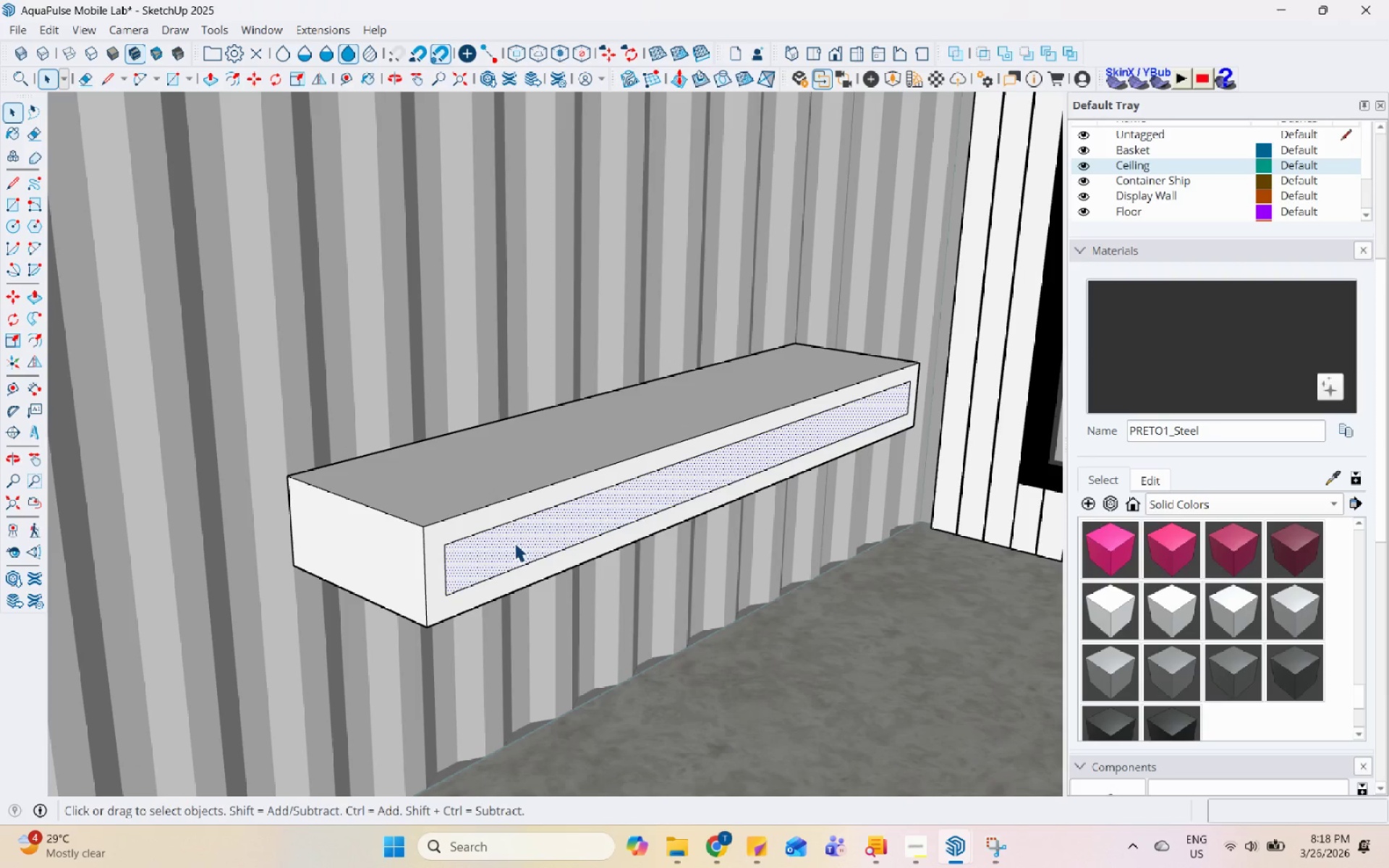 
key(P)
 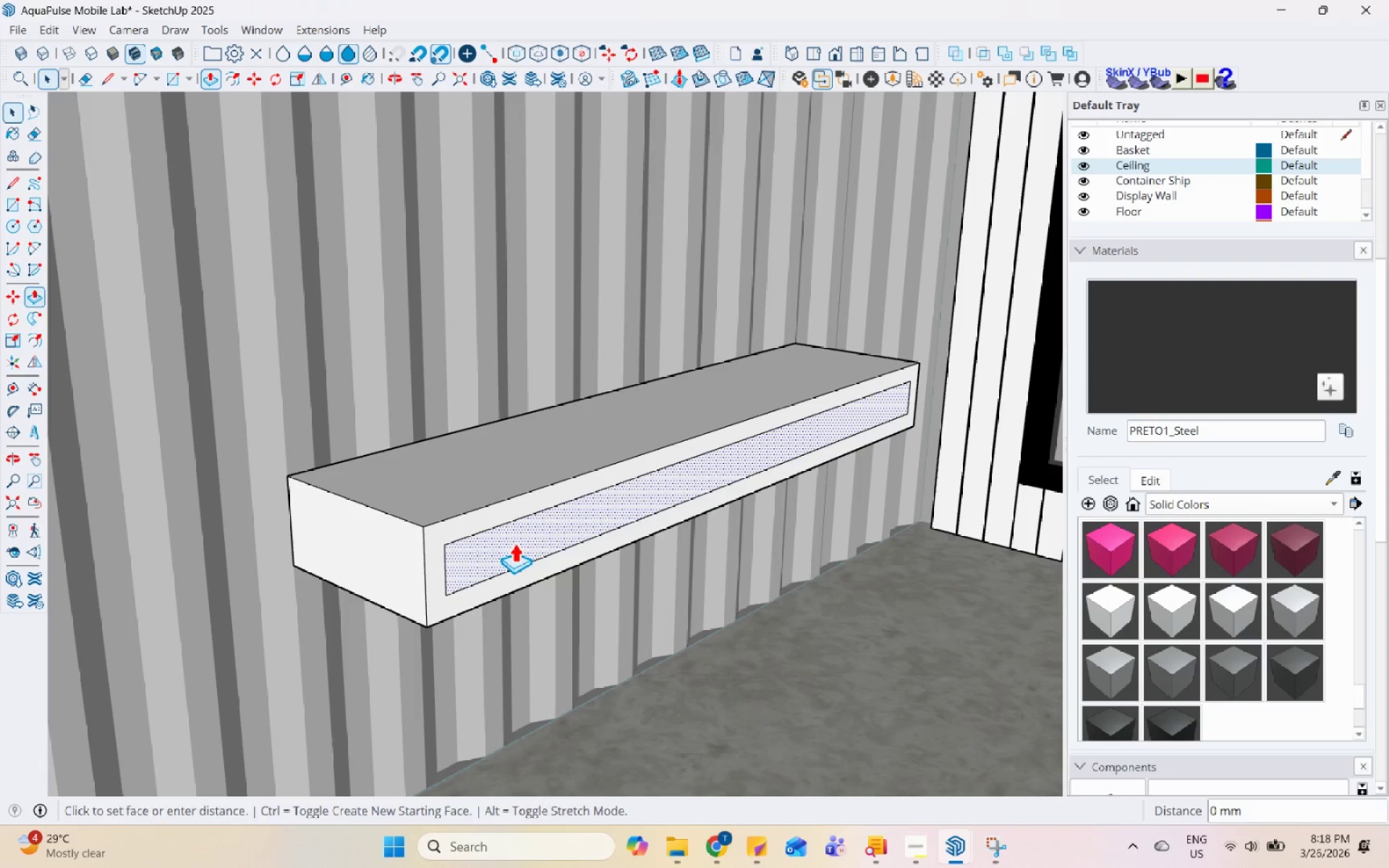 
left_click([514, 542])
 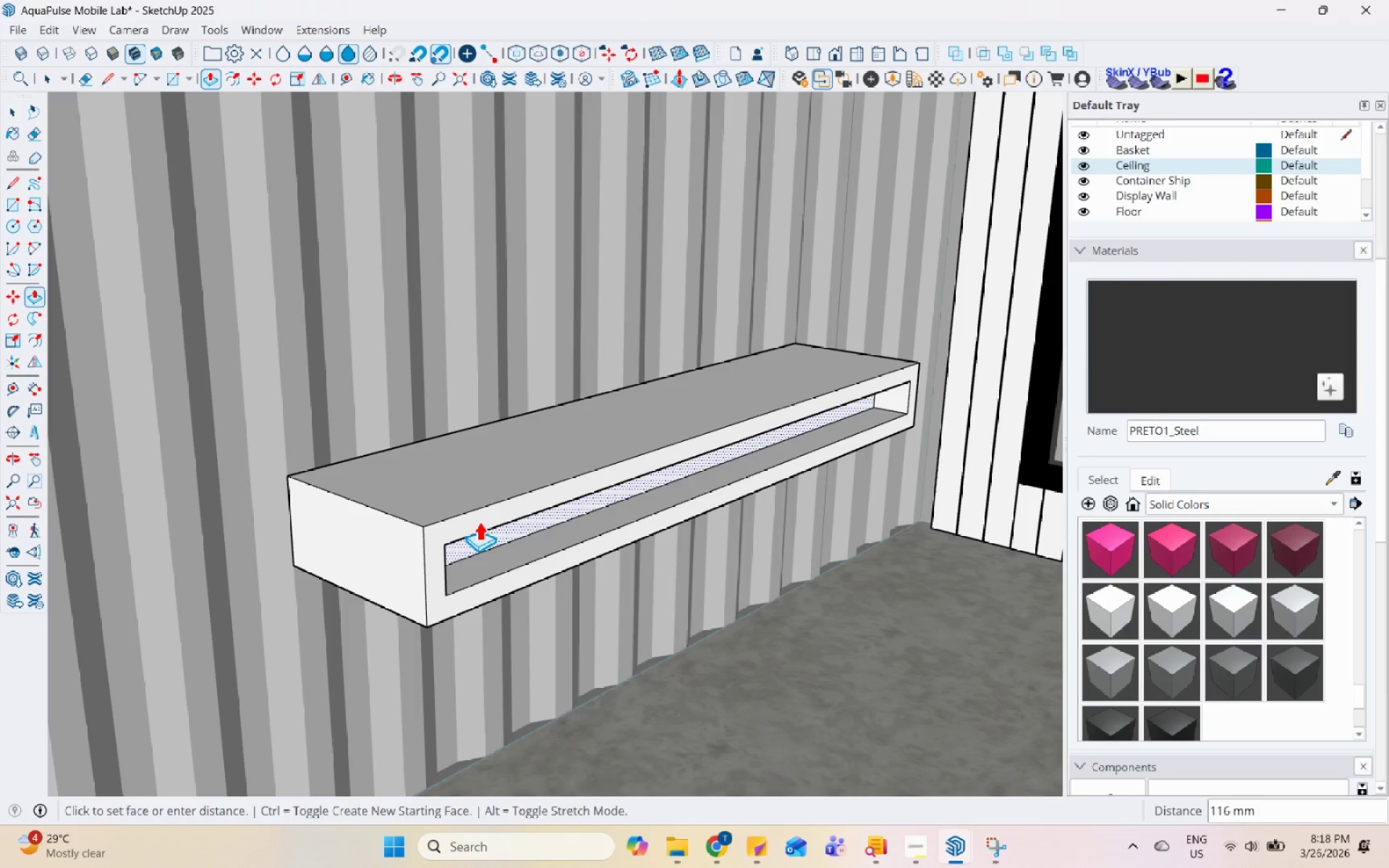 
key(Space)
 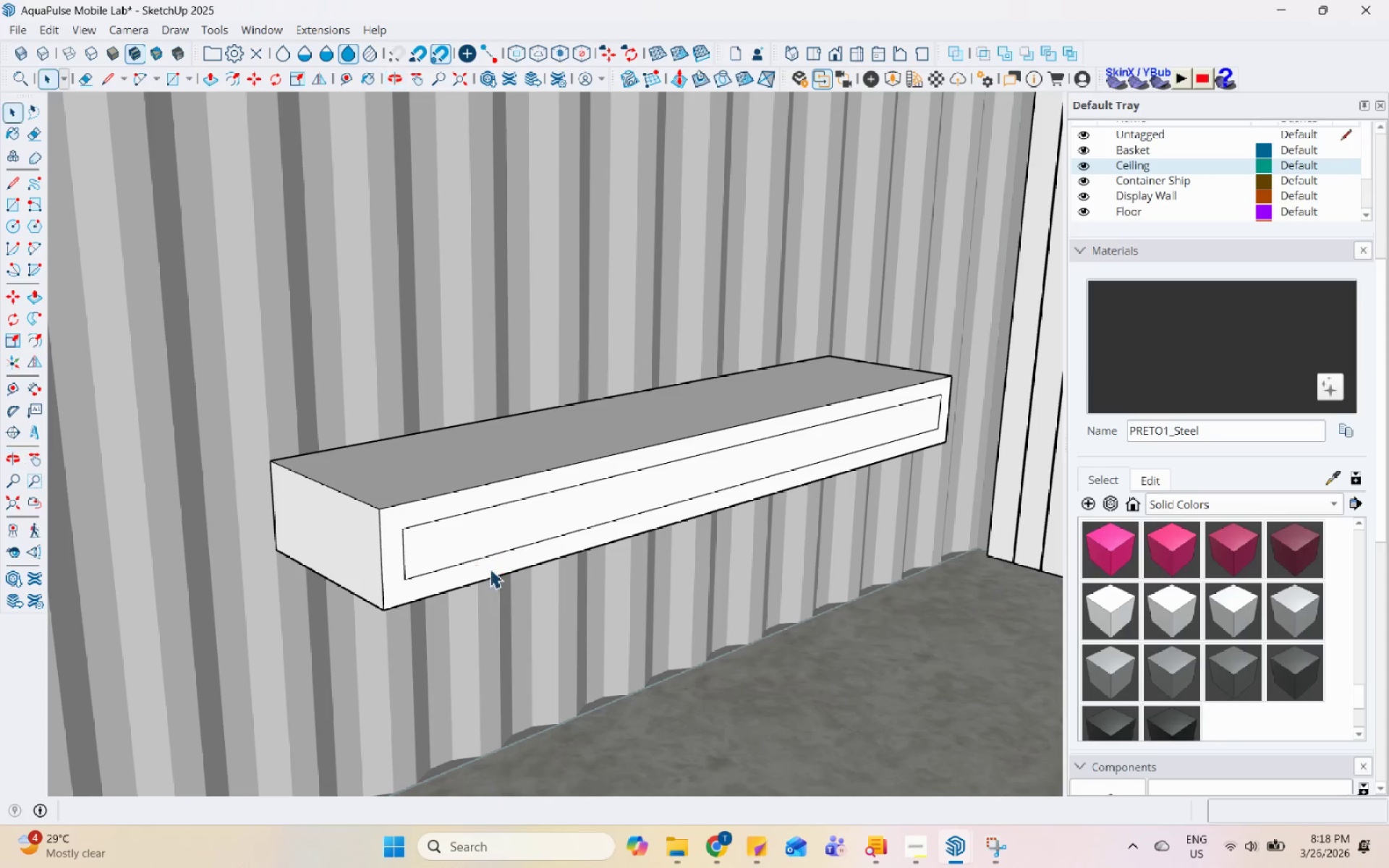 
key(Control+Z)
 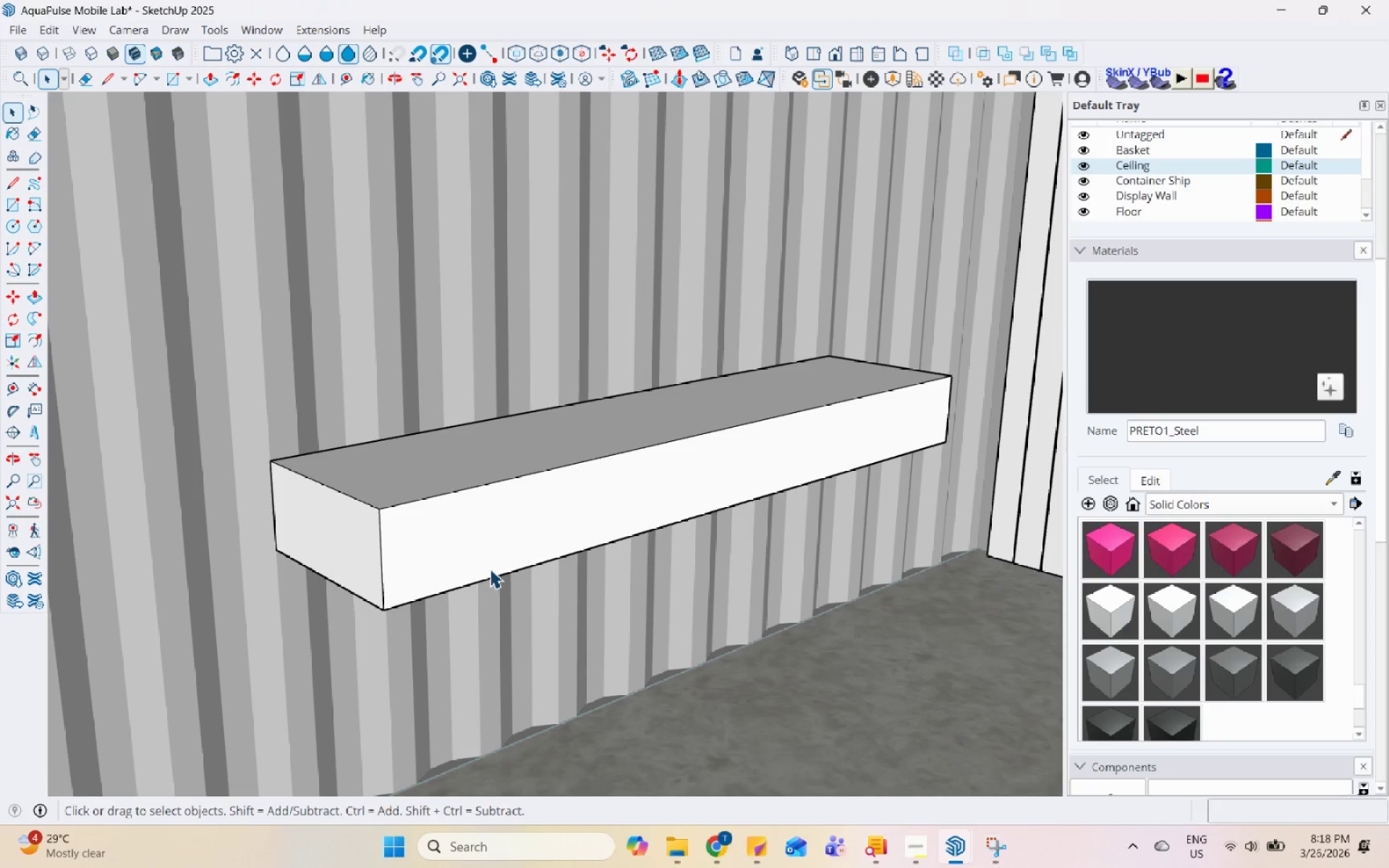 
wait(9.62)
 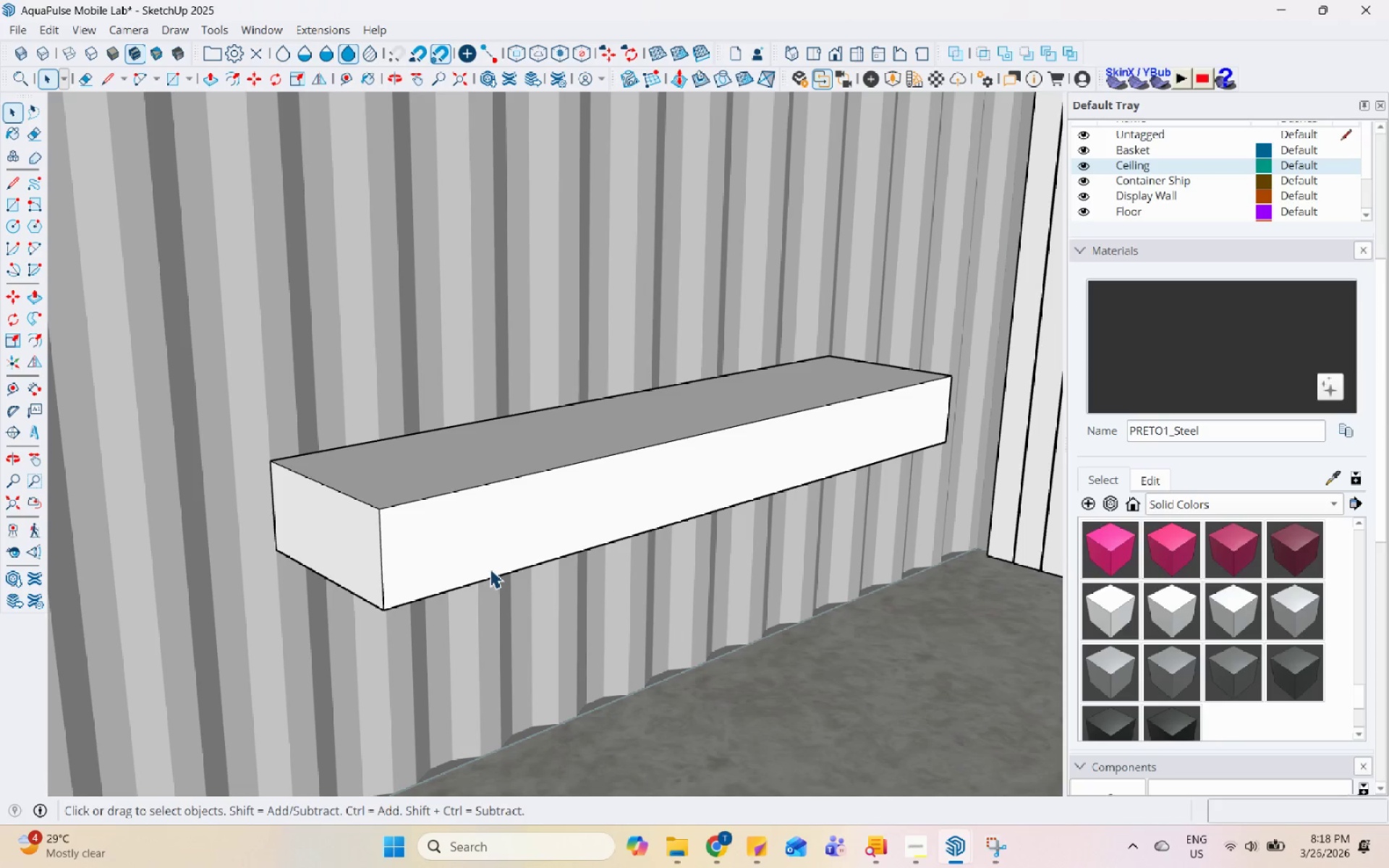 
scroll: coordinate [1006, 619], scroll_direction: down, amount: 1.0
 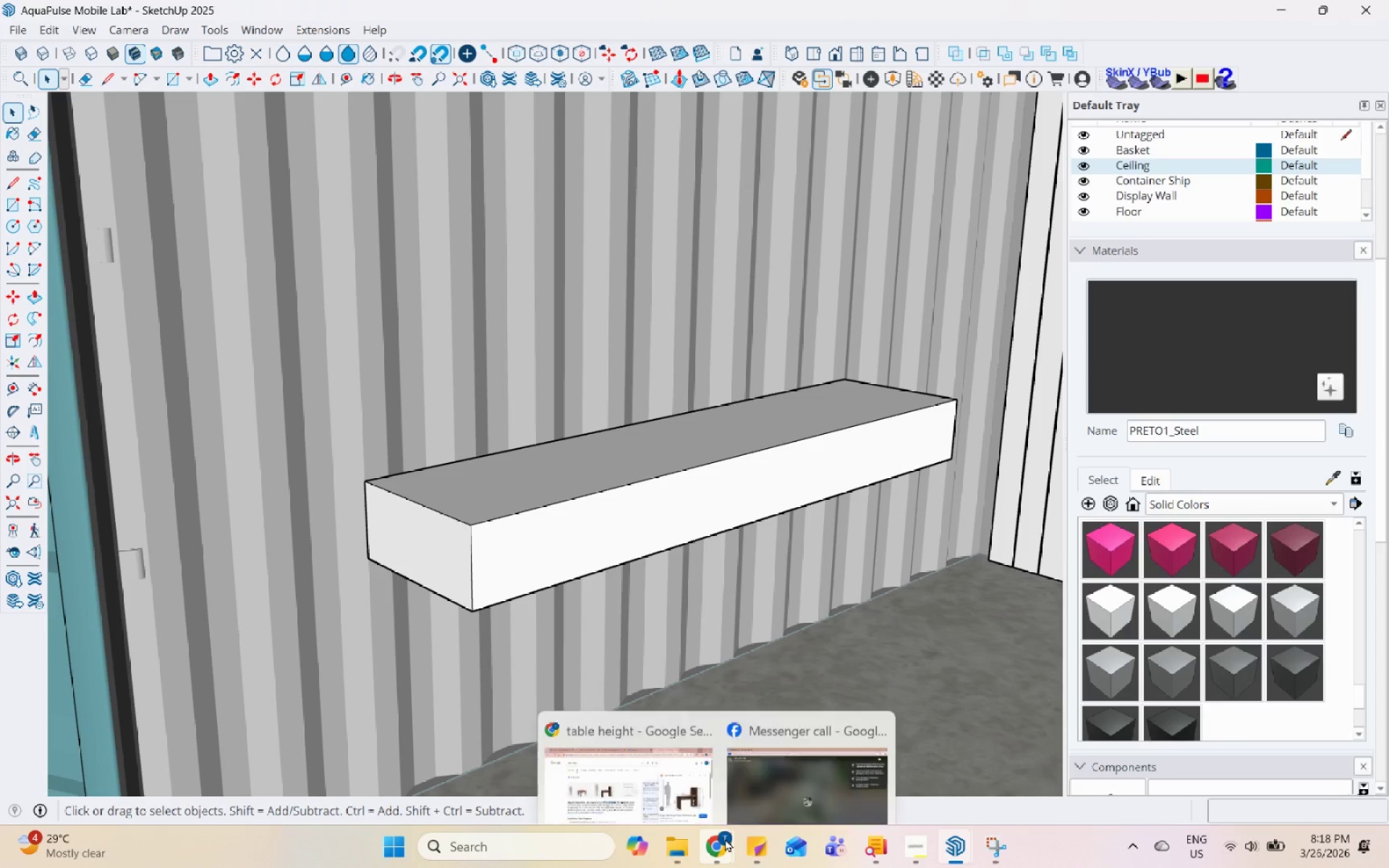 
left_click([662, 758])
 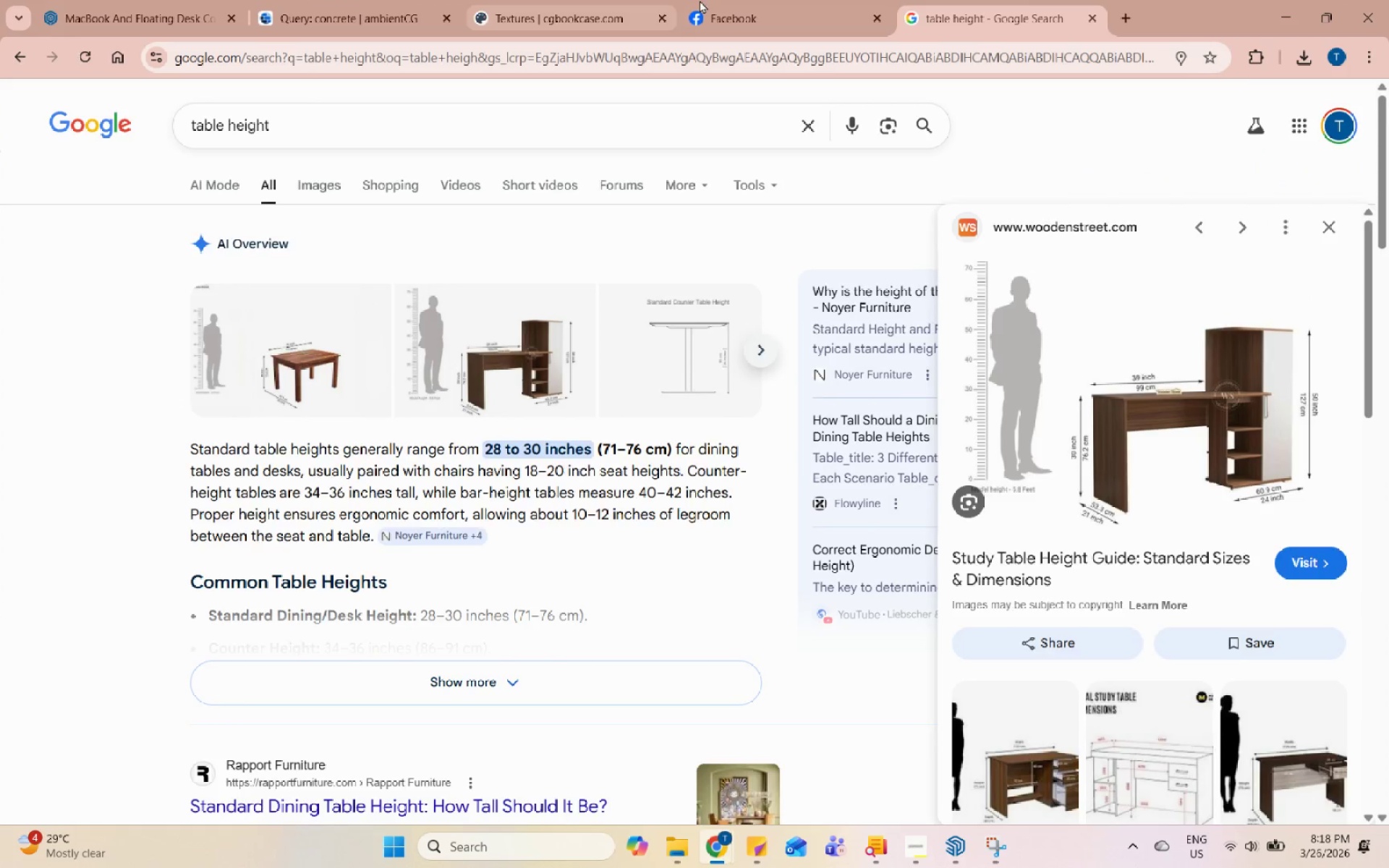 
left_click([709, 0])
 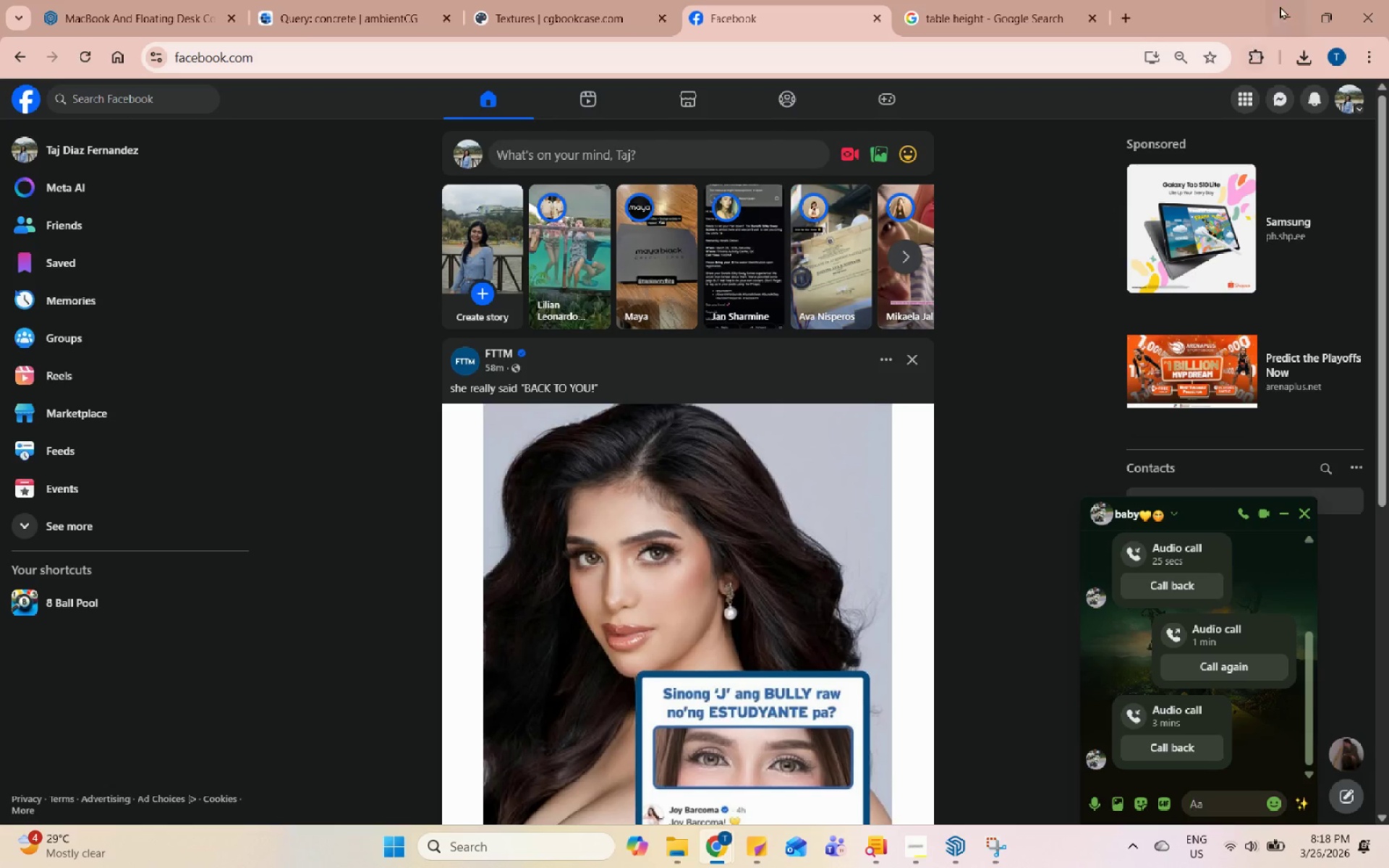 
left_click([1290, 17])
 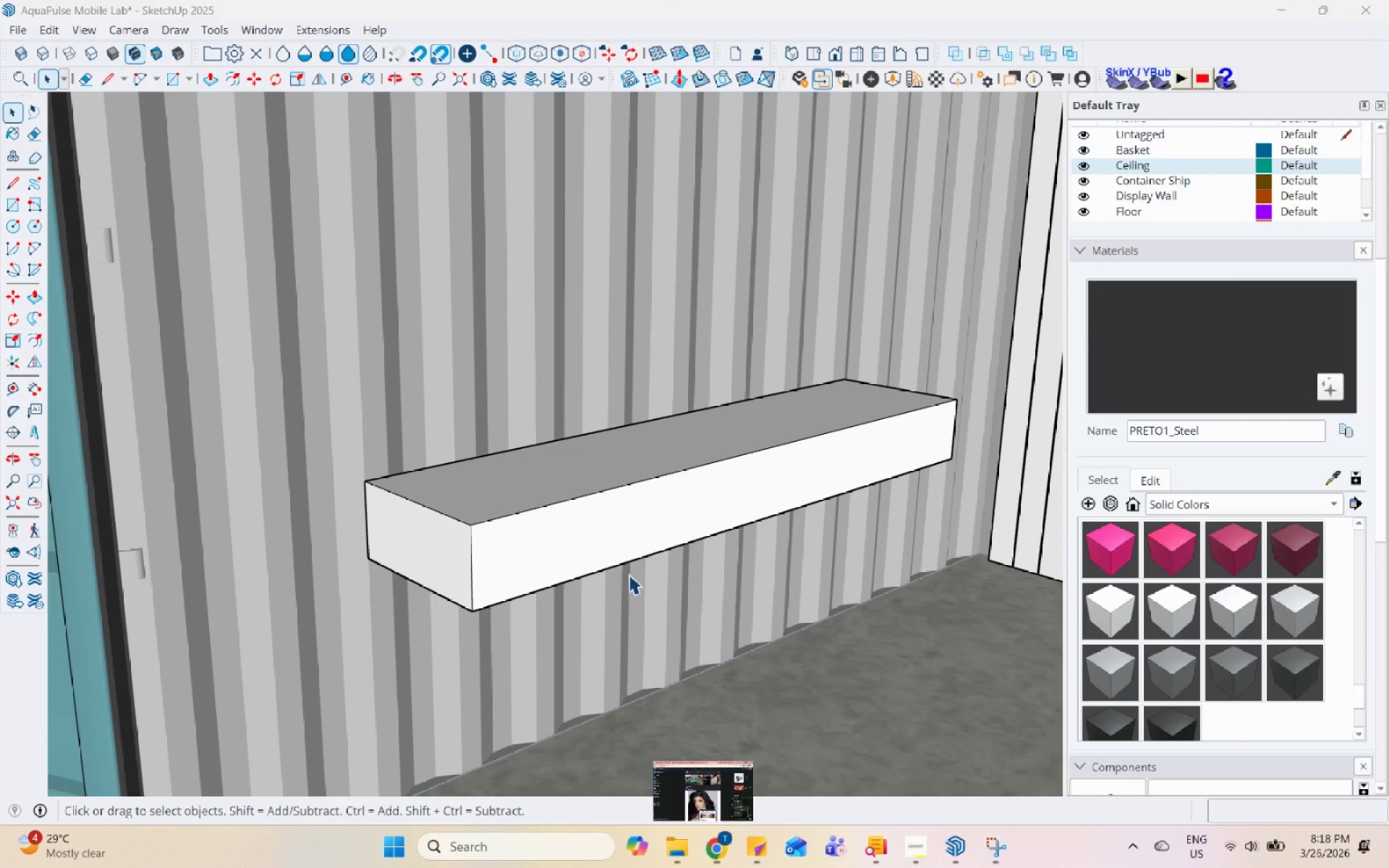 
scroll: coordinate [628, 590], scroll_direction: down, amount: 3.0
 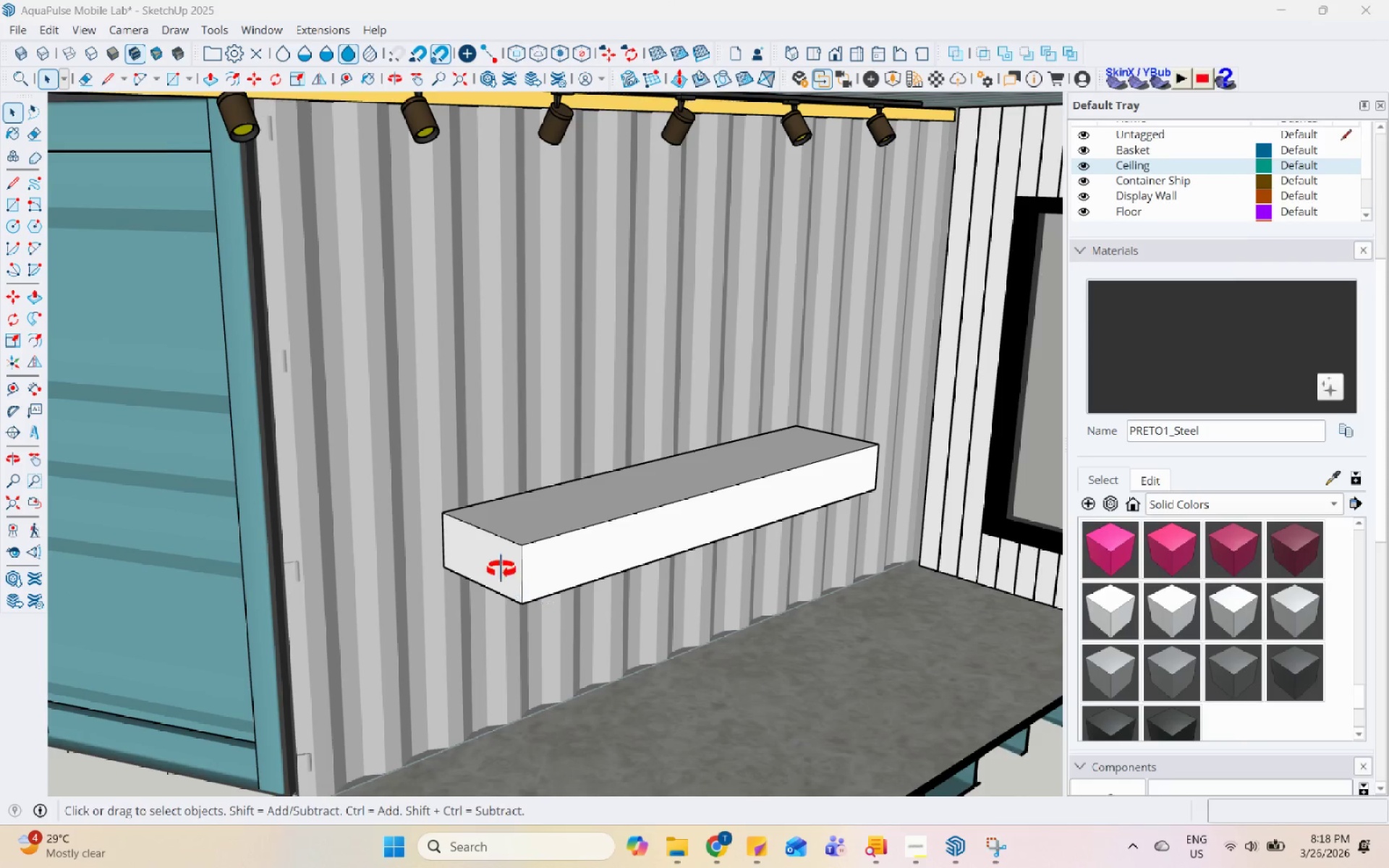 
left_click([551, 545])
 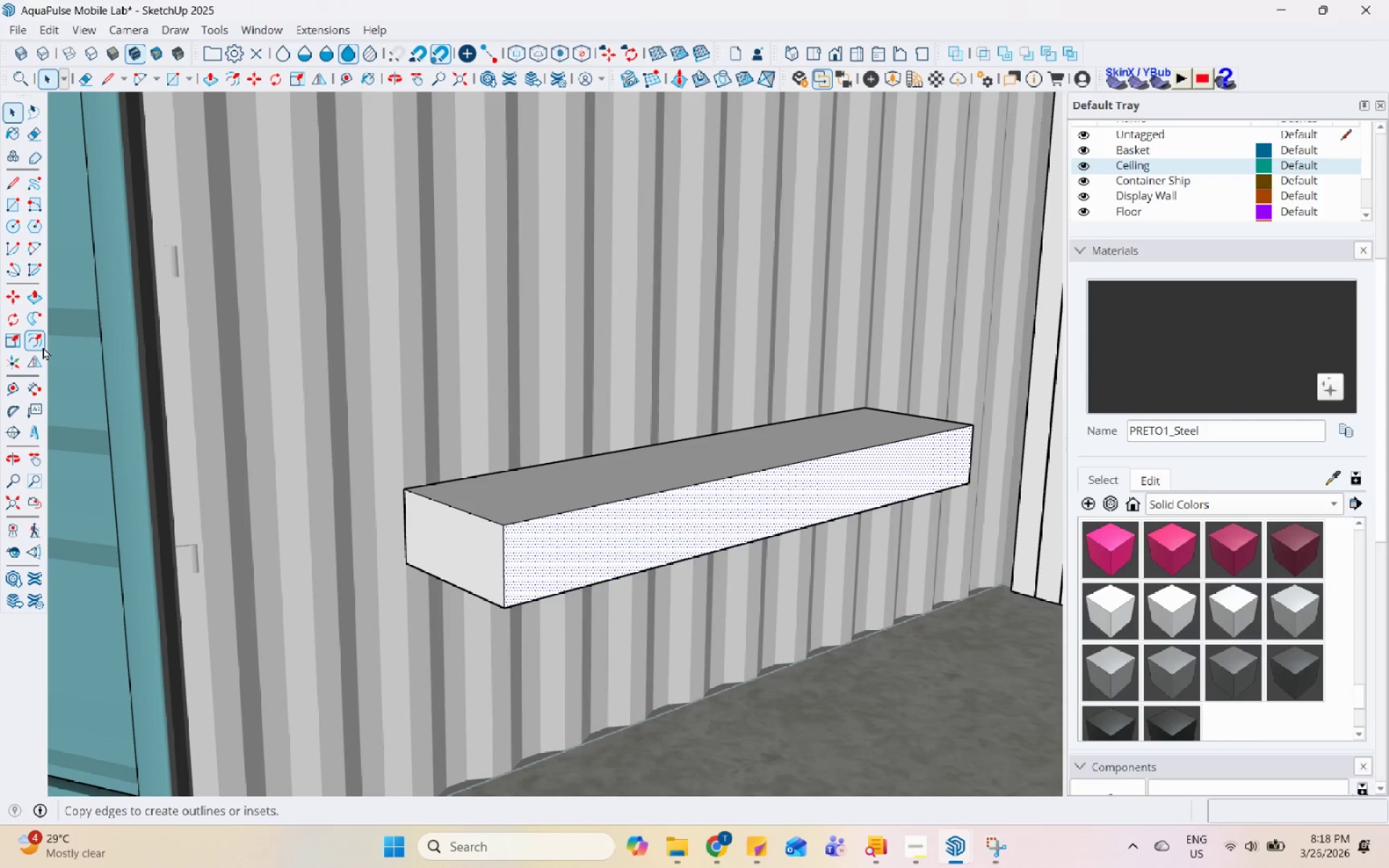 
scroll: coordinate [551, 545], scroll_direction: up, amount: 3.0
 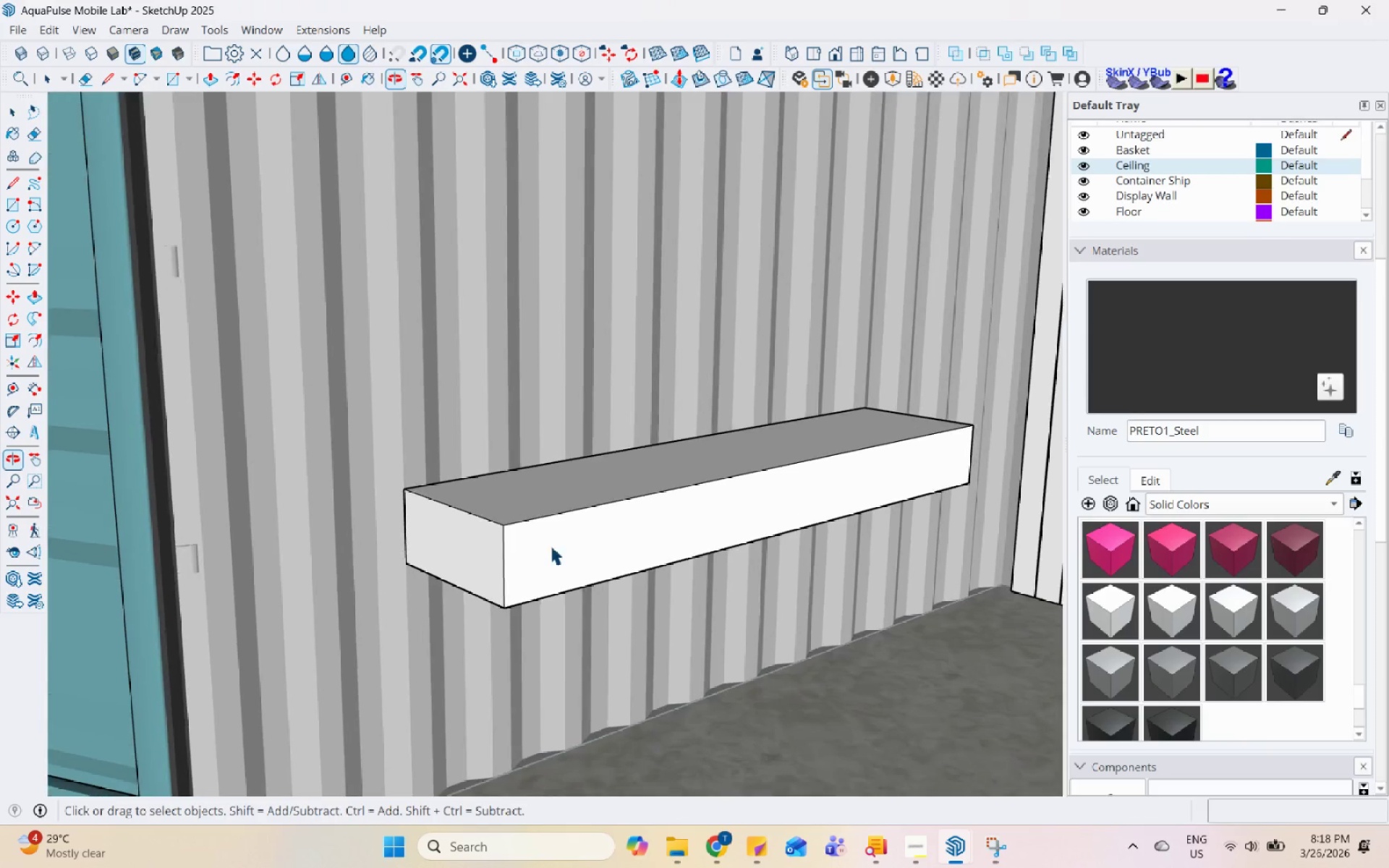 
left_click([566, 510])
 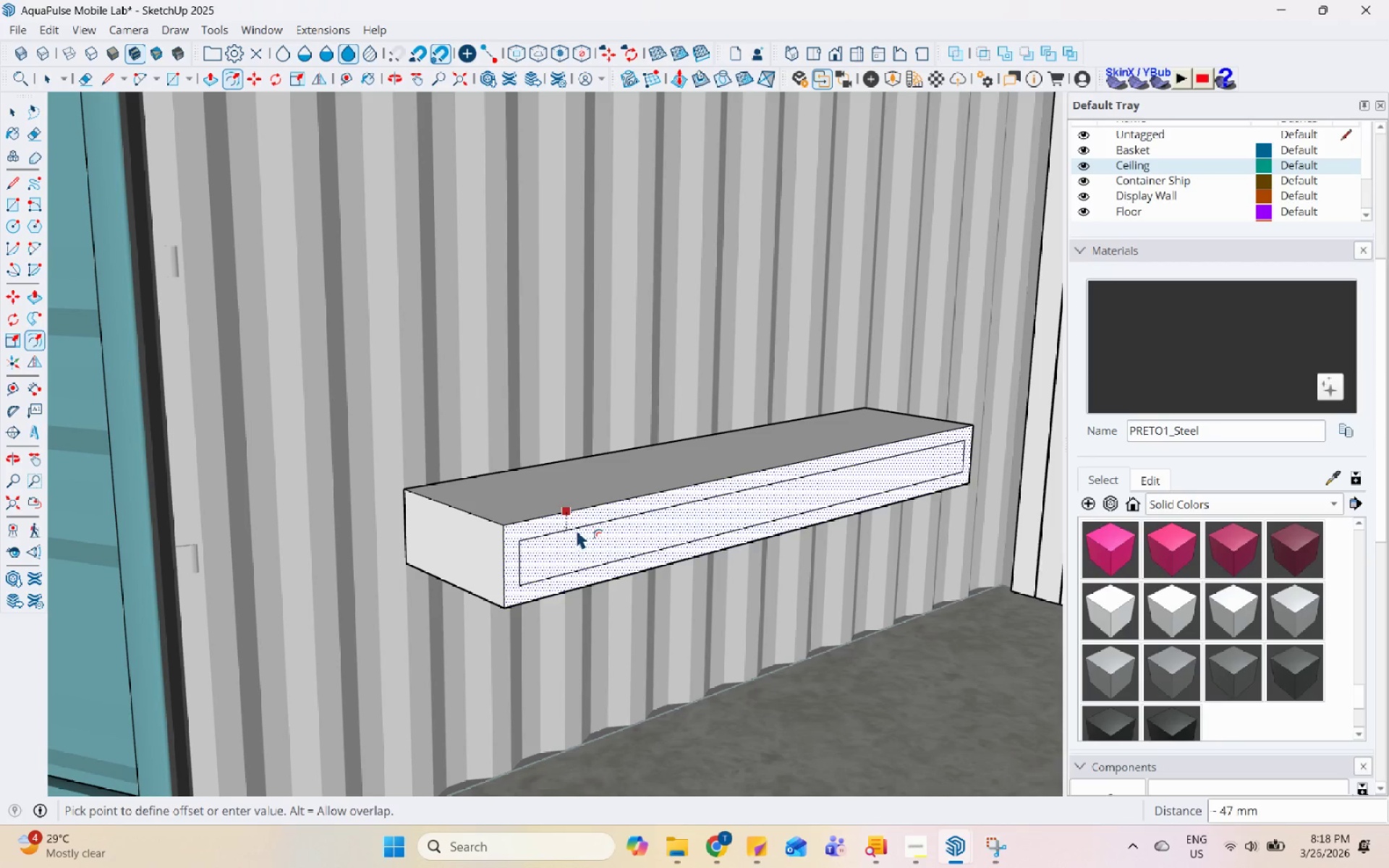 
left_click([576, 531])
 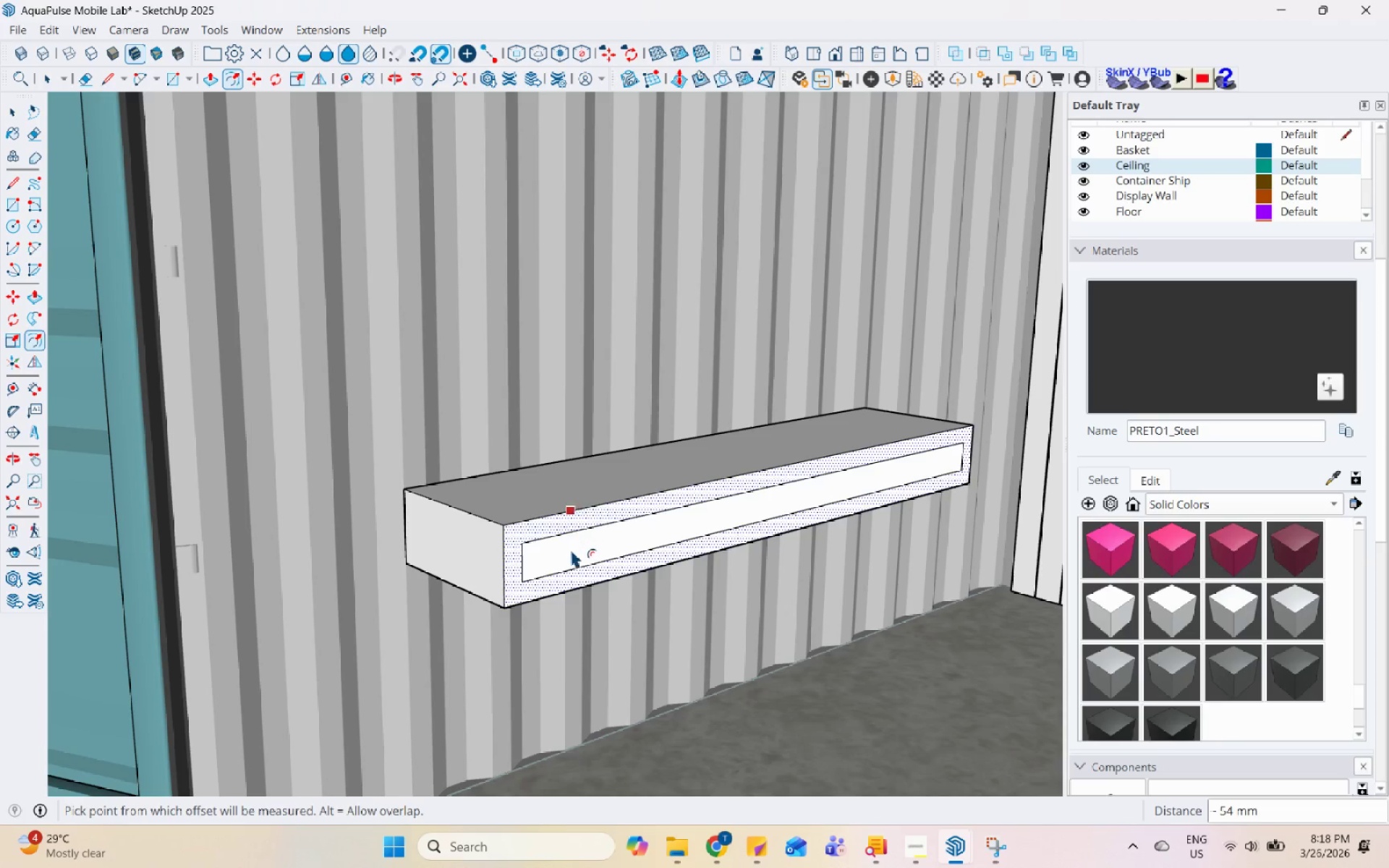 
hold_key(key=Space, duration=9.53)
 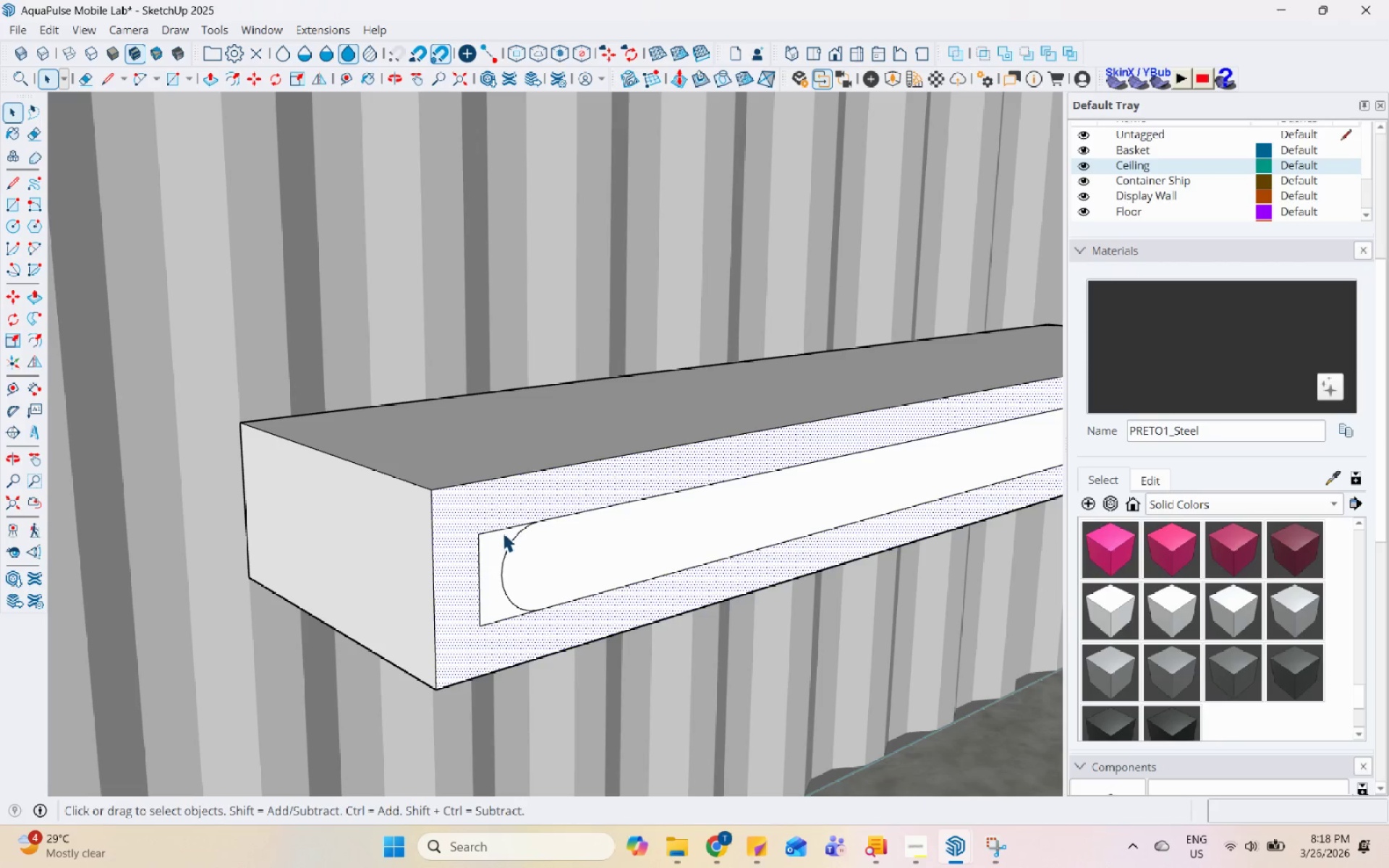 
scroll: coordinate [570, 548], scroll_direction: up, amount: 5.0
 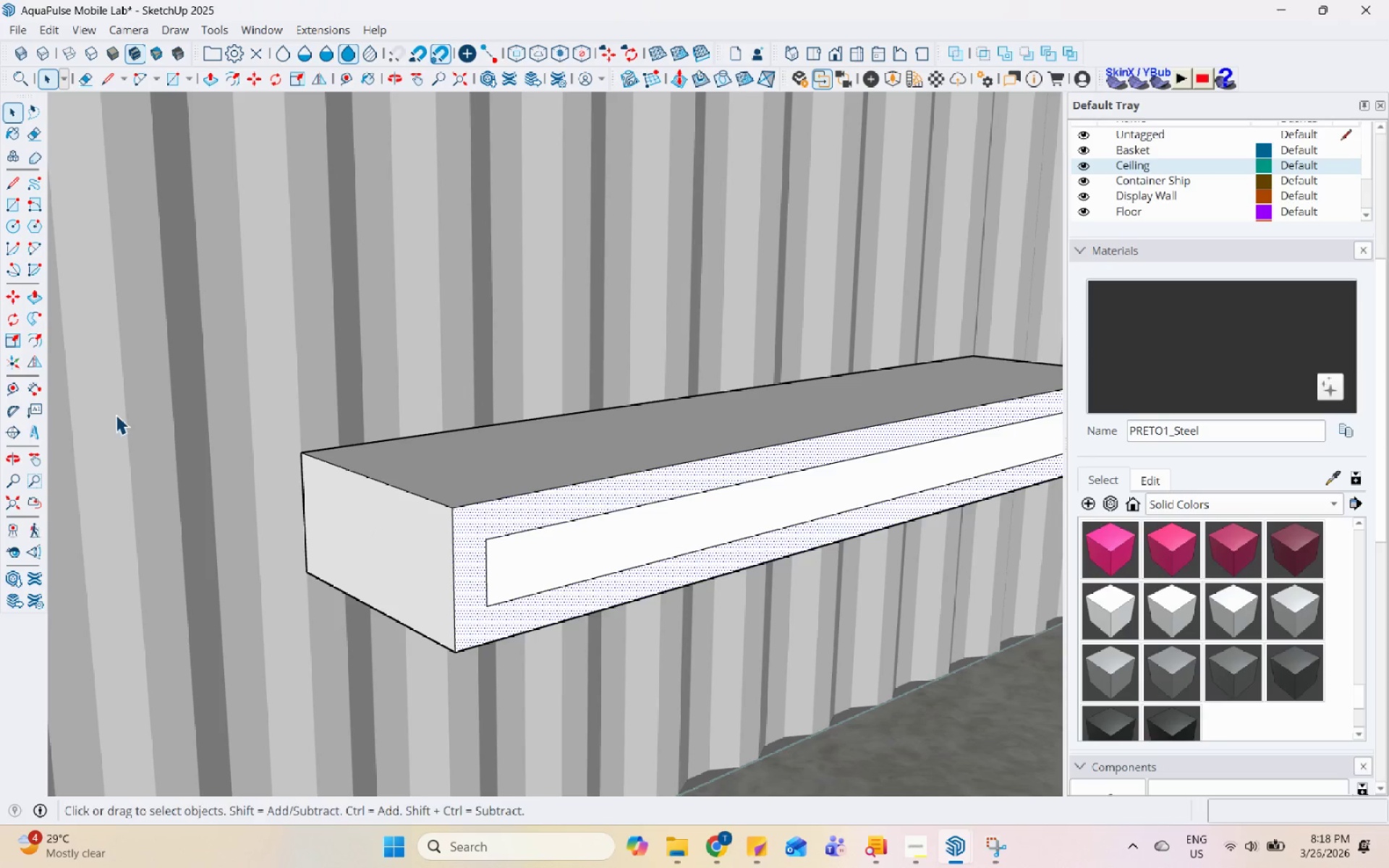 
left_click_drag(start_coordinate=[24, 256], to_coordinate=[530, 531])
 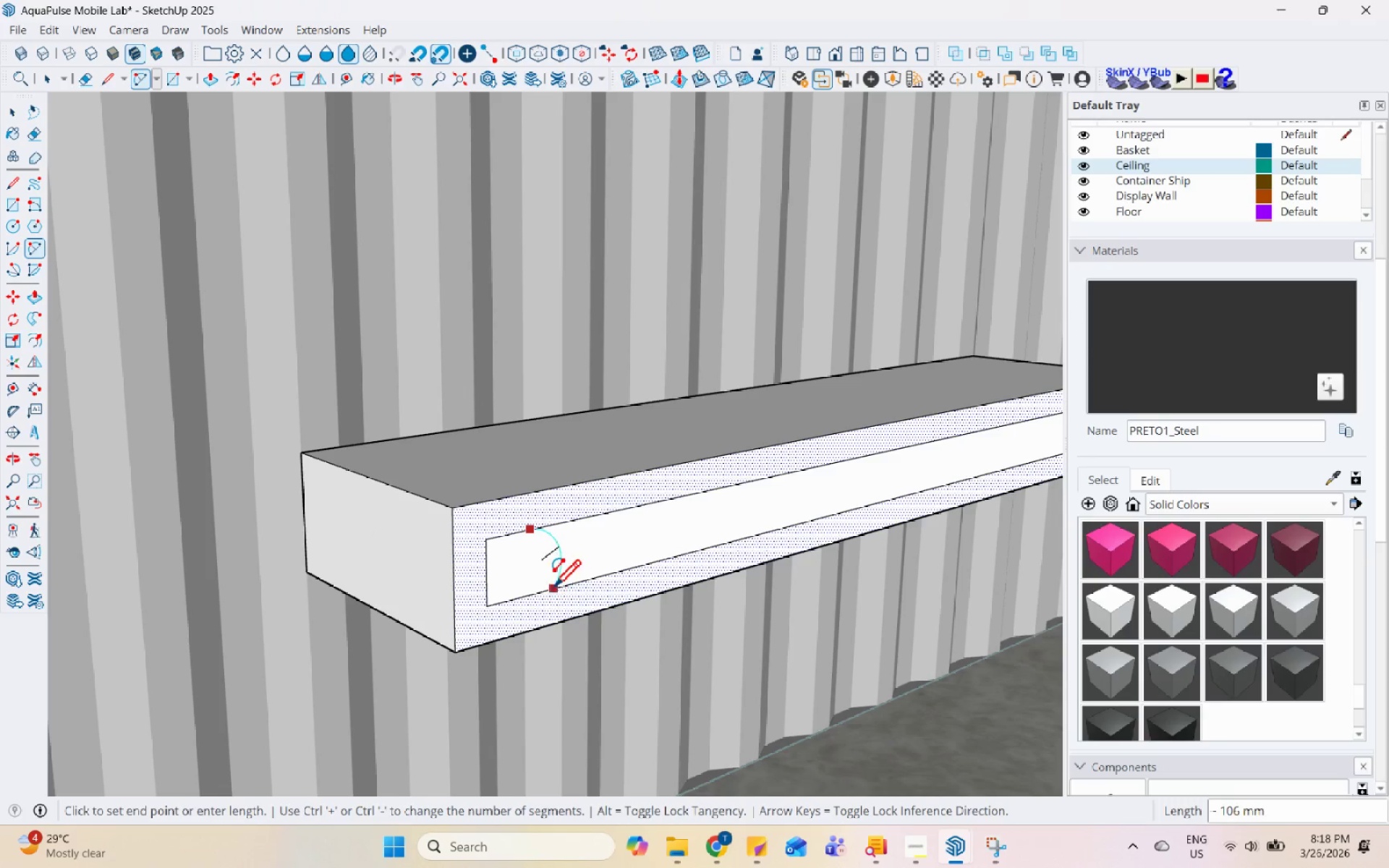 
scroll: coordinate [639, 806], scroll_direction: up, amount: 3.0
 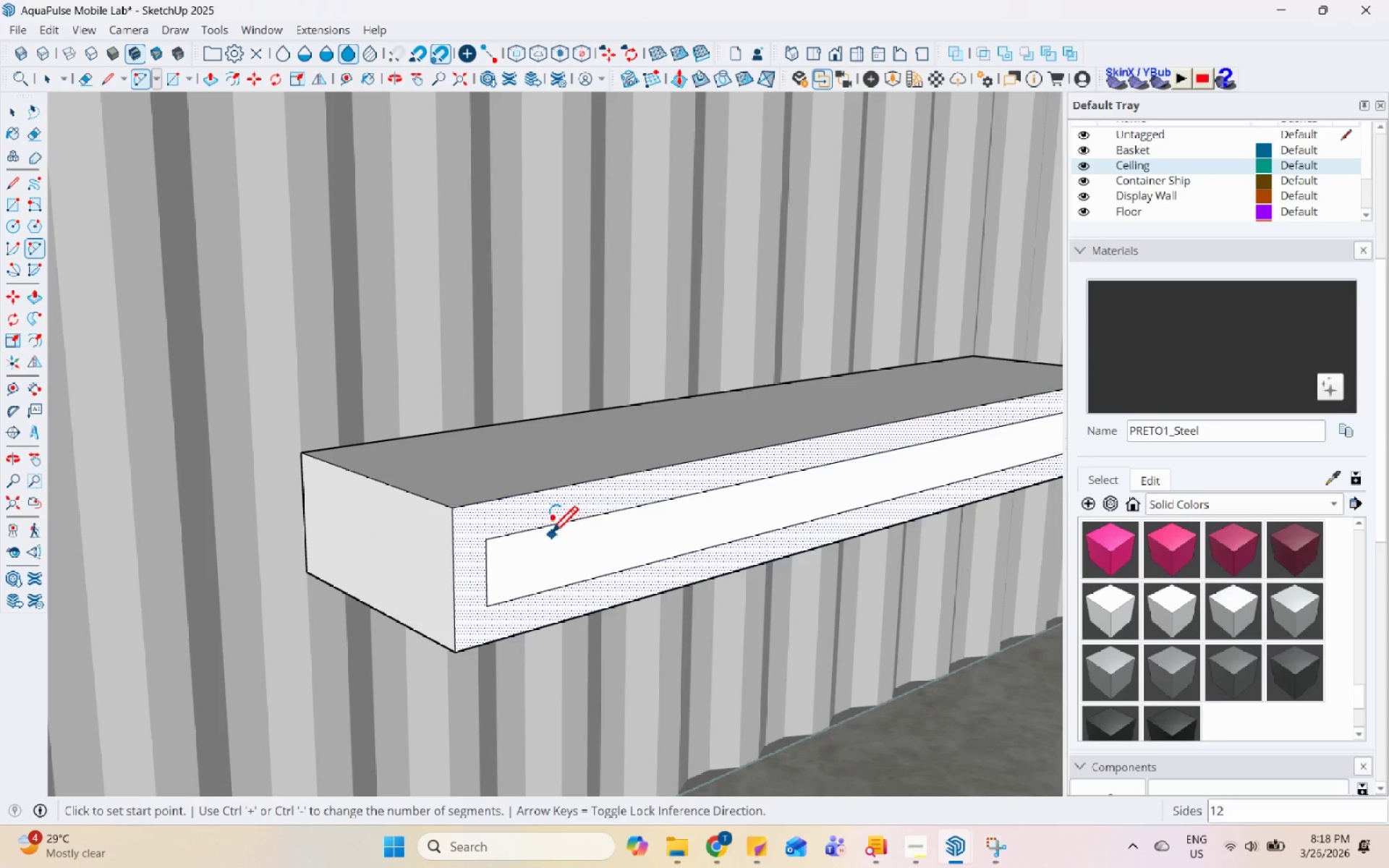 
left_click([530, 531])
 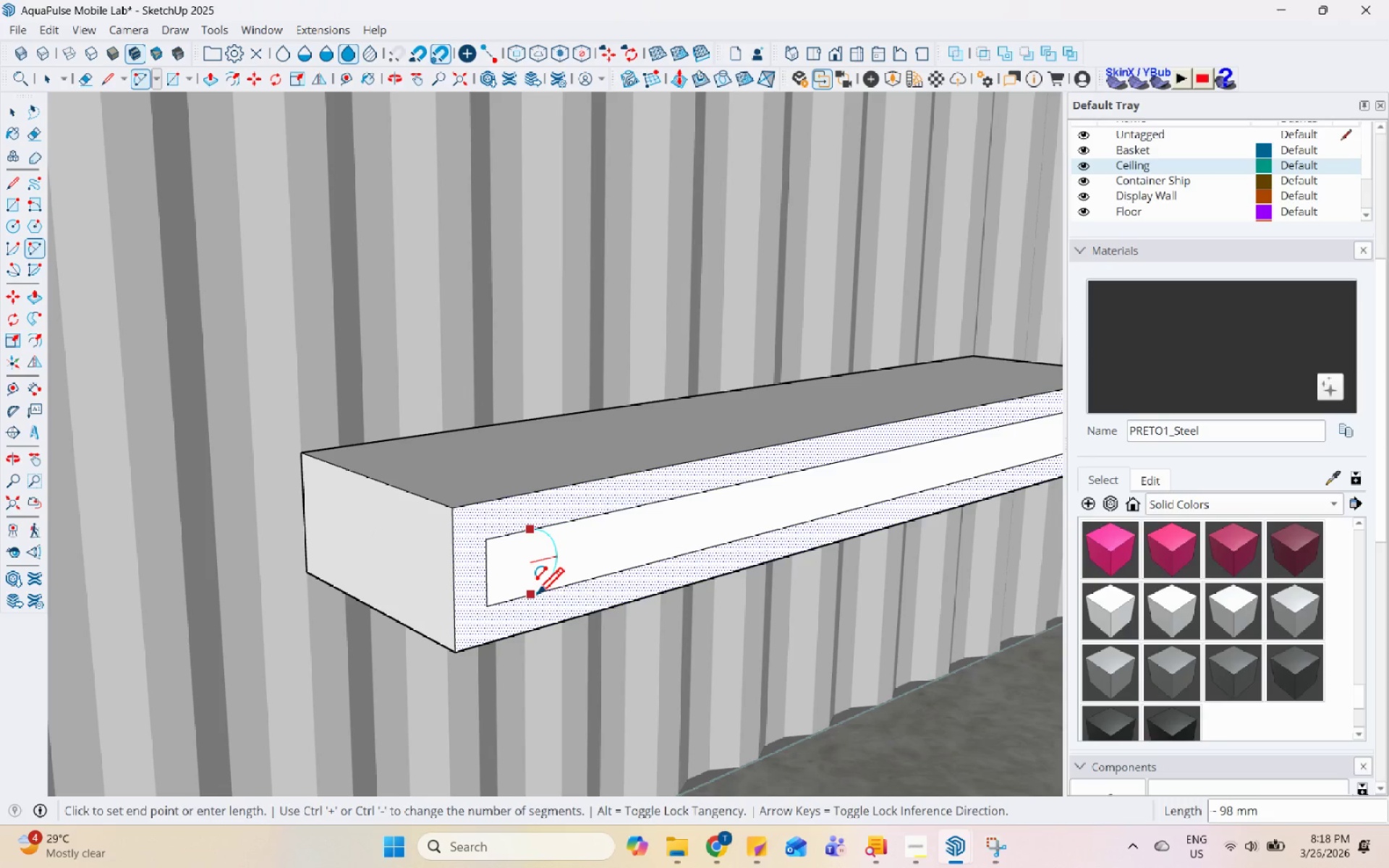 
left_click([536, 597])
 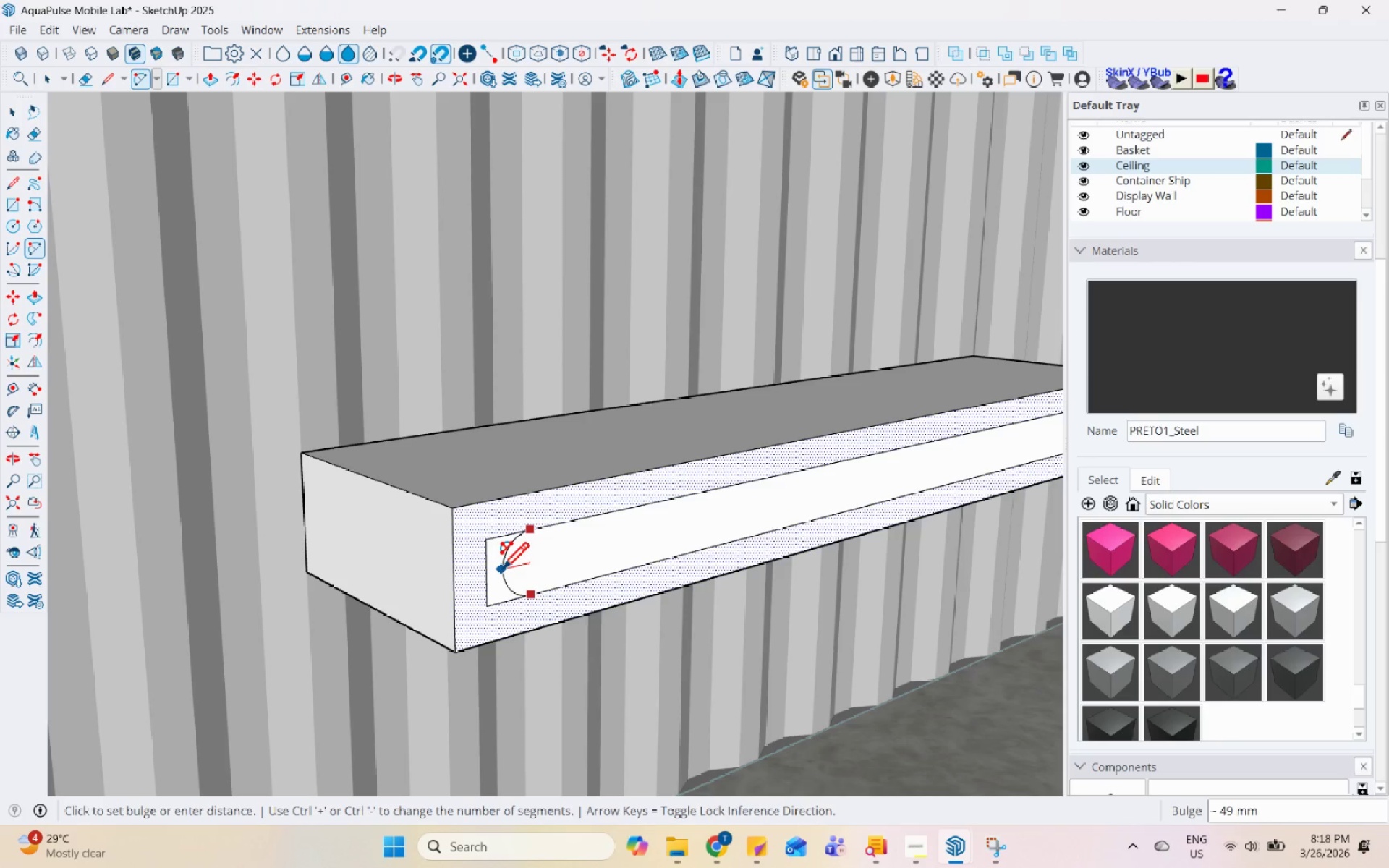 
left_click([501, 571])
 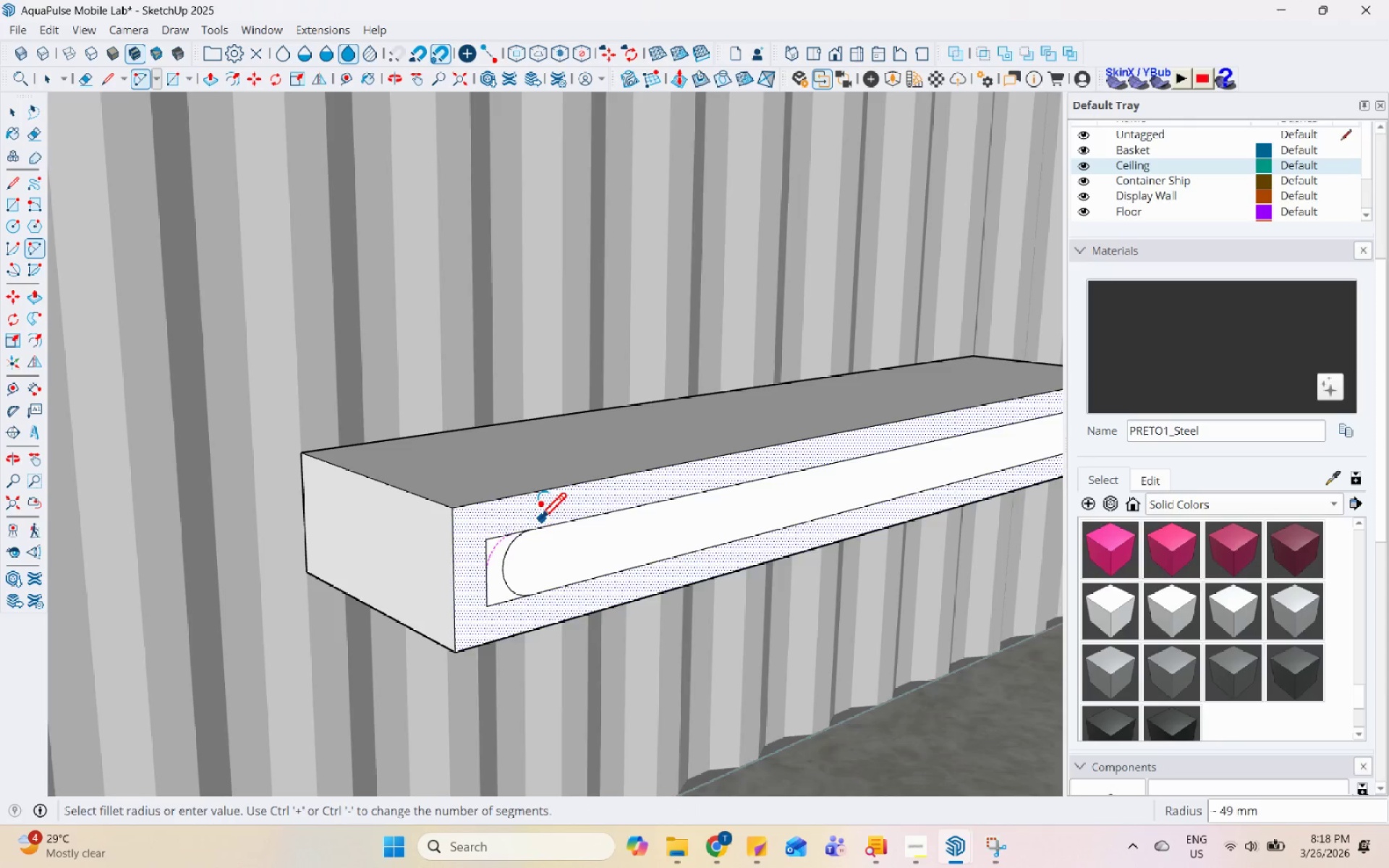 
scroll: coordinate [506, 553], scroll_direction: up, amount: 3.0
 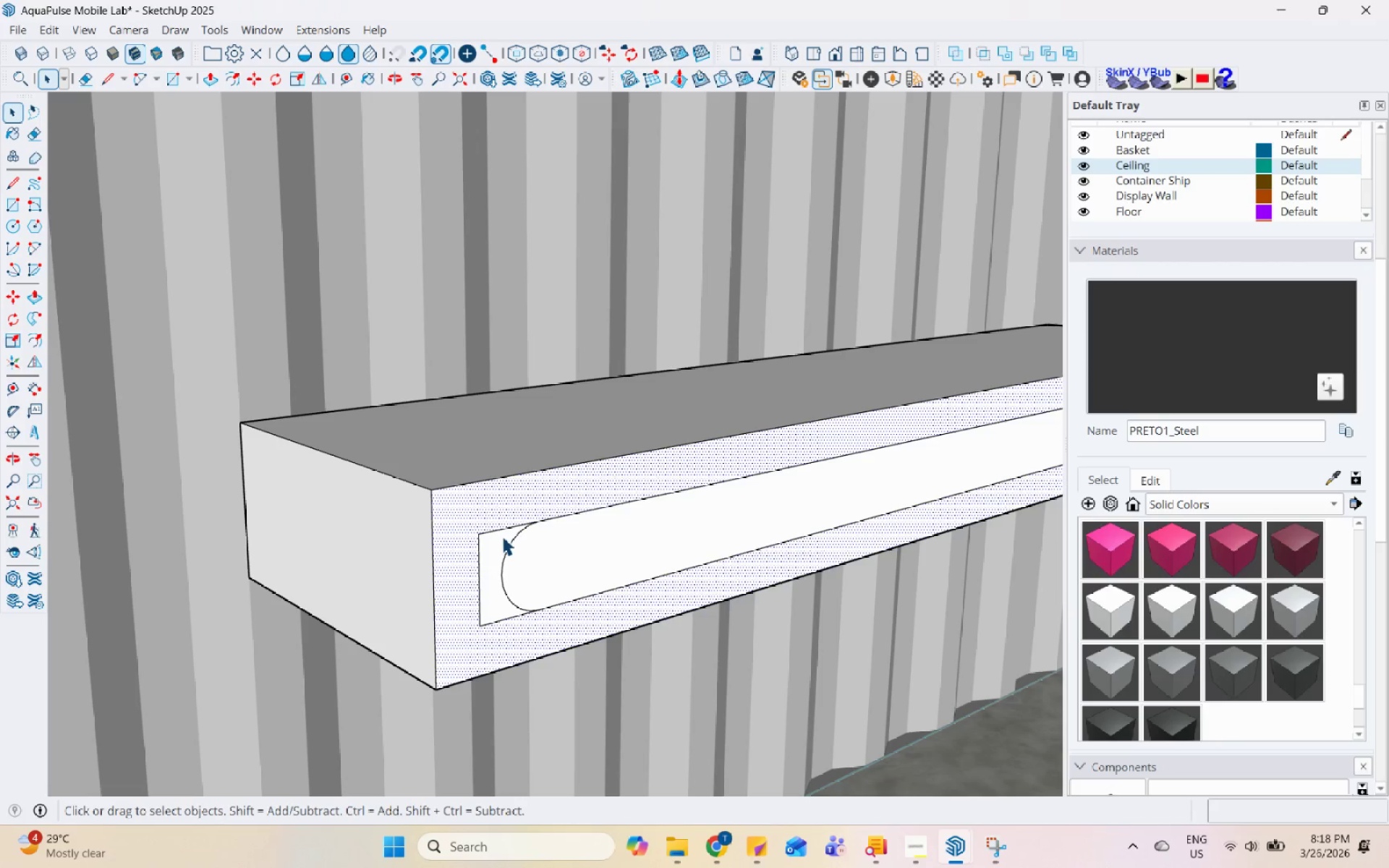 
left_click([503, 529])
 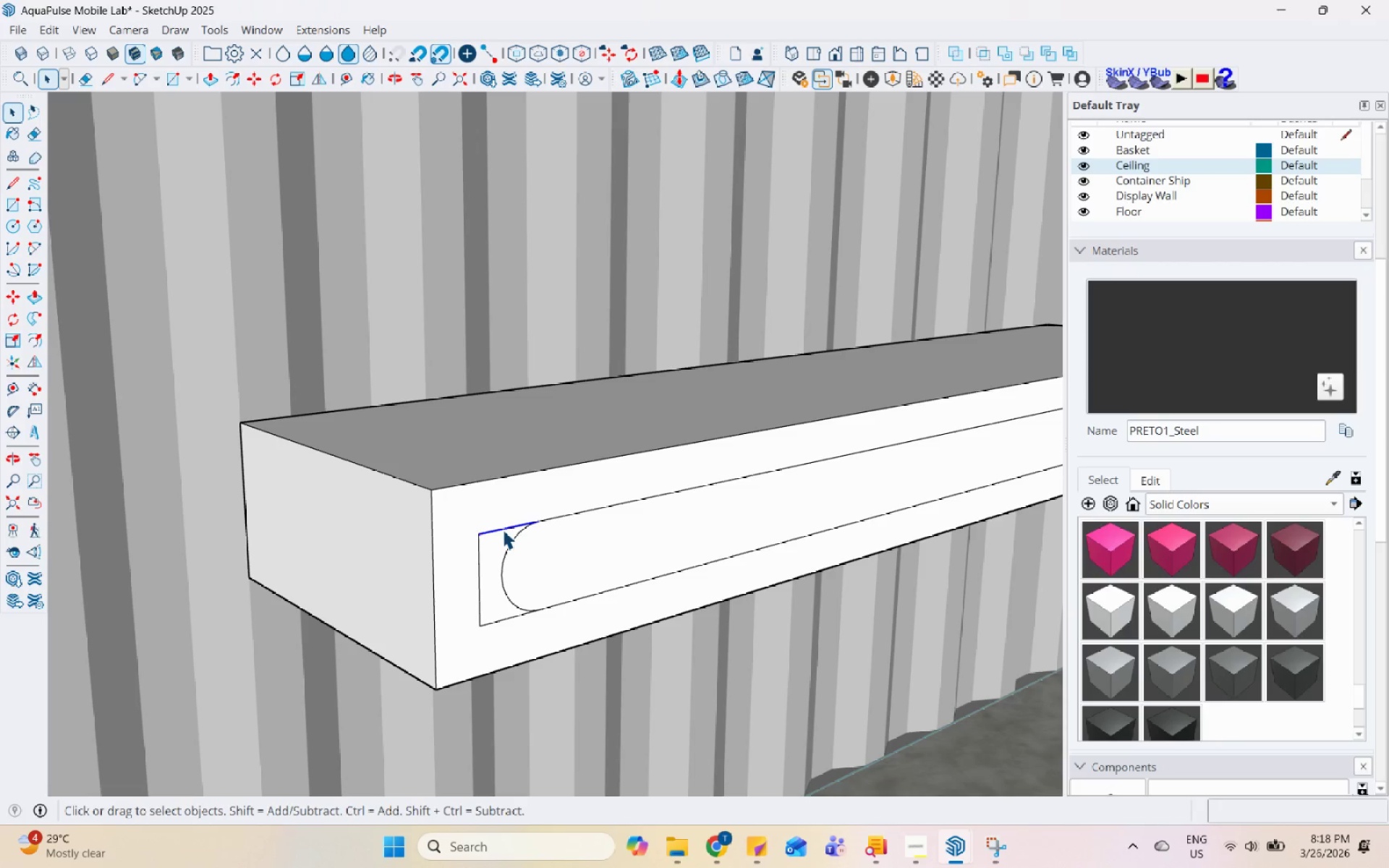 
right_click([503, 529])
 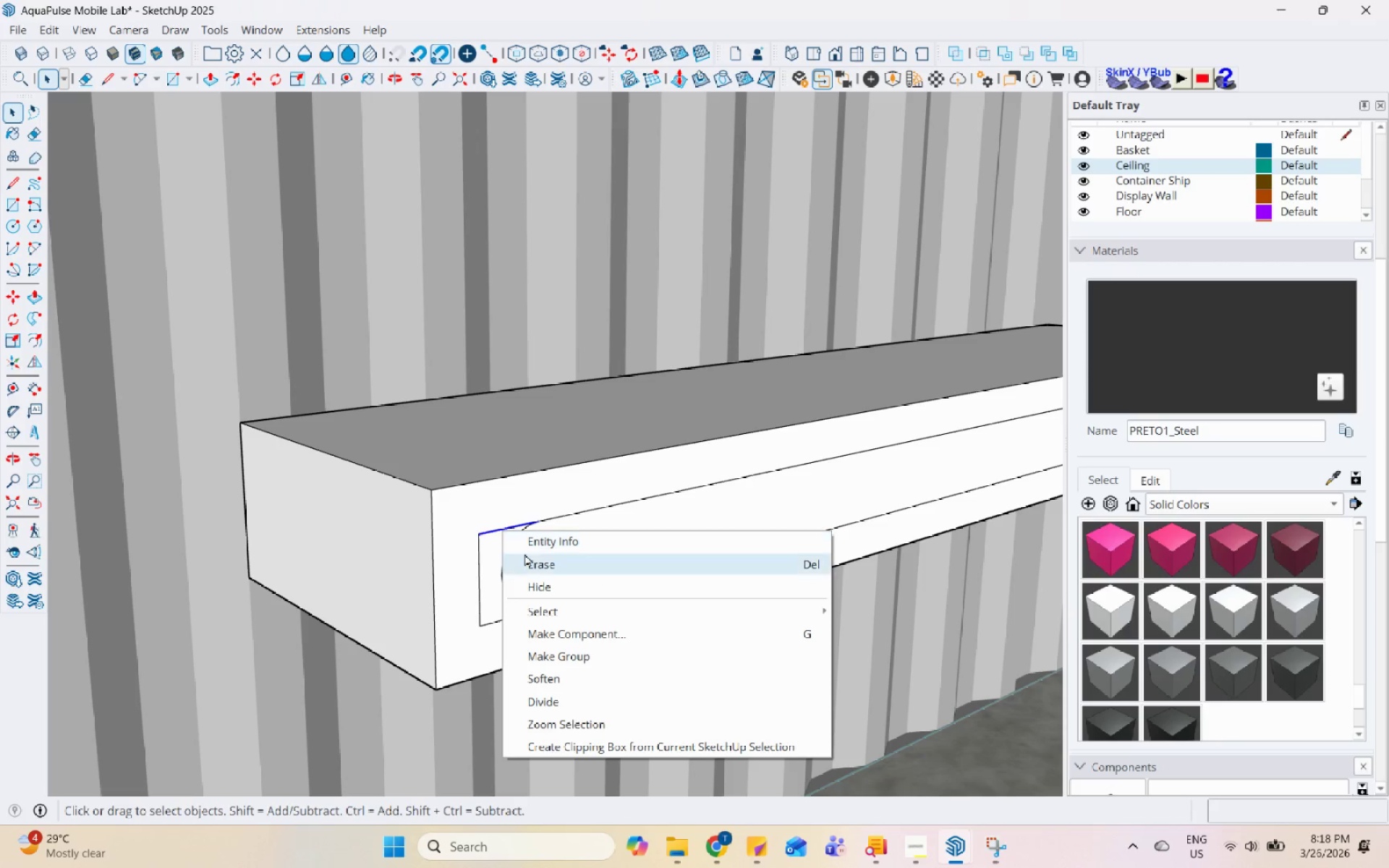 
left_click([525, 553])
 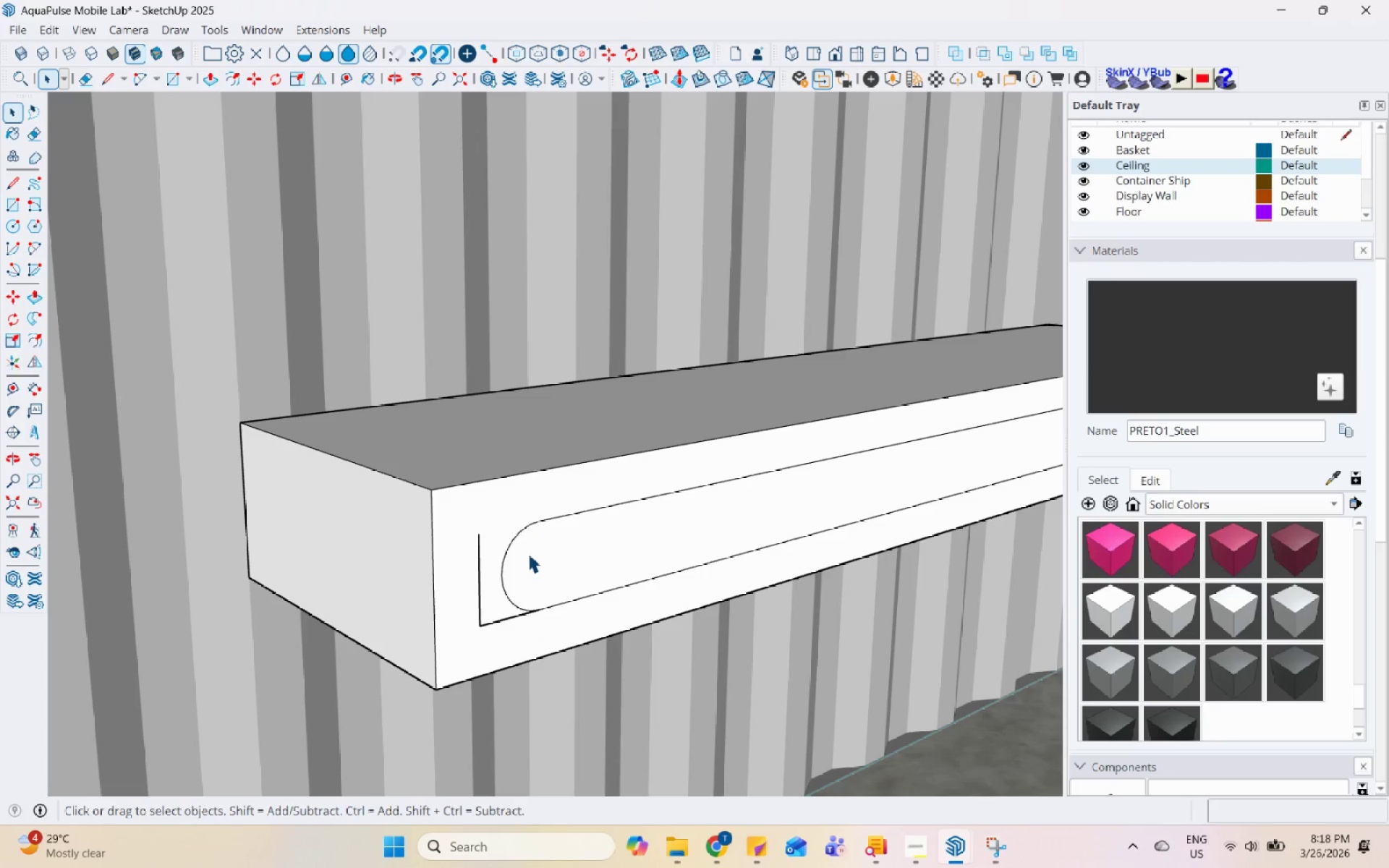 
left_click([481, 583])
 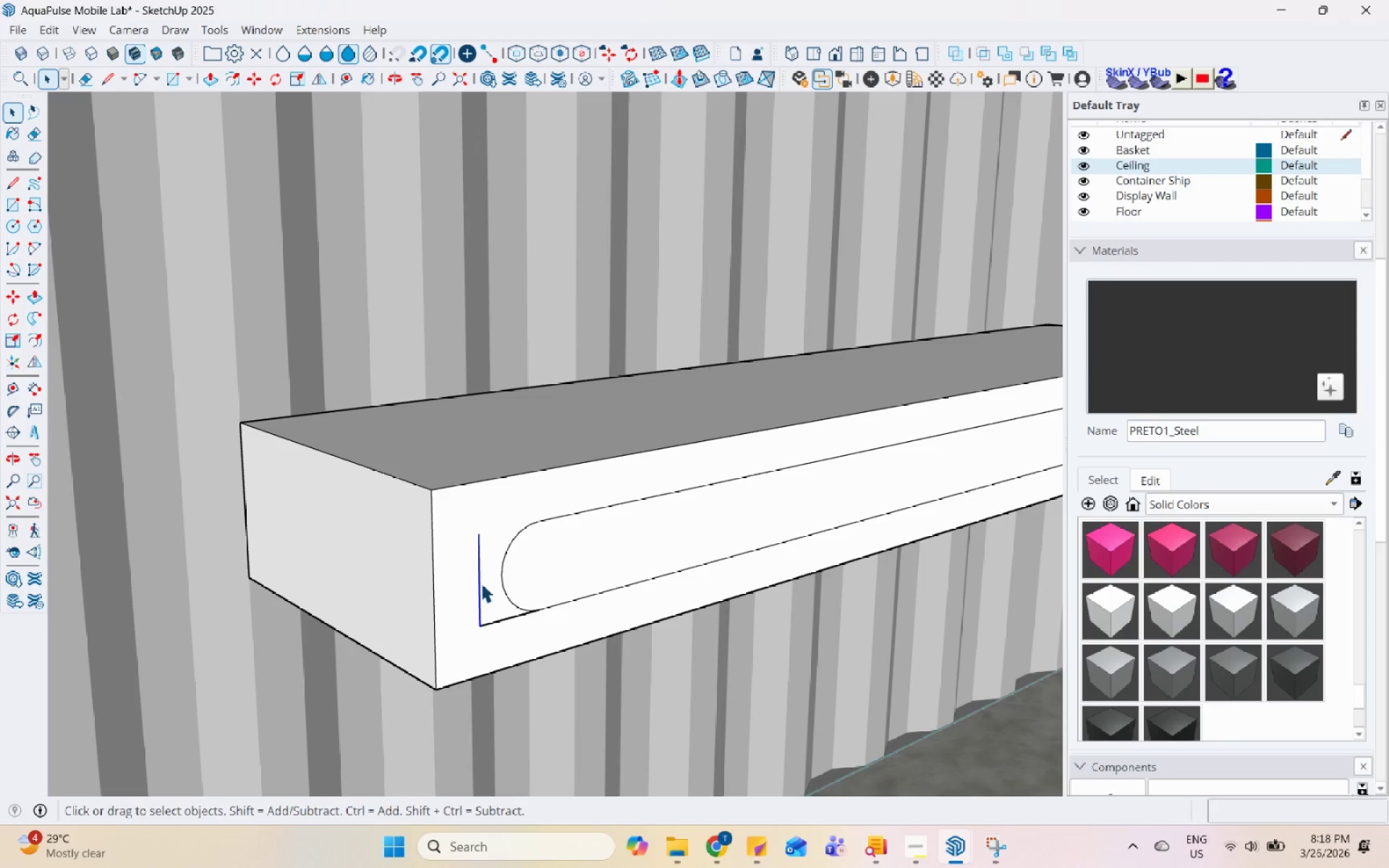 
right_click([481, 583])
 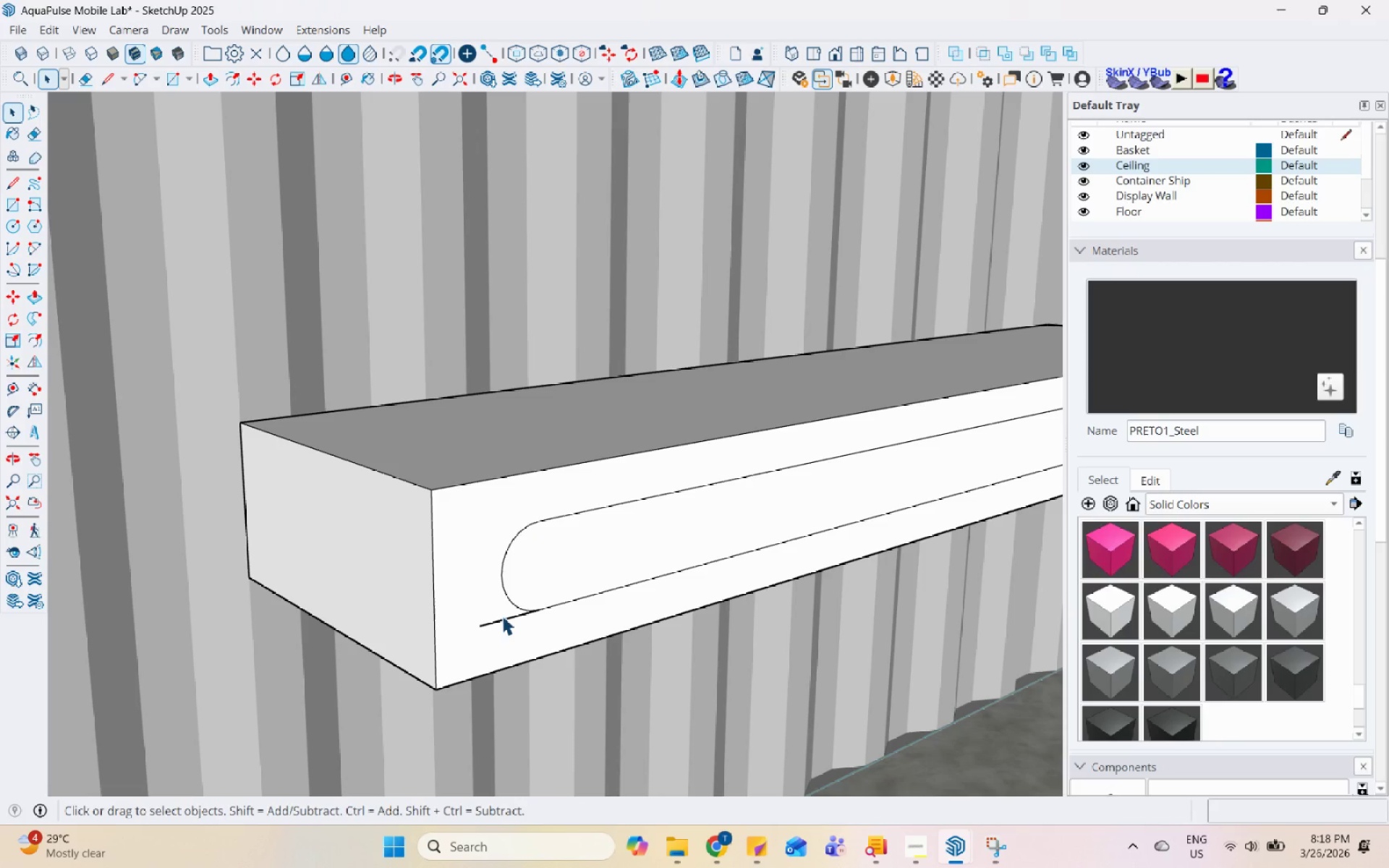 
double_click([509, 617])
 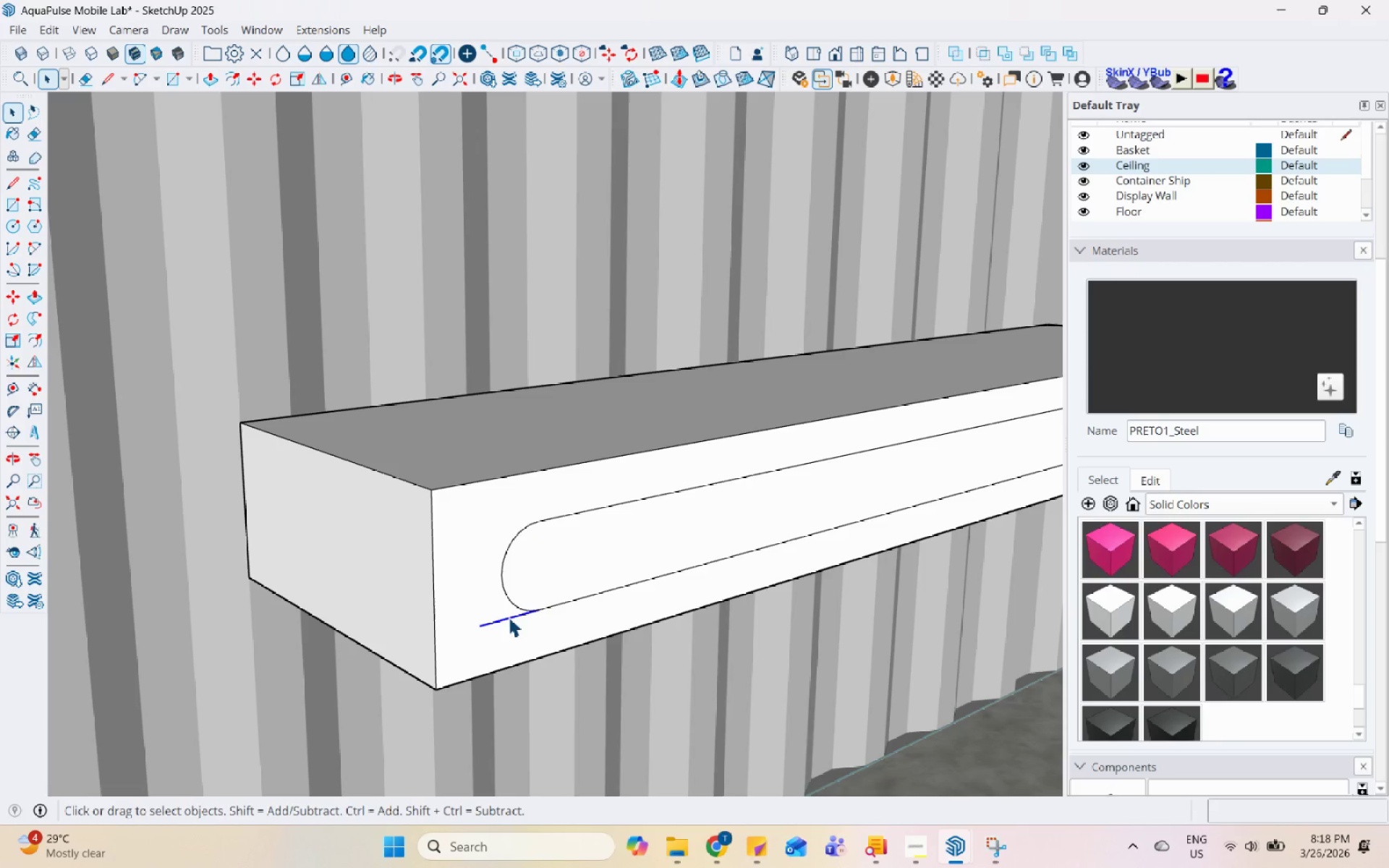 
right_click([509, 617])
 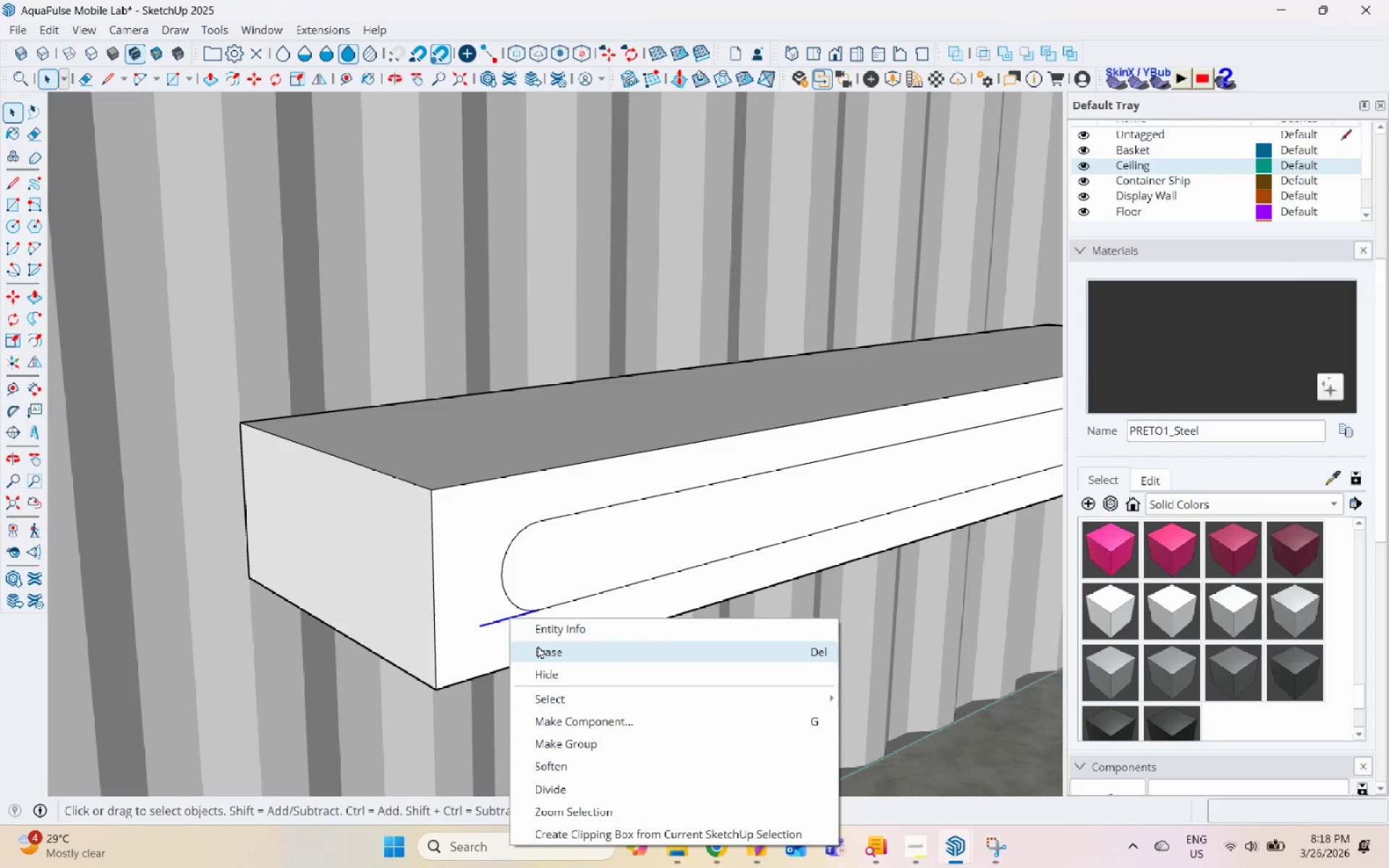 
left_click([541, 652])
 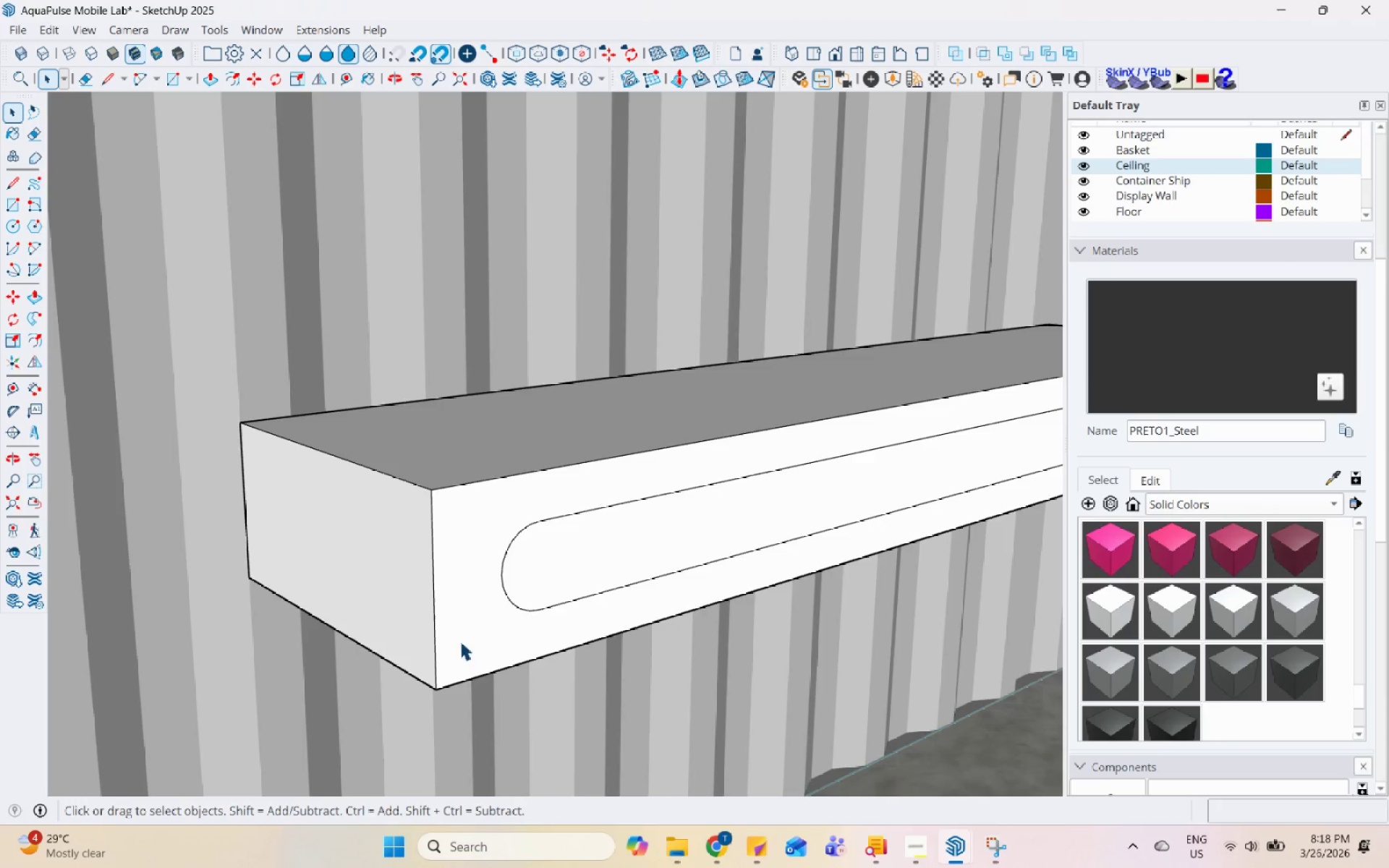 
scroll: coordinate [647, 515], scroll_direction: down, amount: 15.0
 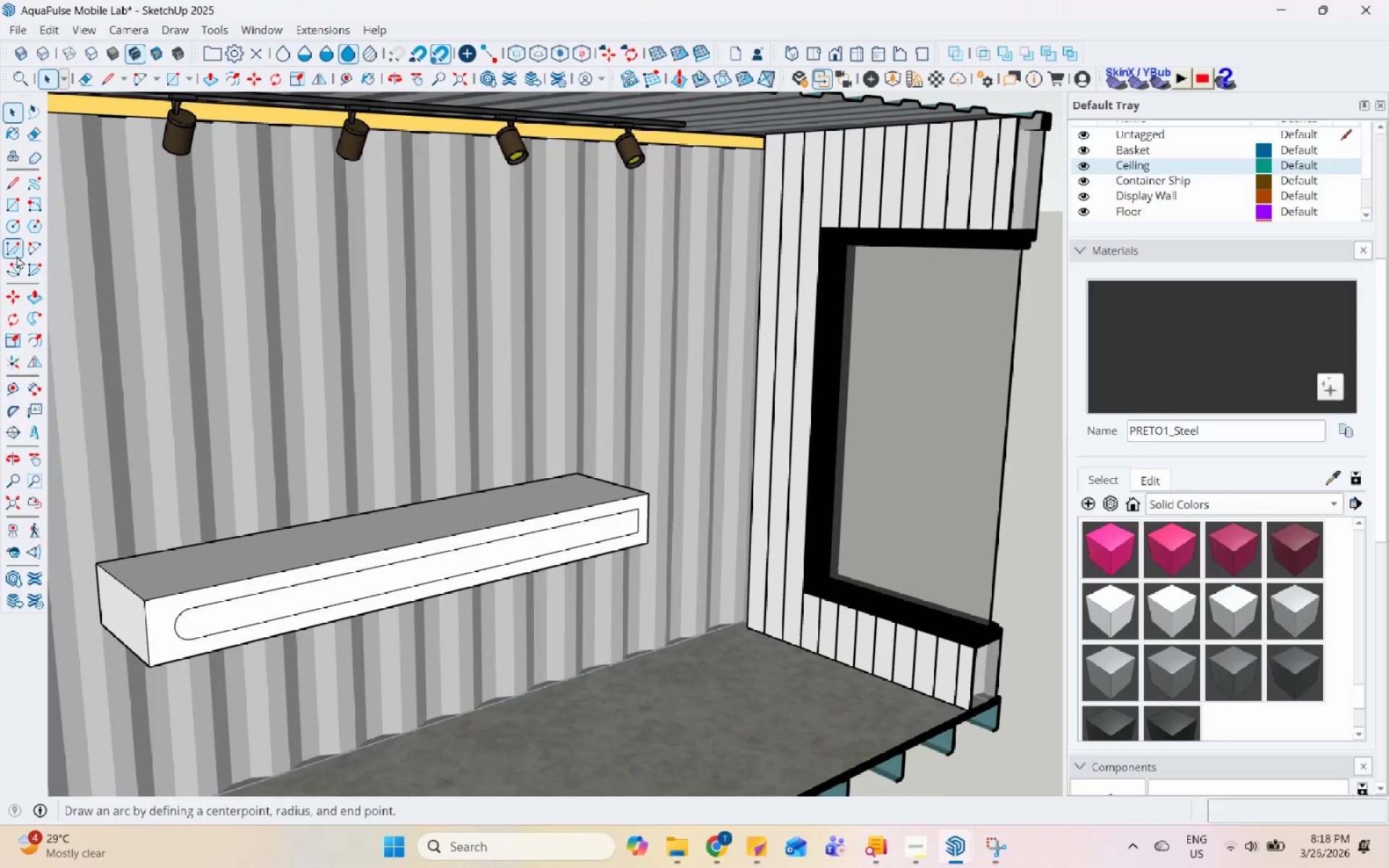 
left_click([33, 250])
 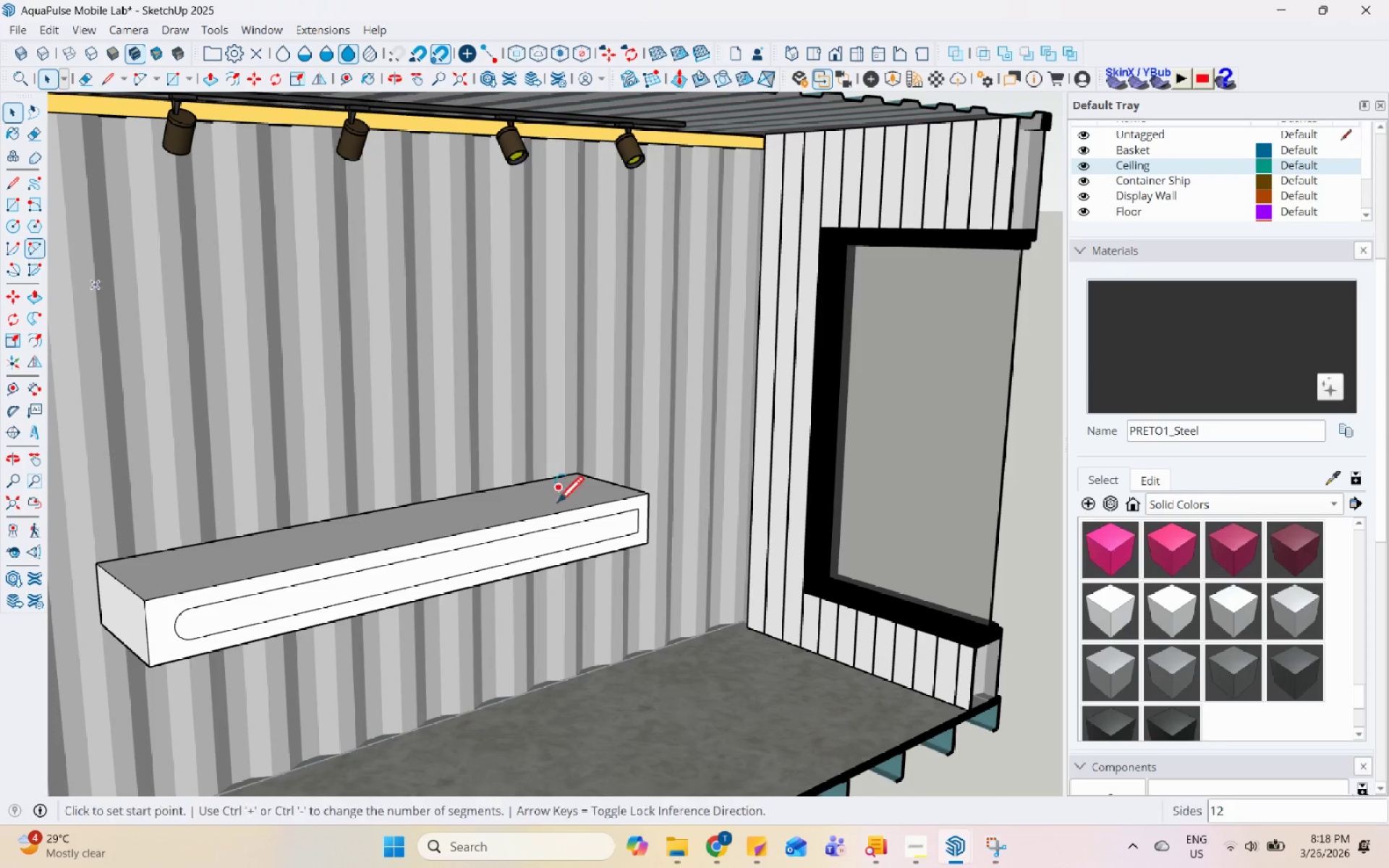 
scroll: coordinate [540, 509], scroll_direction: up, amount: 8.0
 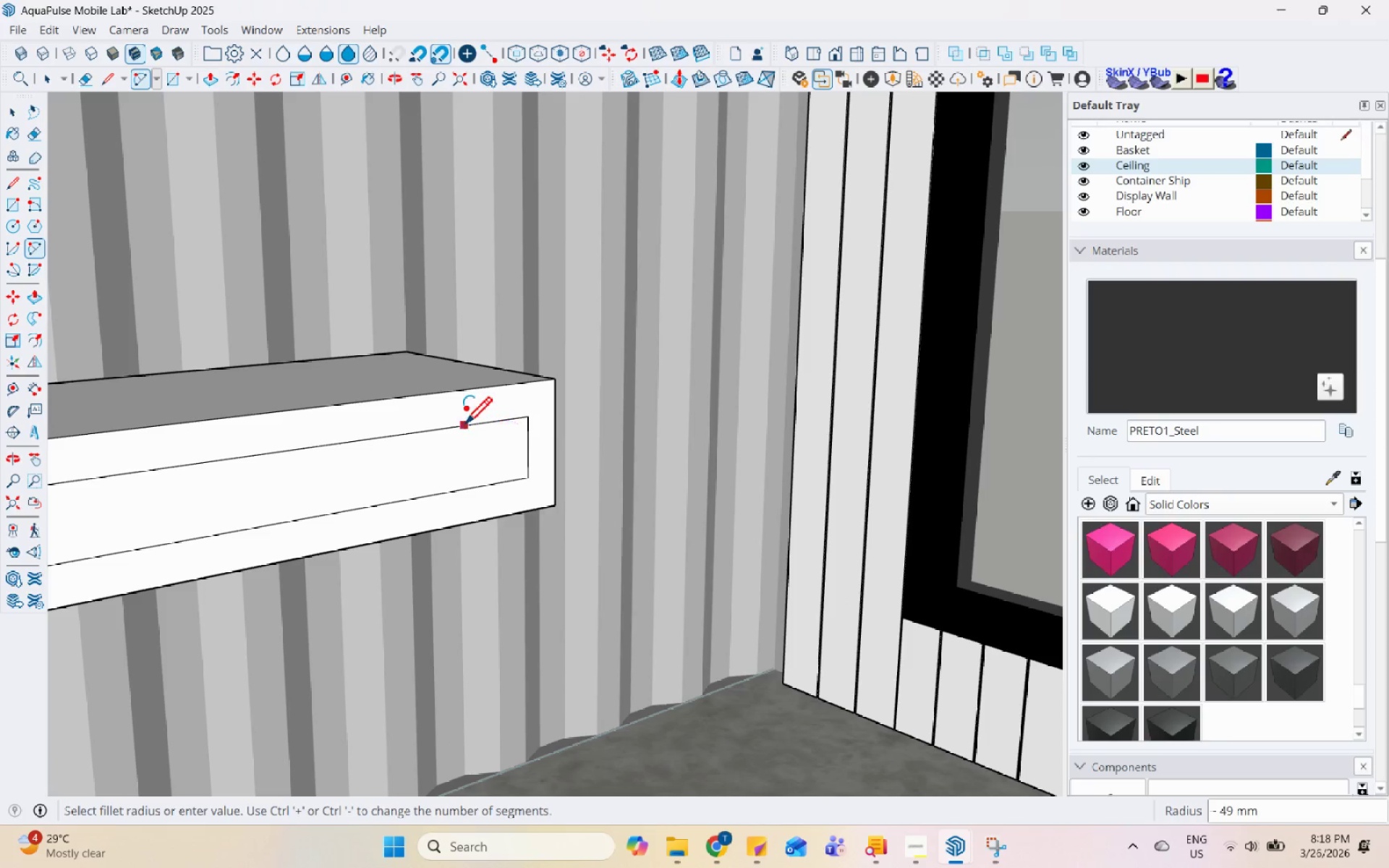 
left_click([464, 426])
 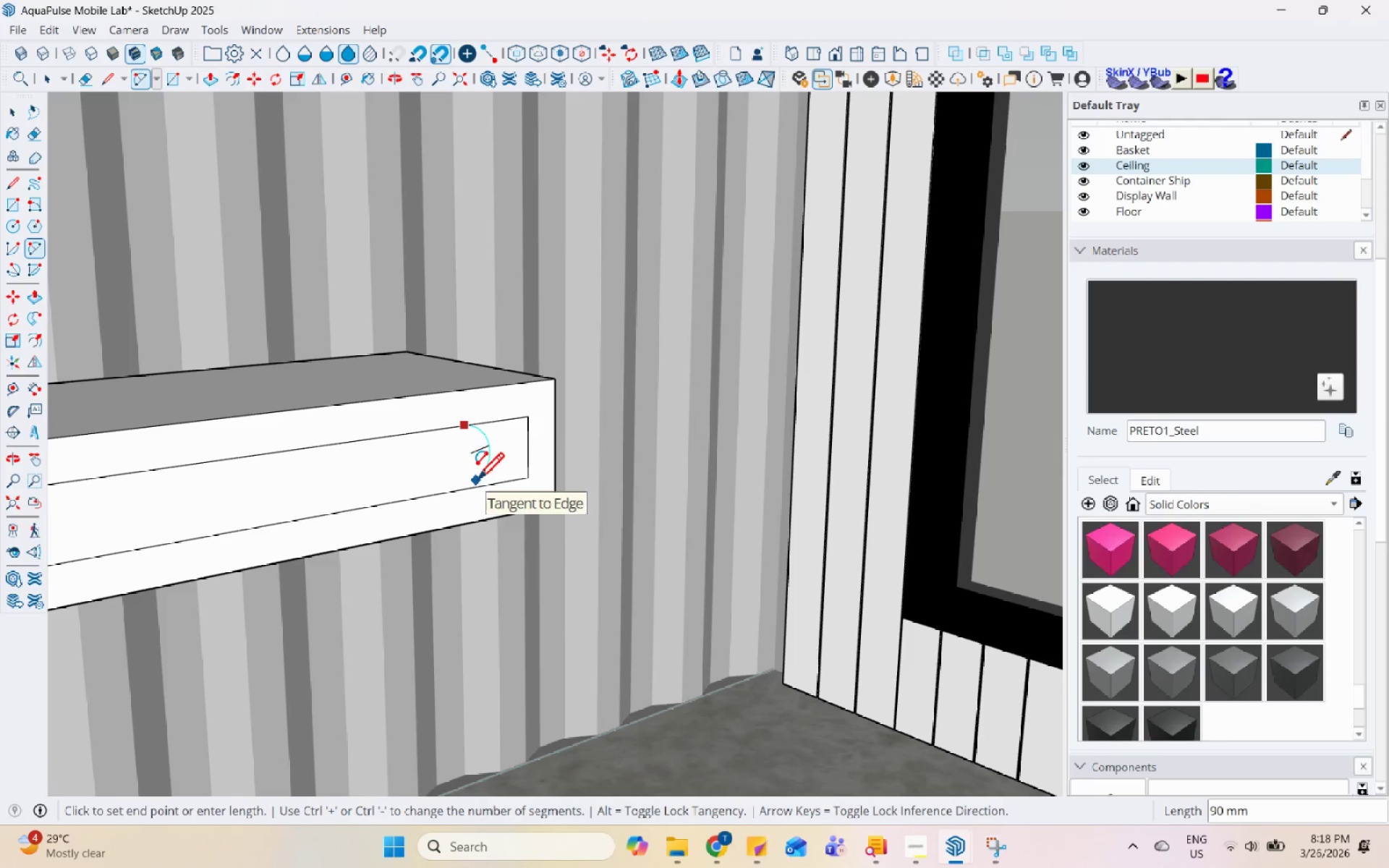 
key(Escape)
 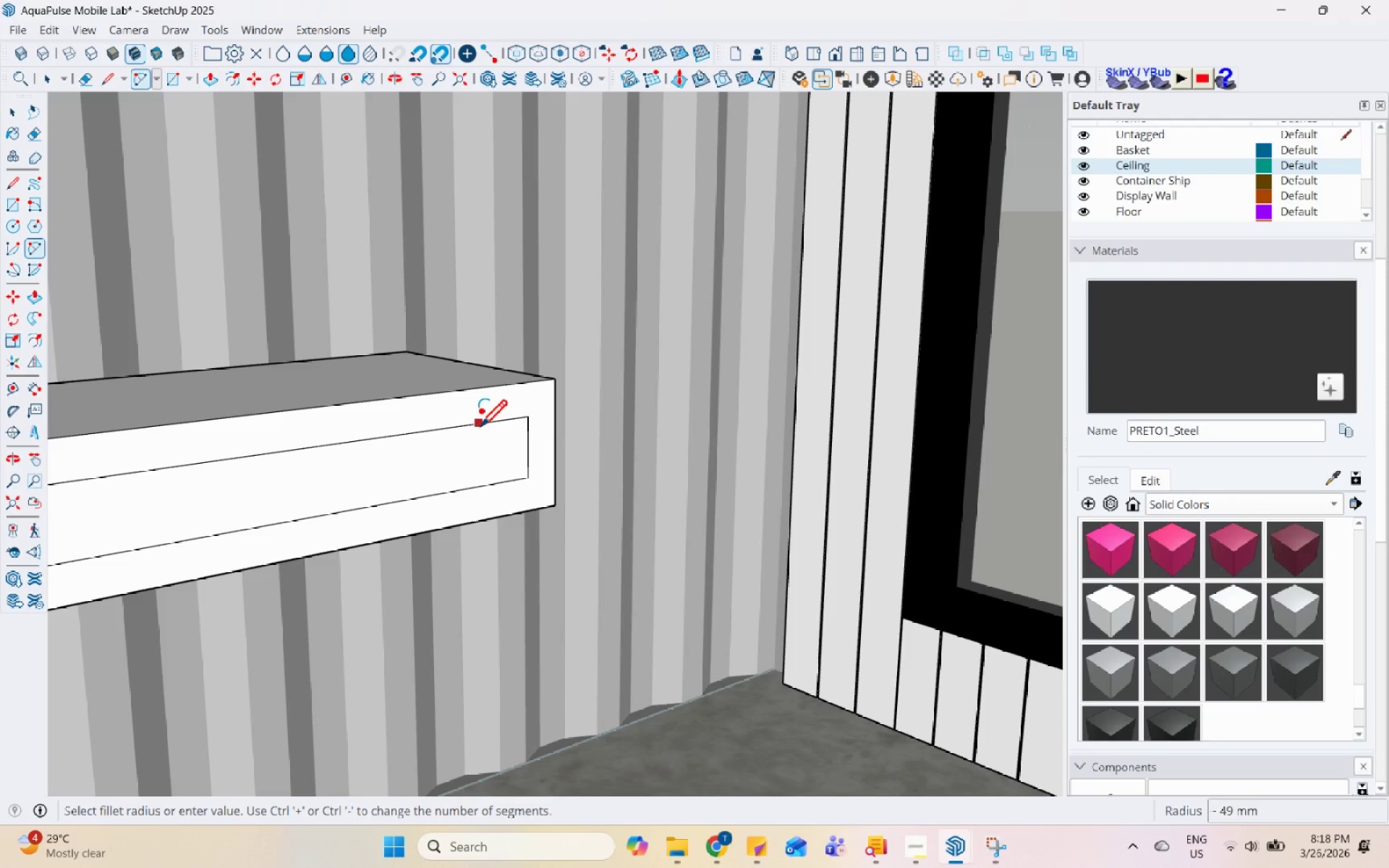 
left_click([488, 424])
 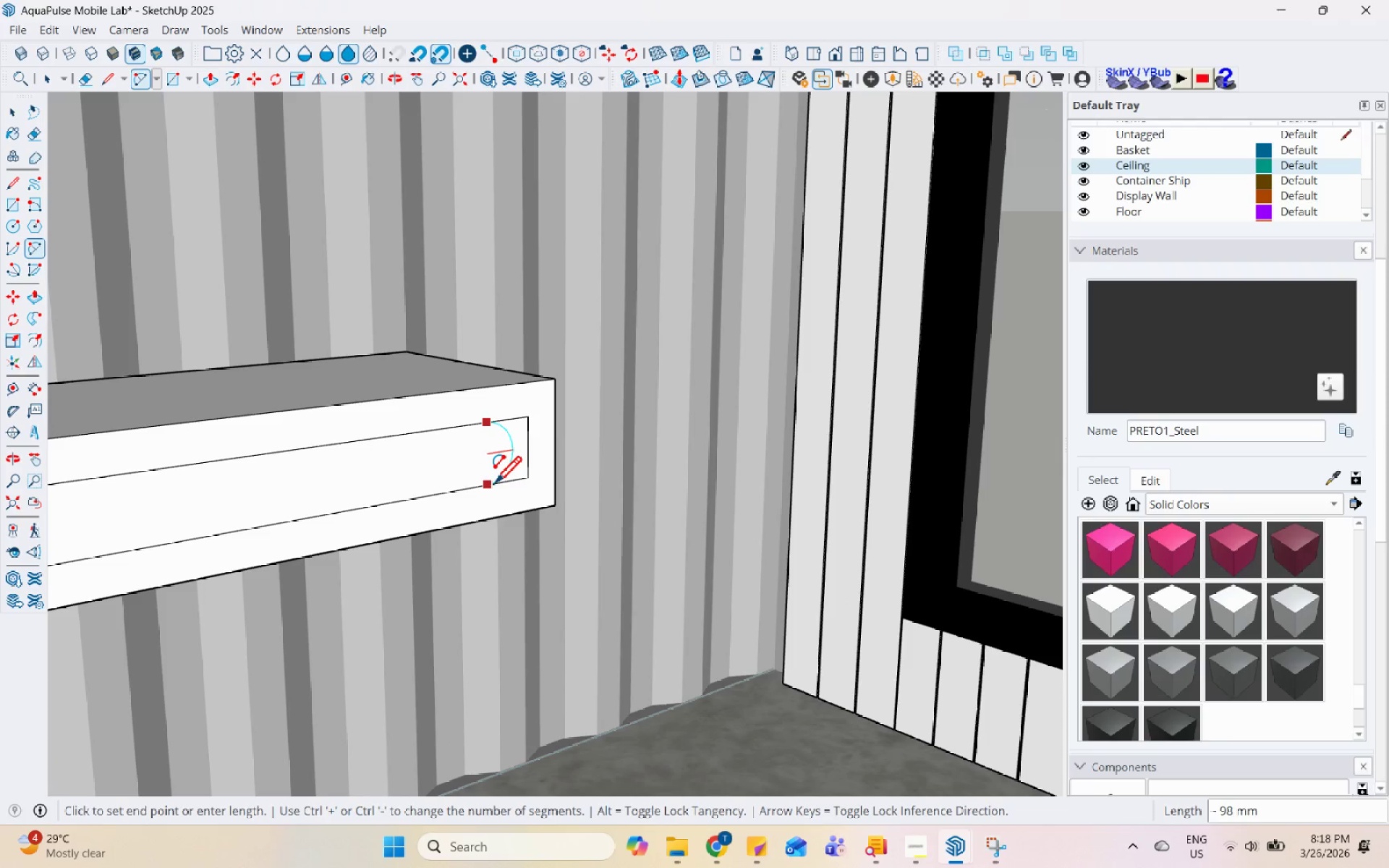 
left_click([494, 485])
 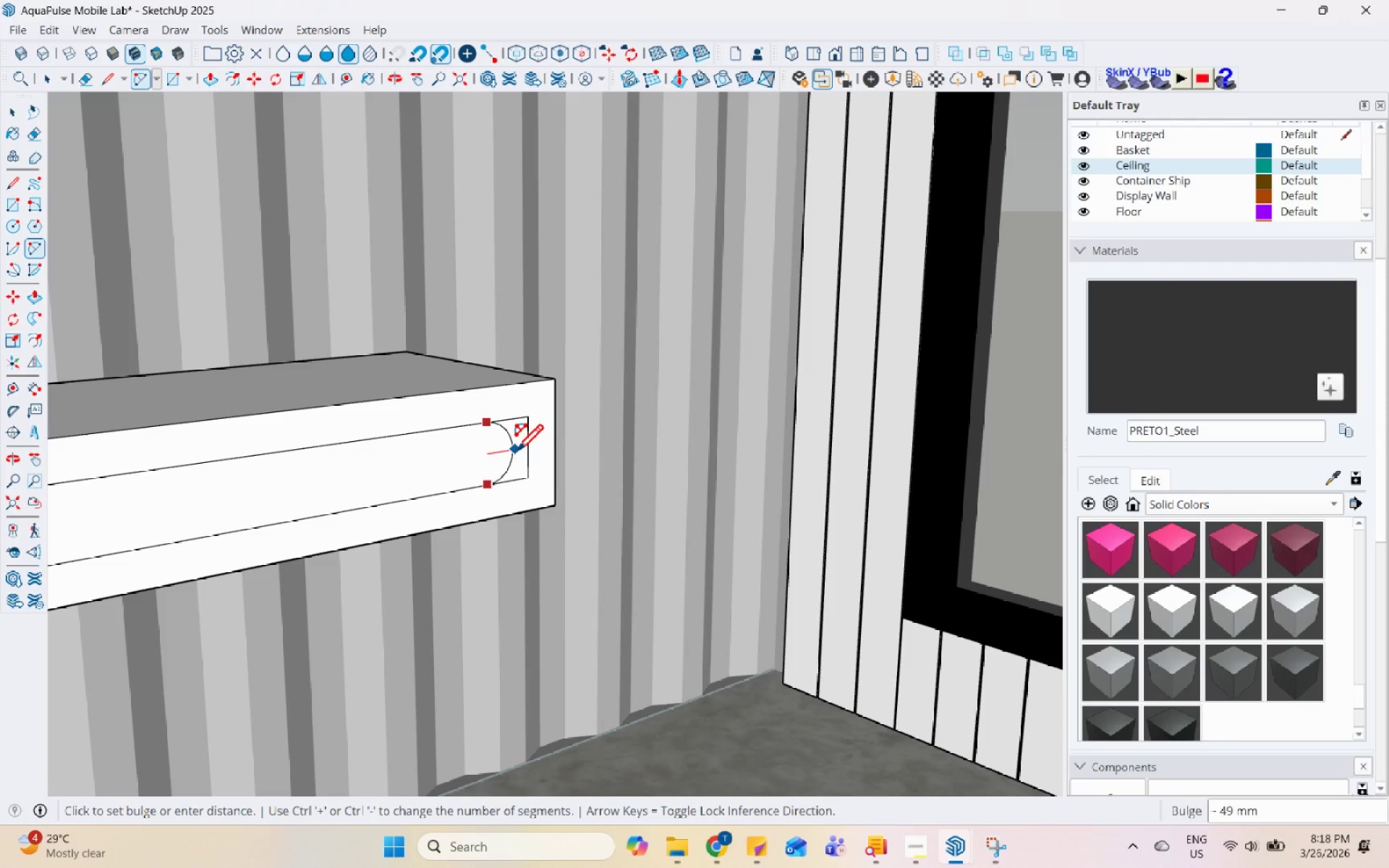 
left_click([516, 454])
 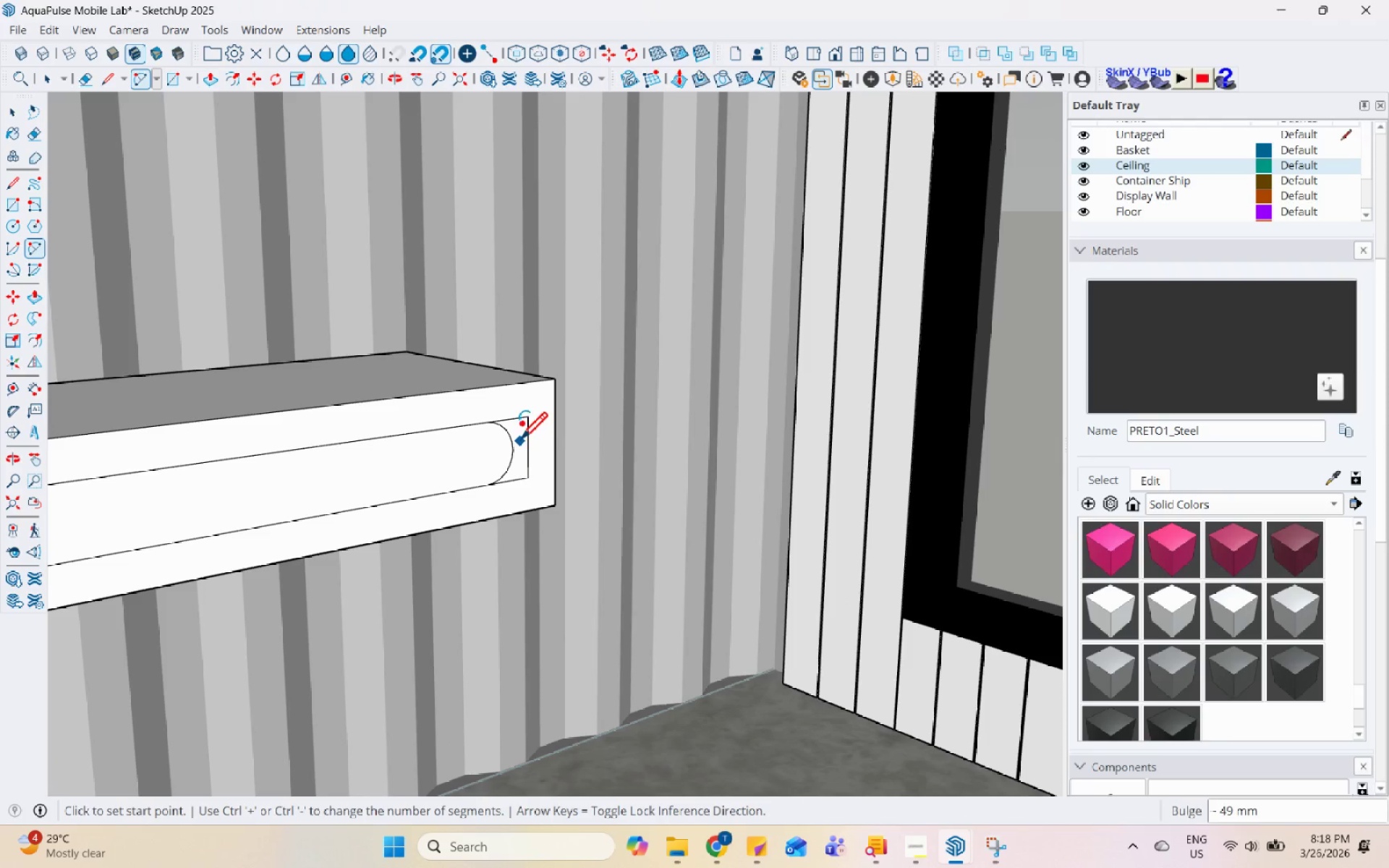 
key(Space)
 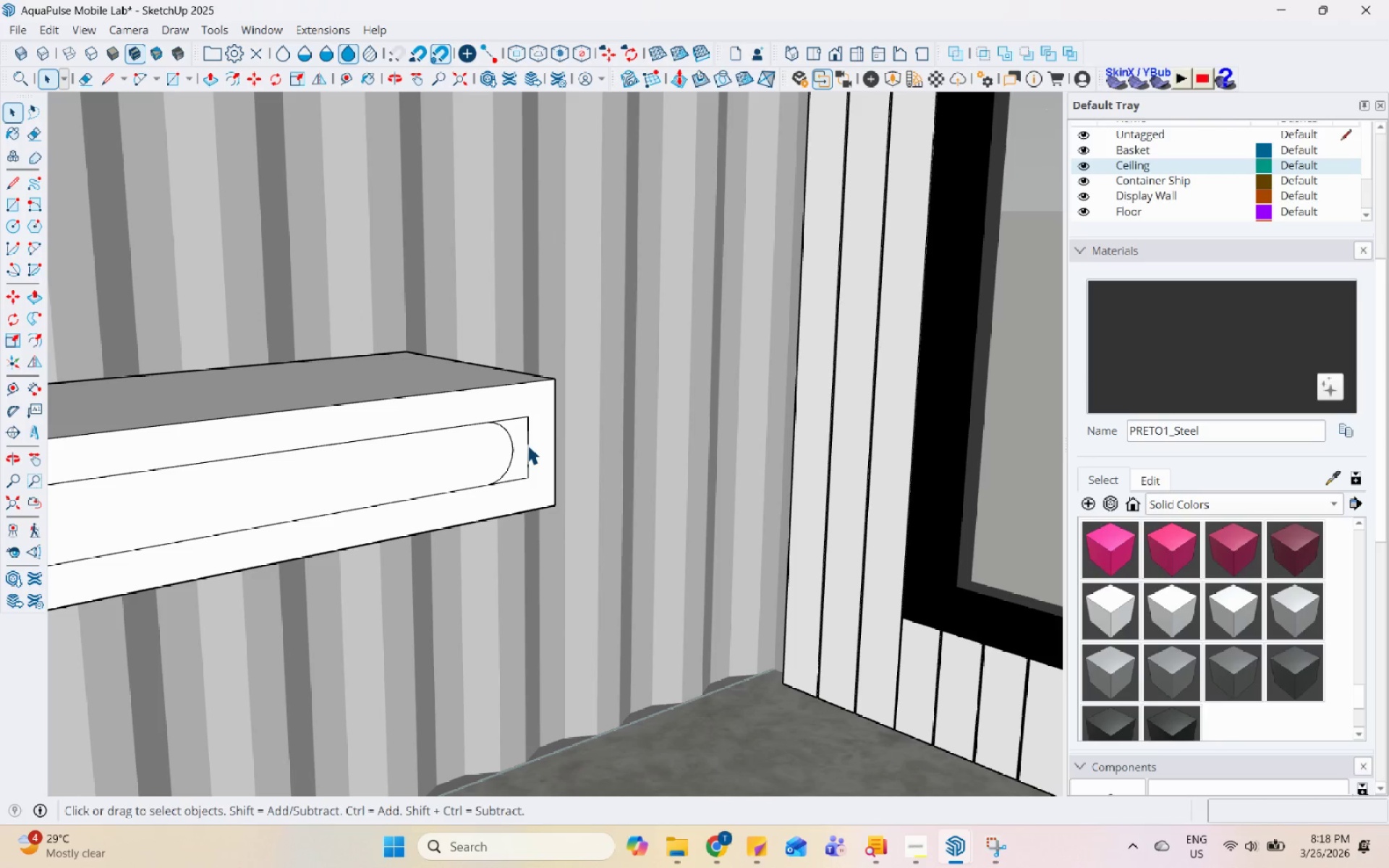 
left_click([527, 445])
 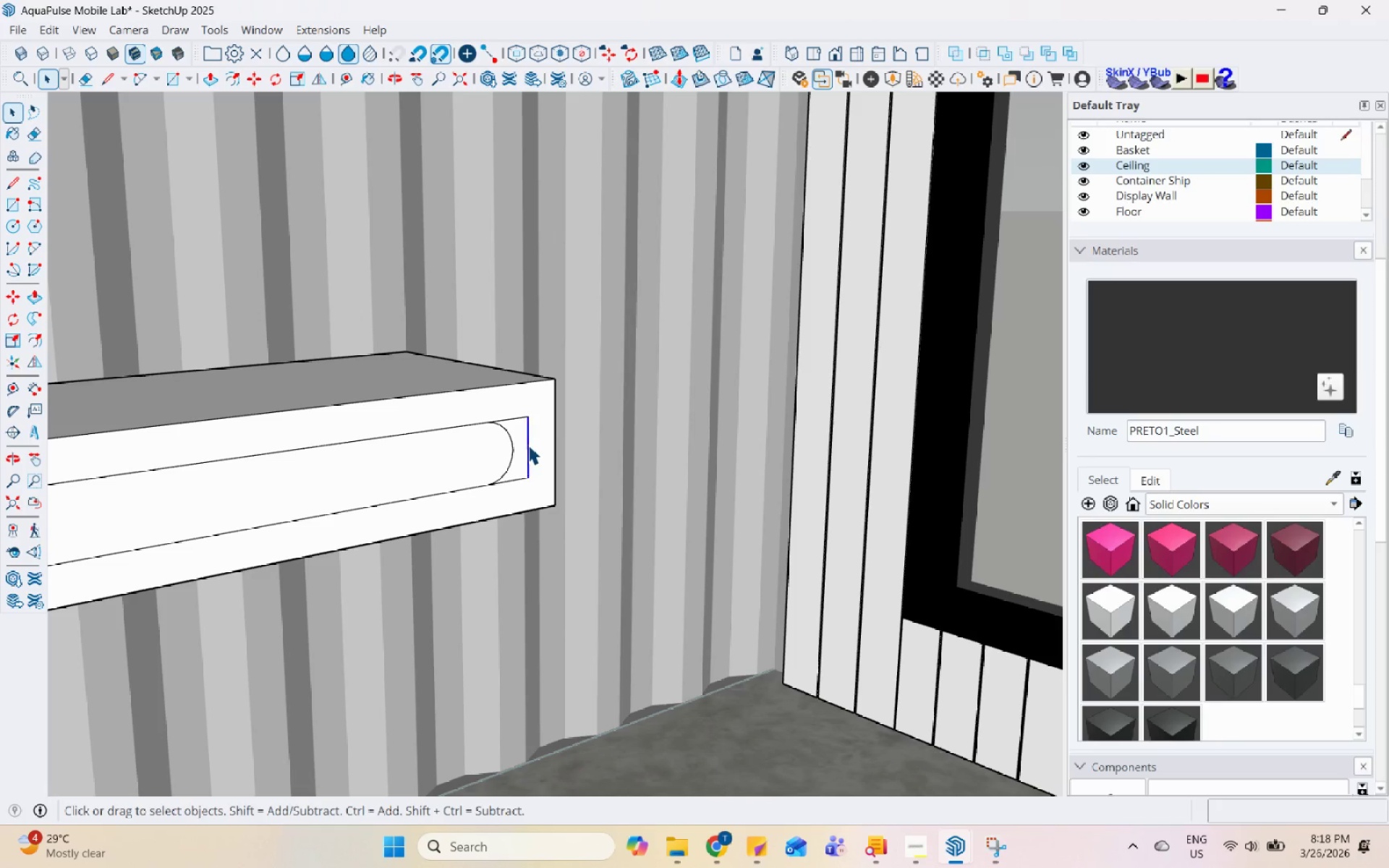 
right_click([528, 445])
 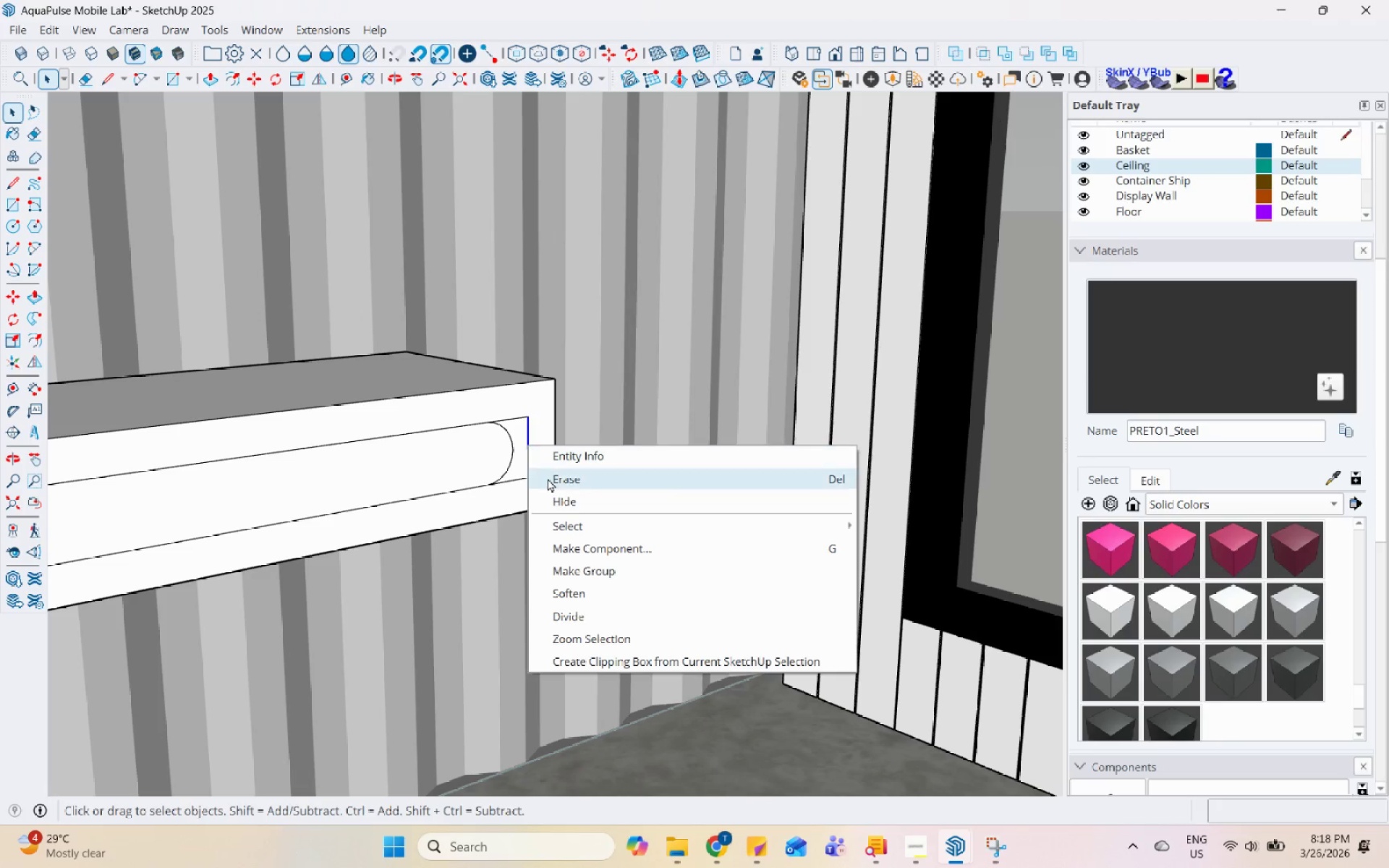 
left_click([548, 478])
 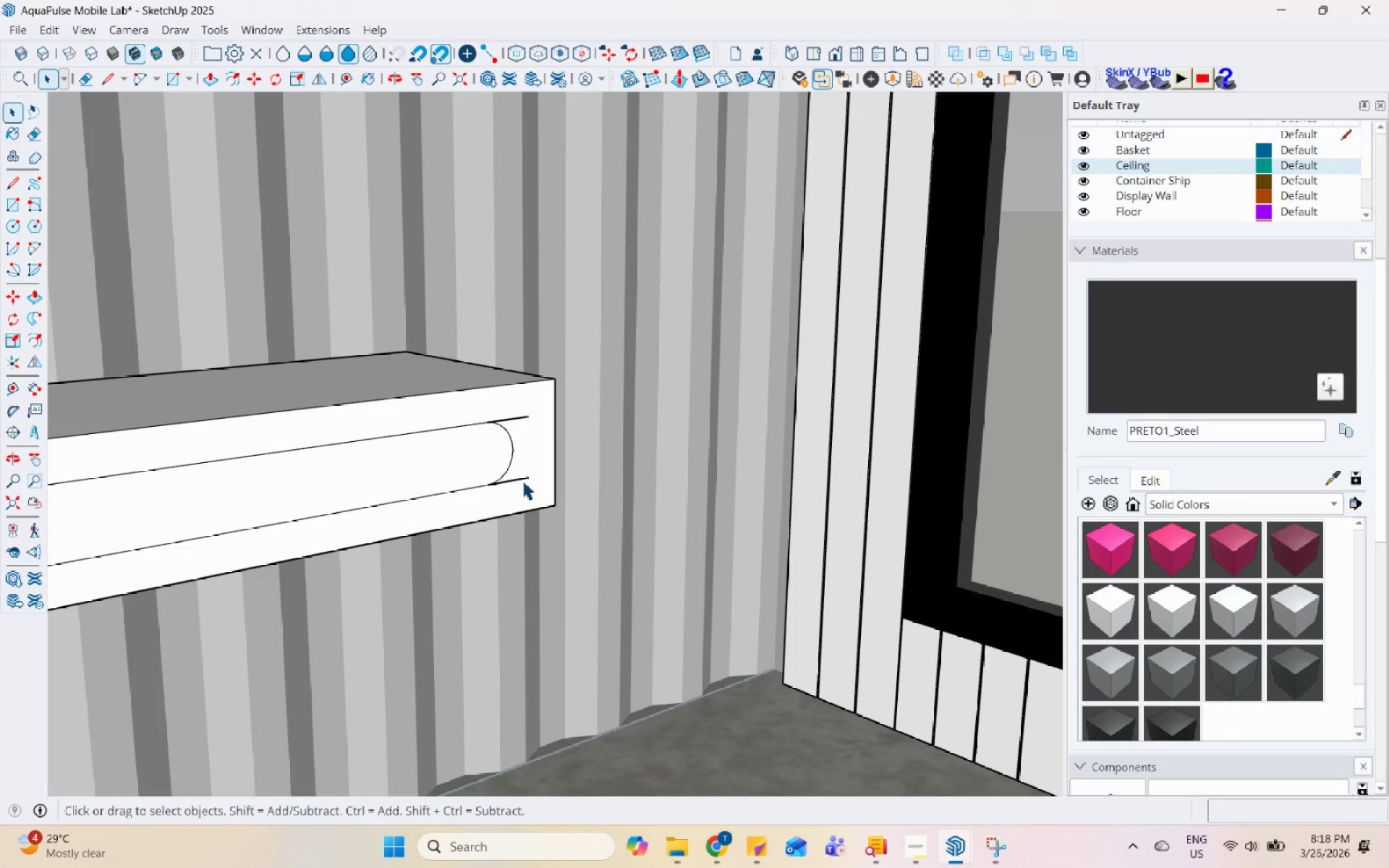 
left_click([522, 477])
 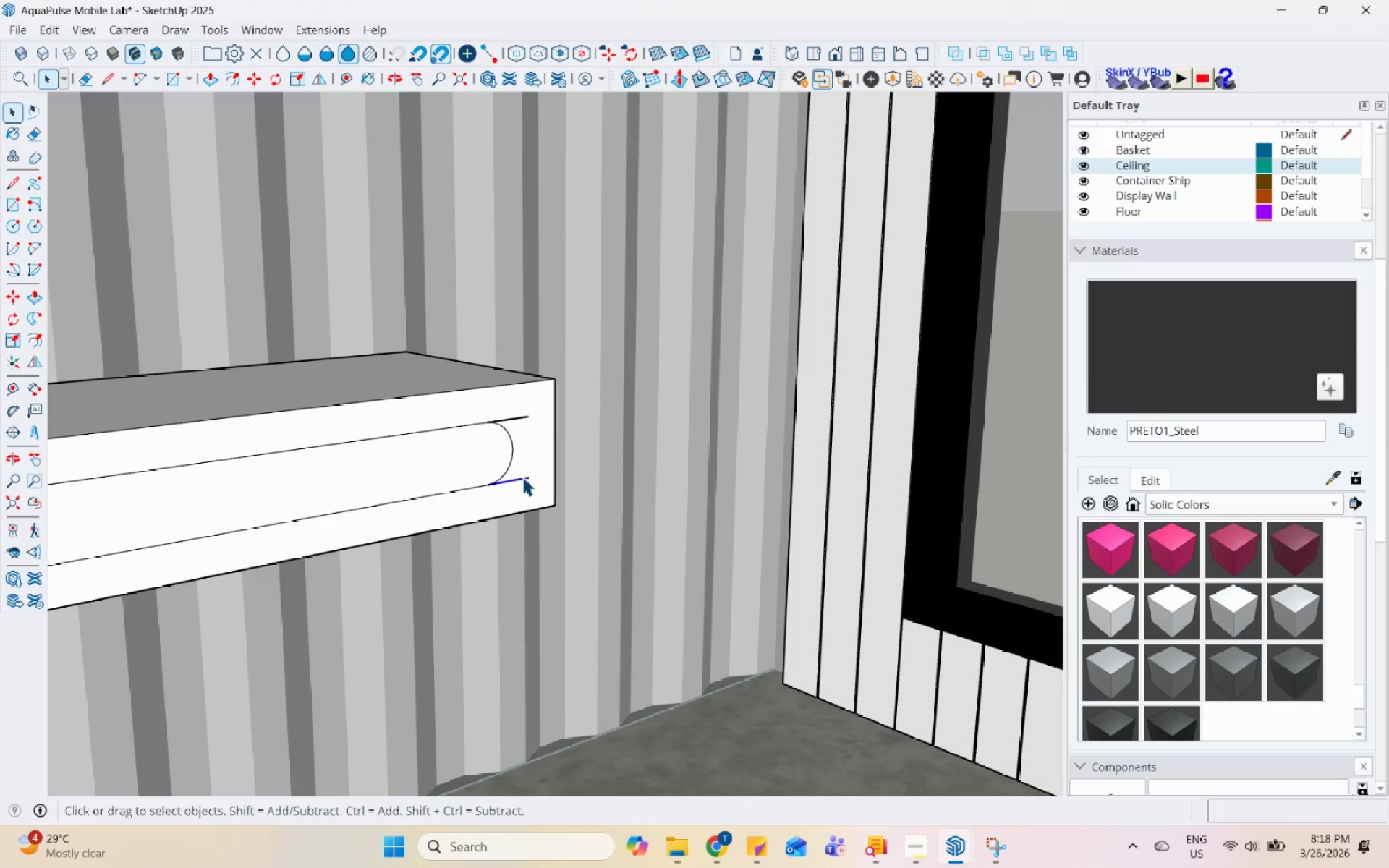 
right_click([522, 477])
 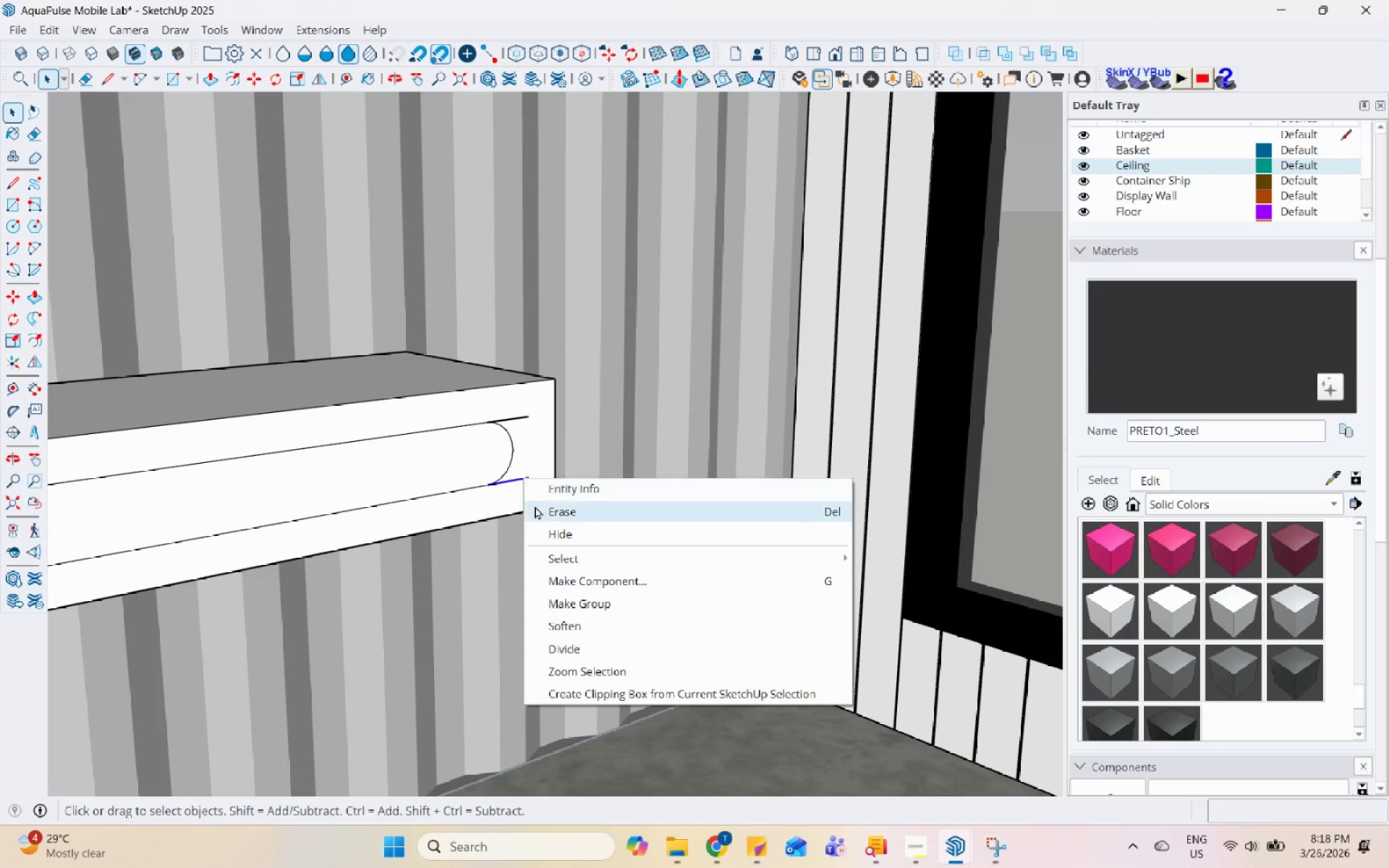 
left_click([535, 506])
 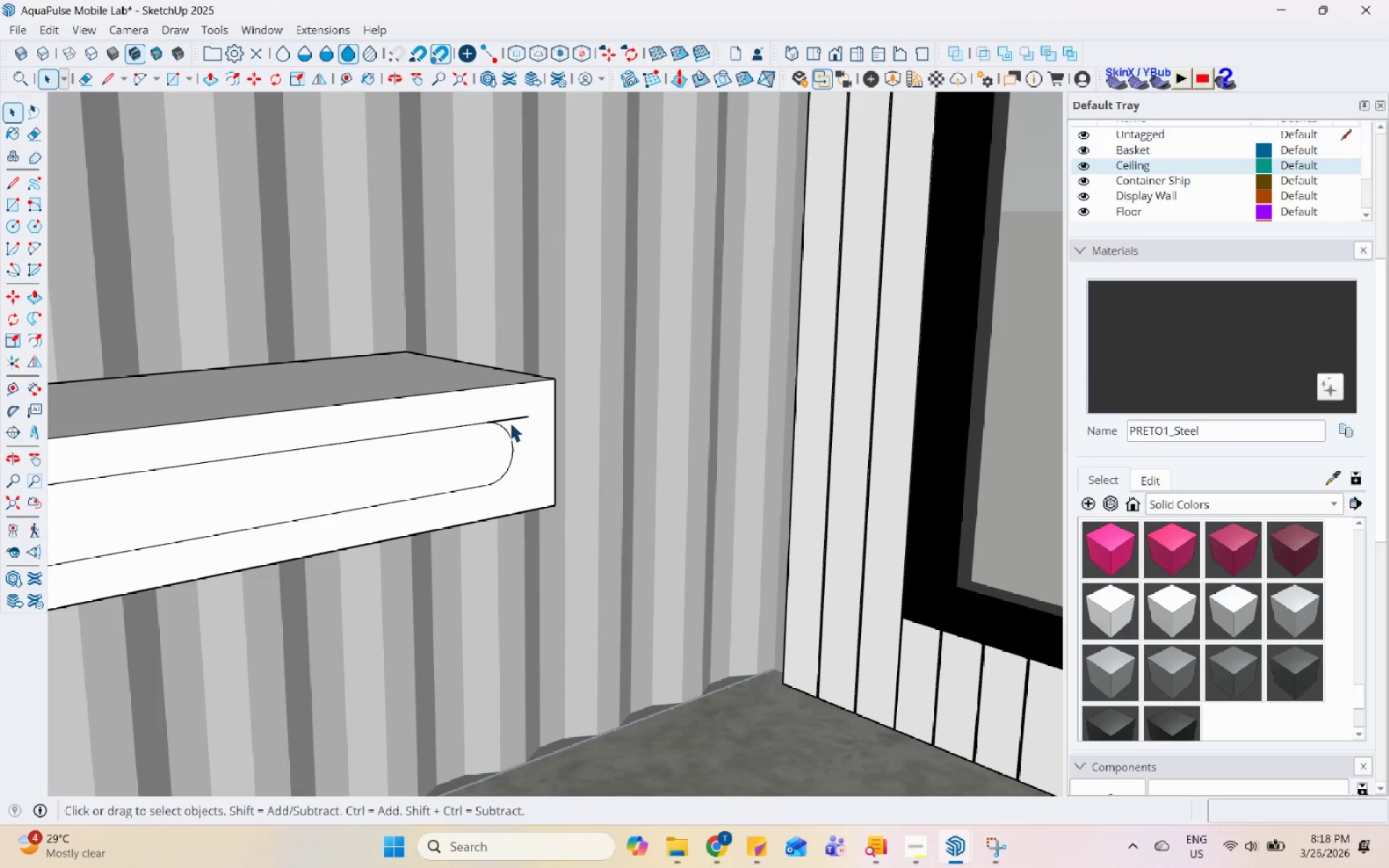 
left_click([510, 420])
 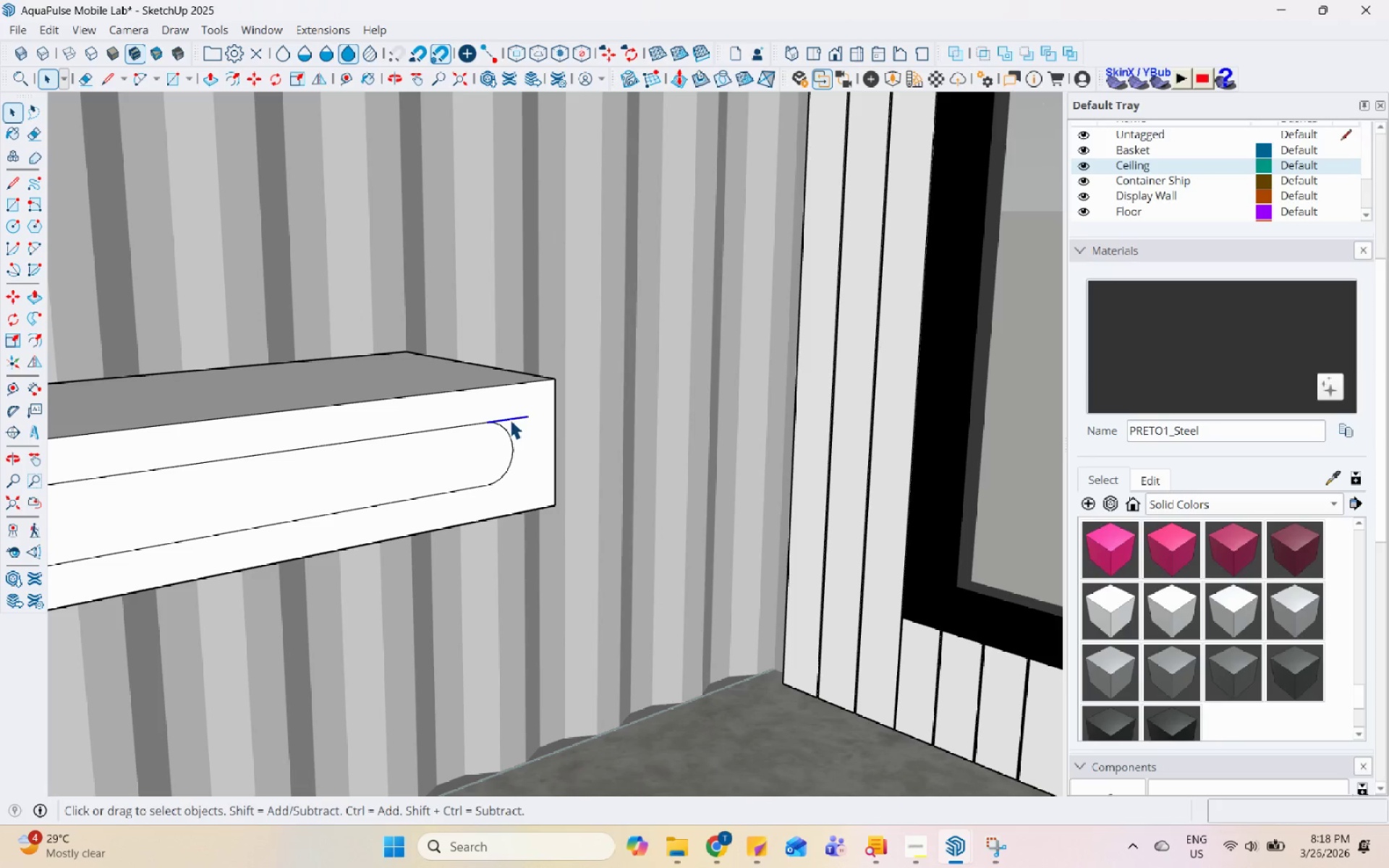 
right_click([510, 420])
 